 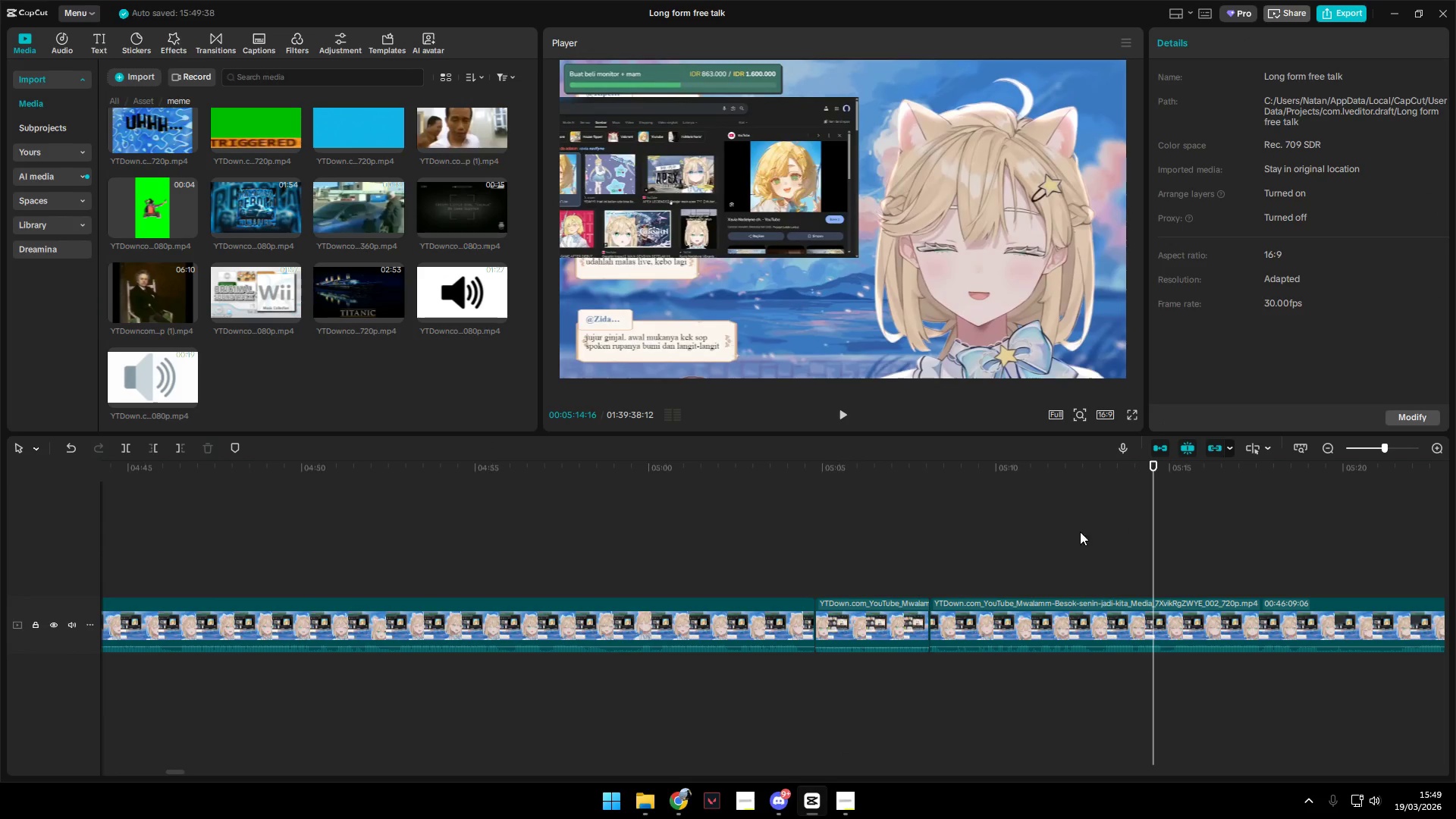 
left_click([841, 557])
 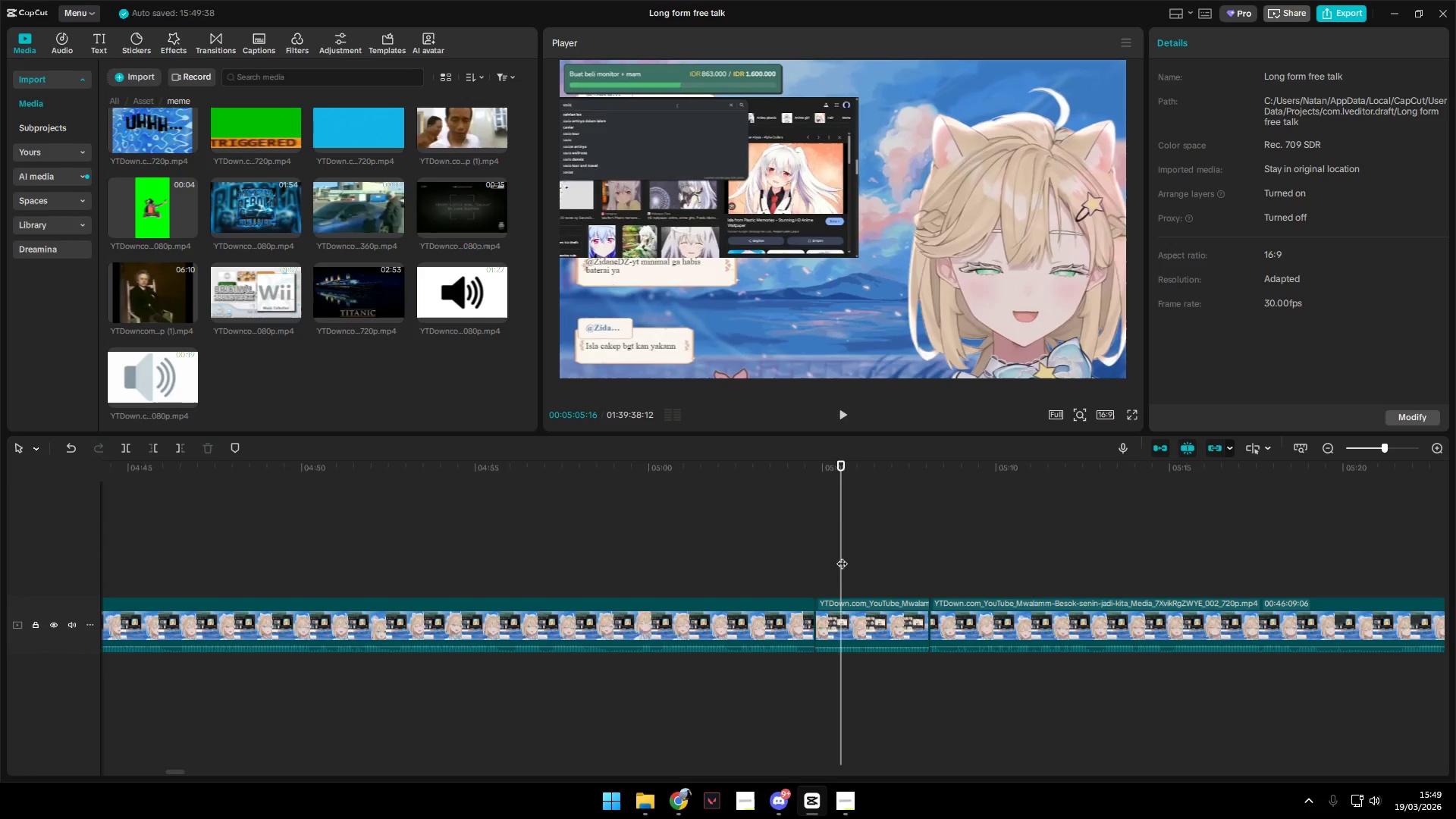 
key(Alt+AltLeft)
 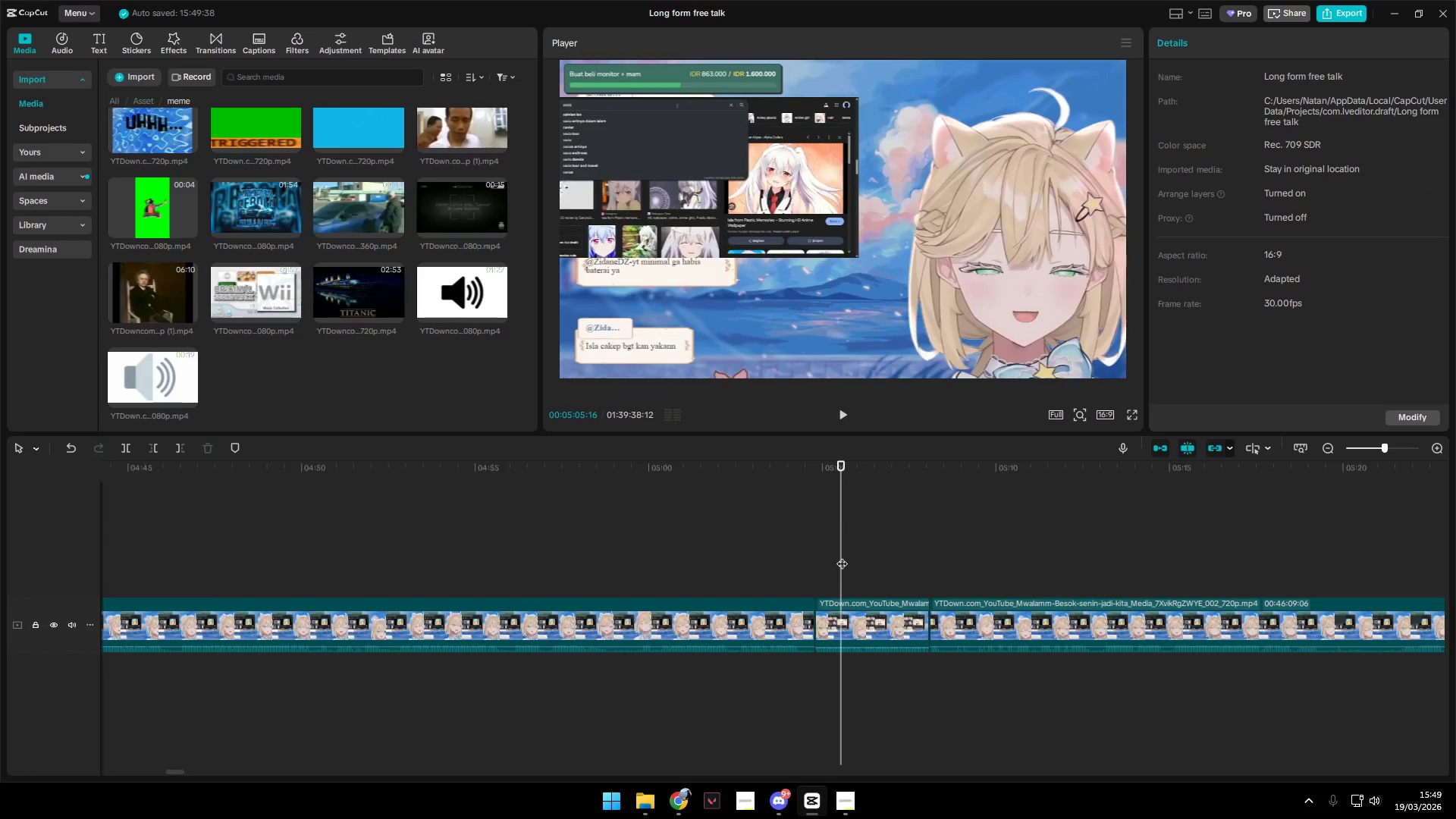 
key(Alt+Tab)
 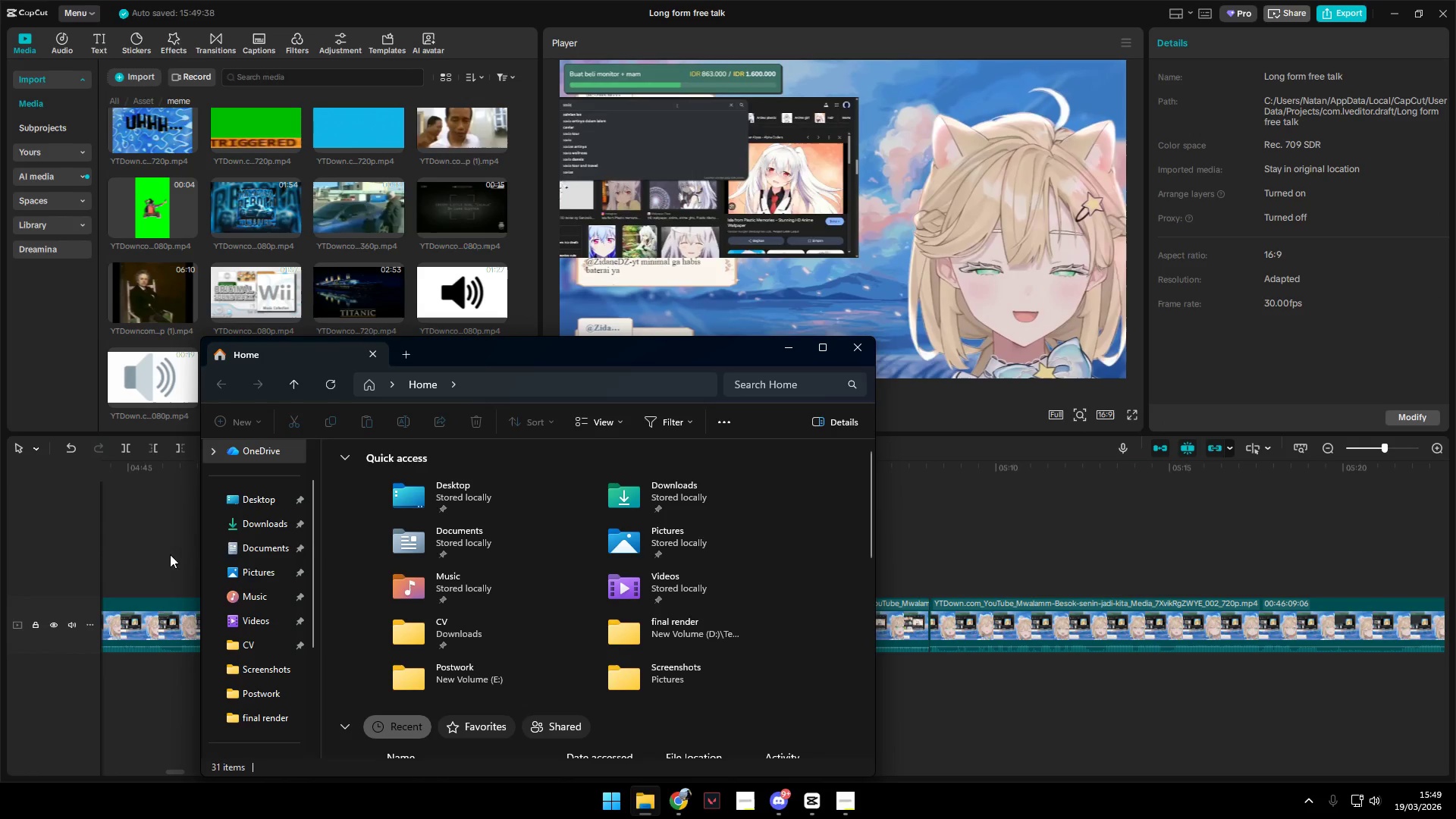 
left_click([238, 522])
 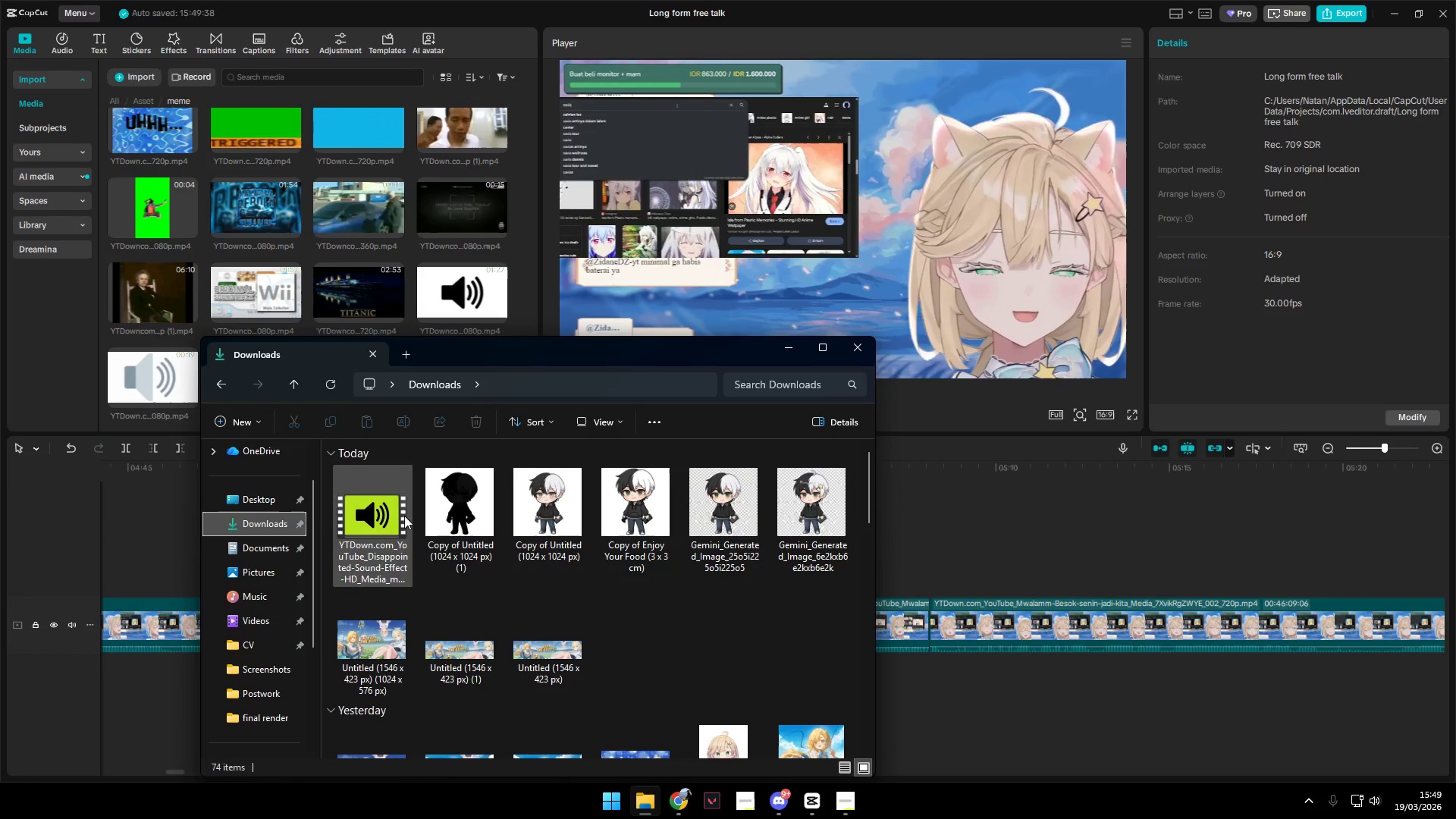 
left_click_drag(start_coordinate=[386, 526], to_coordinate=[347, 306])
 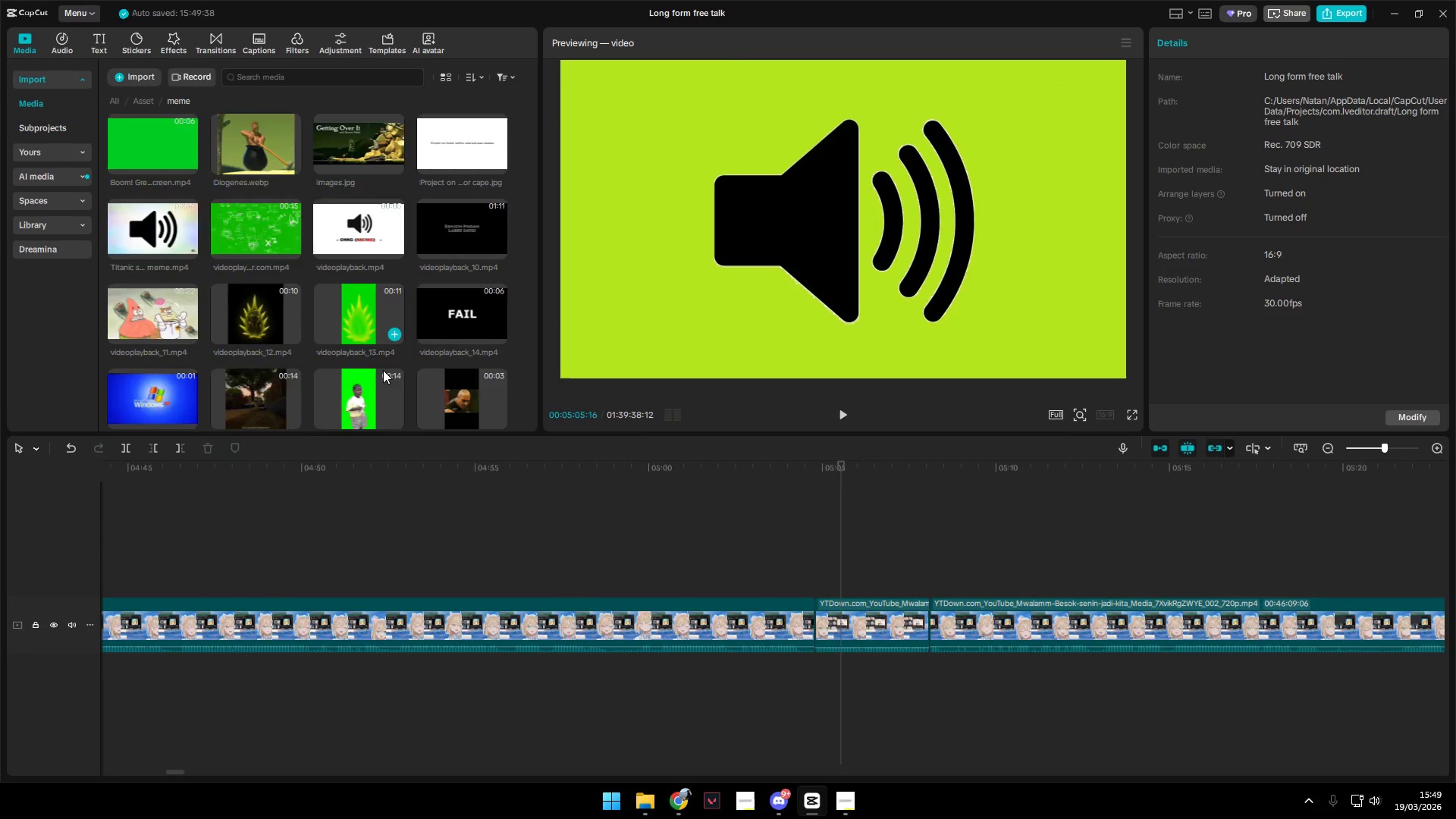 
scroll: coordinate [385, 371], scroll_direction: down, amount: 2.0
 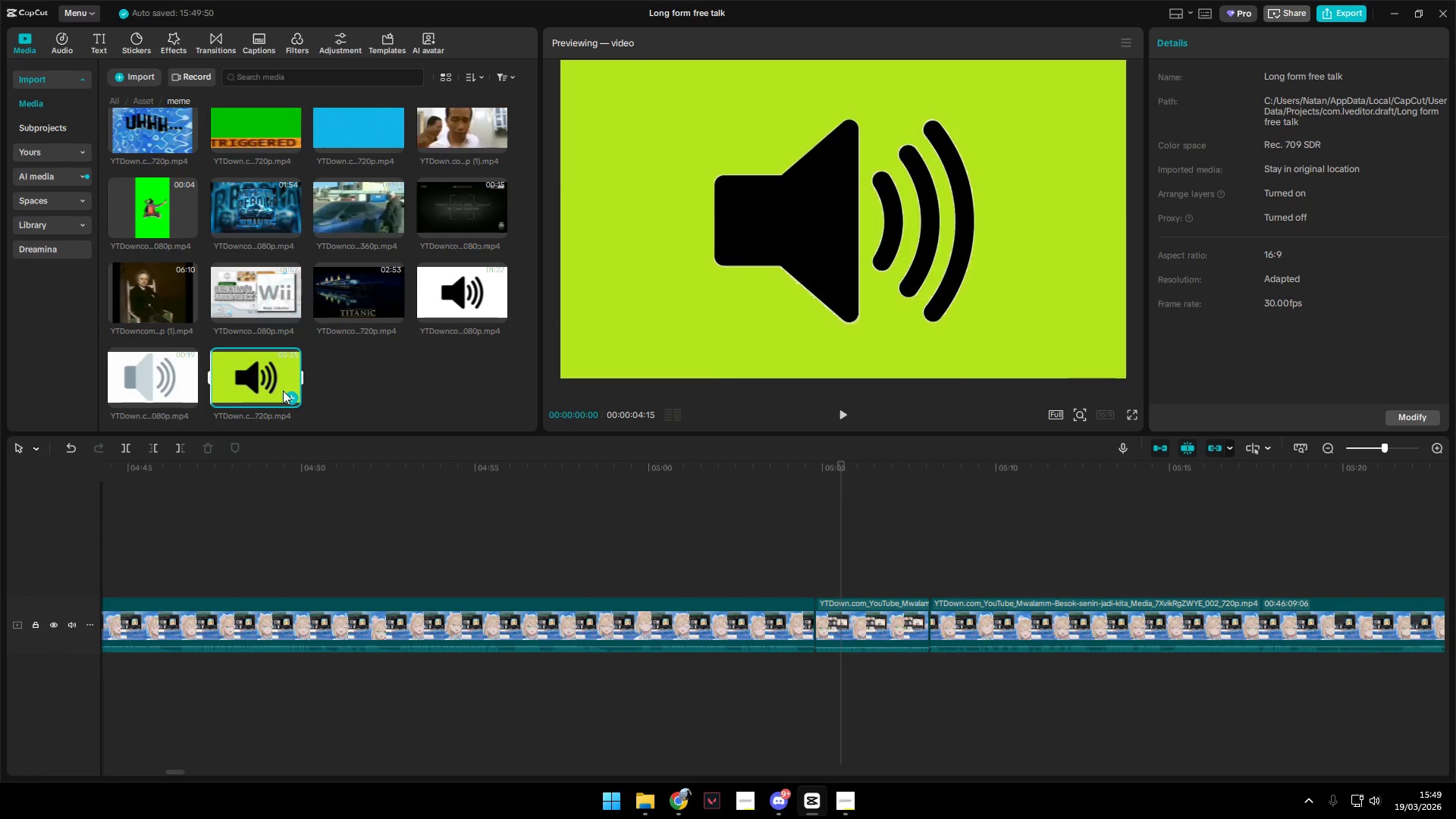 
left_click_drag(start_coordinate=[257, 392], to_coordinate=[815, 567])
 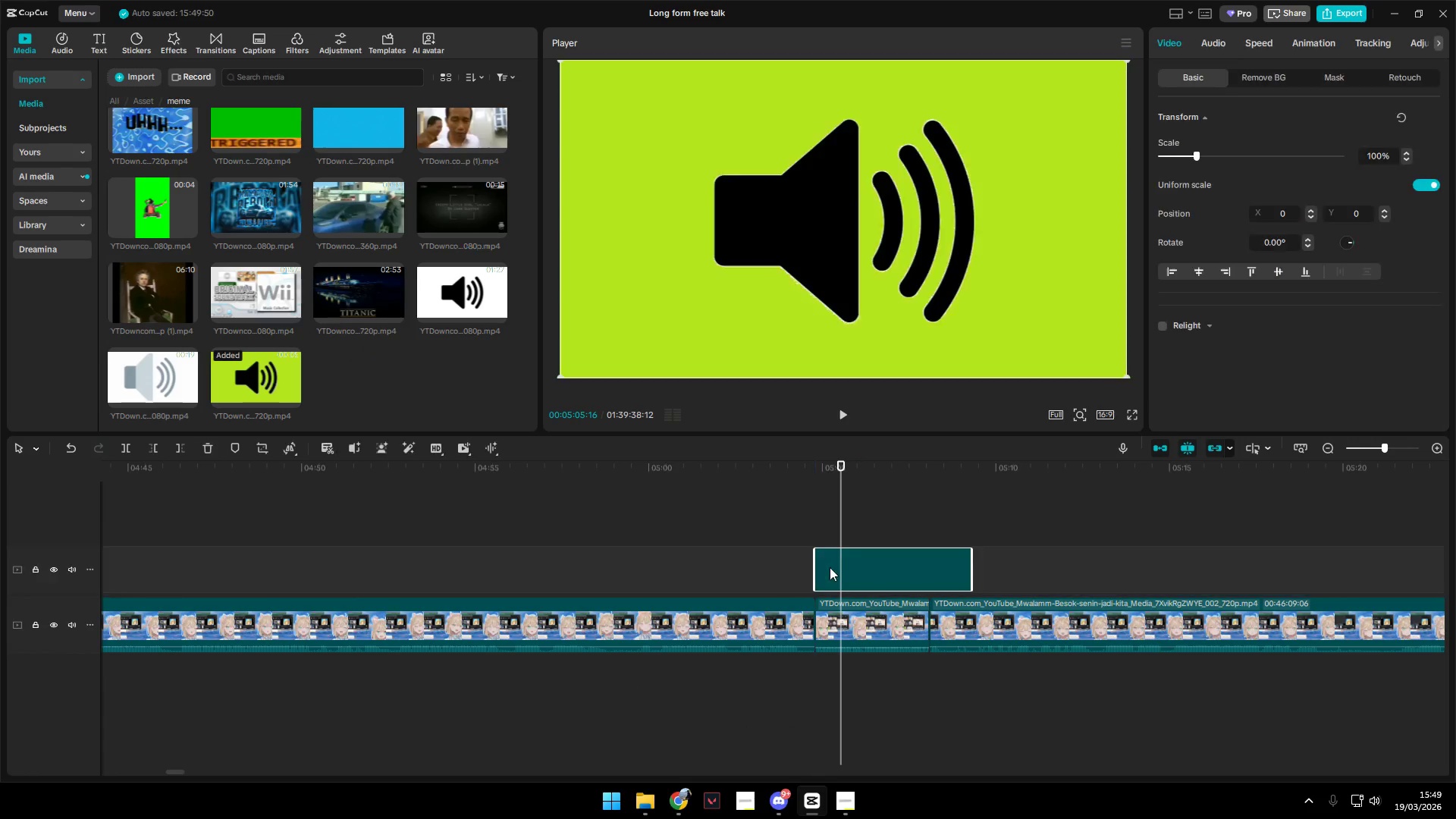 
type(ewe)
 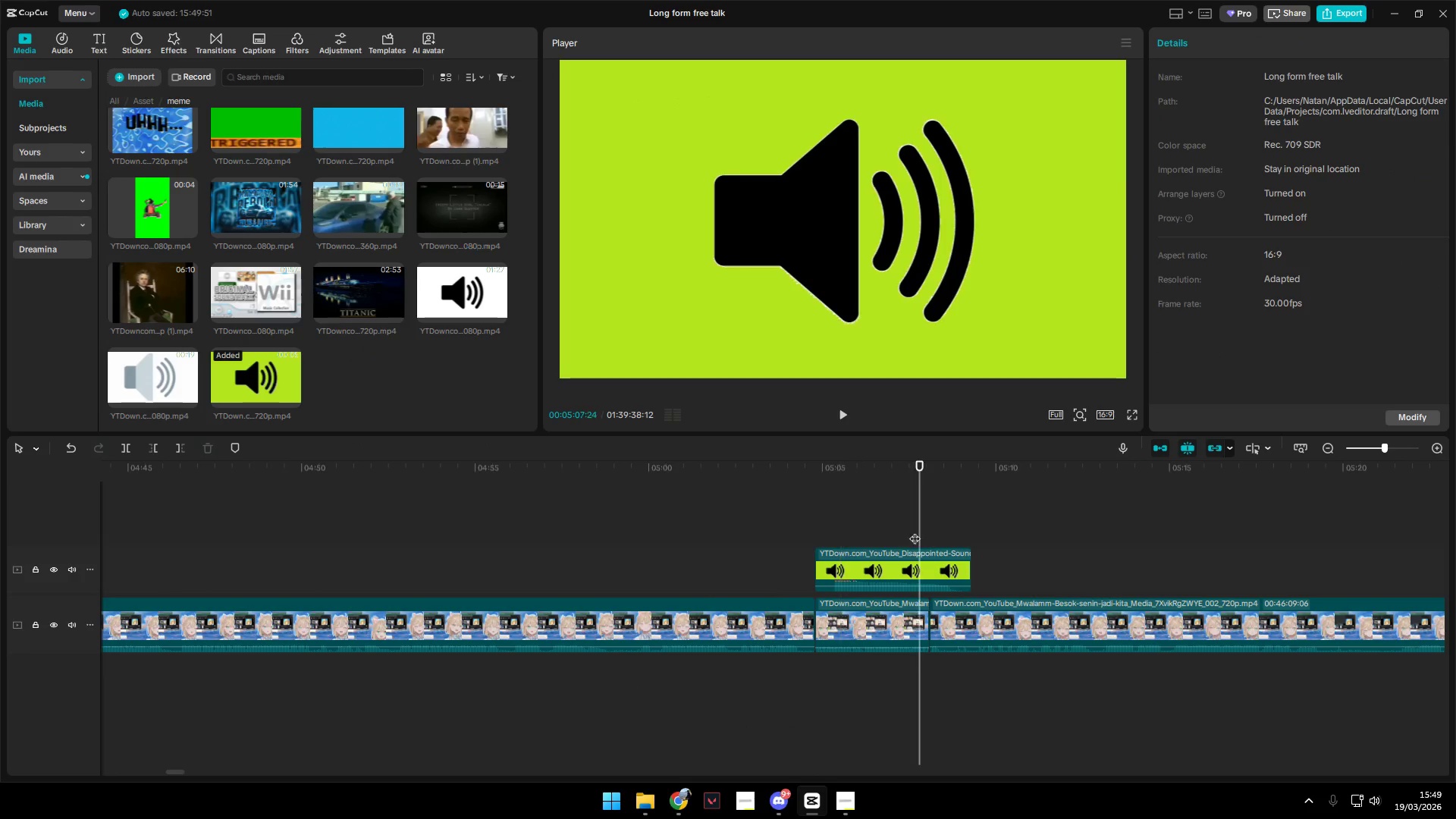 
double_click([871, 564])
 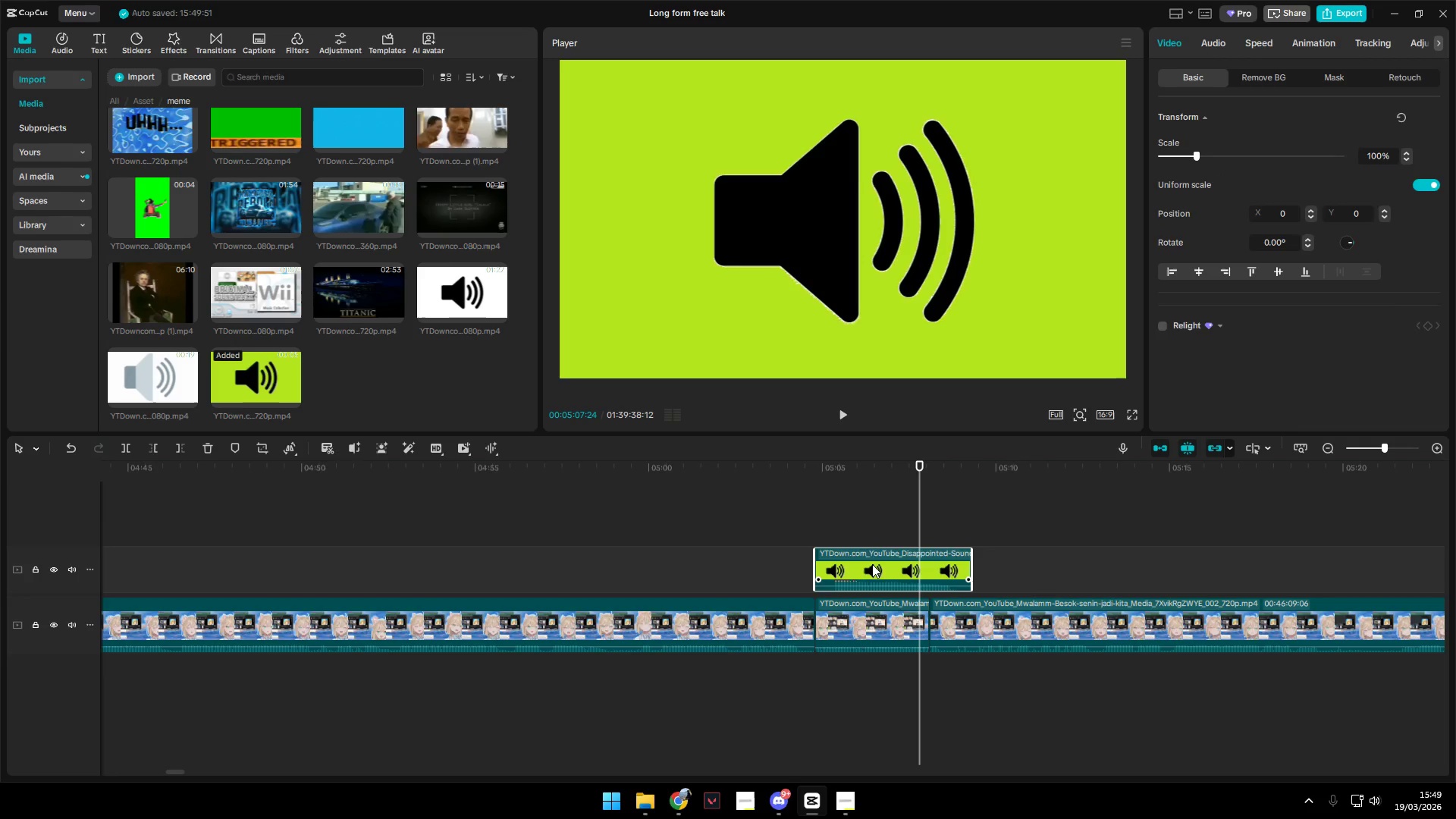 
key(E)
 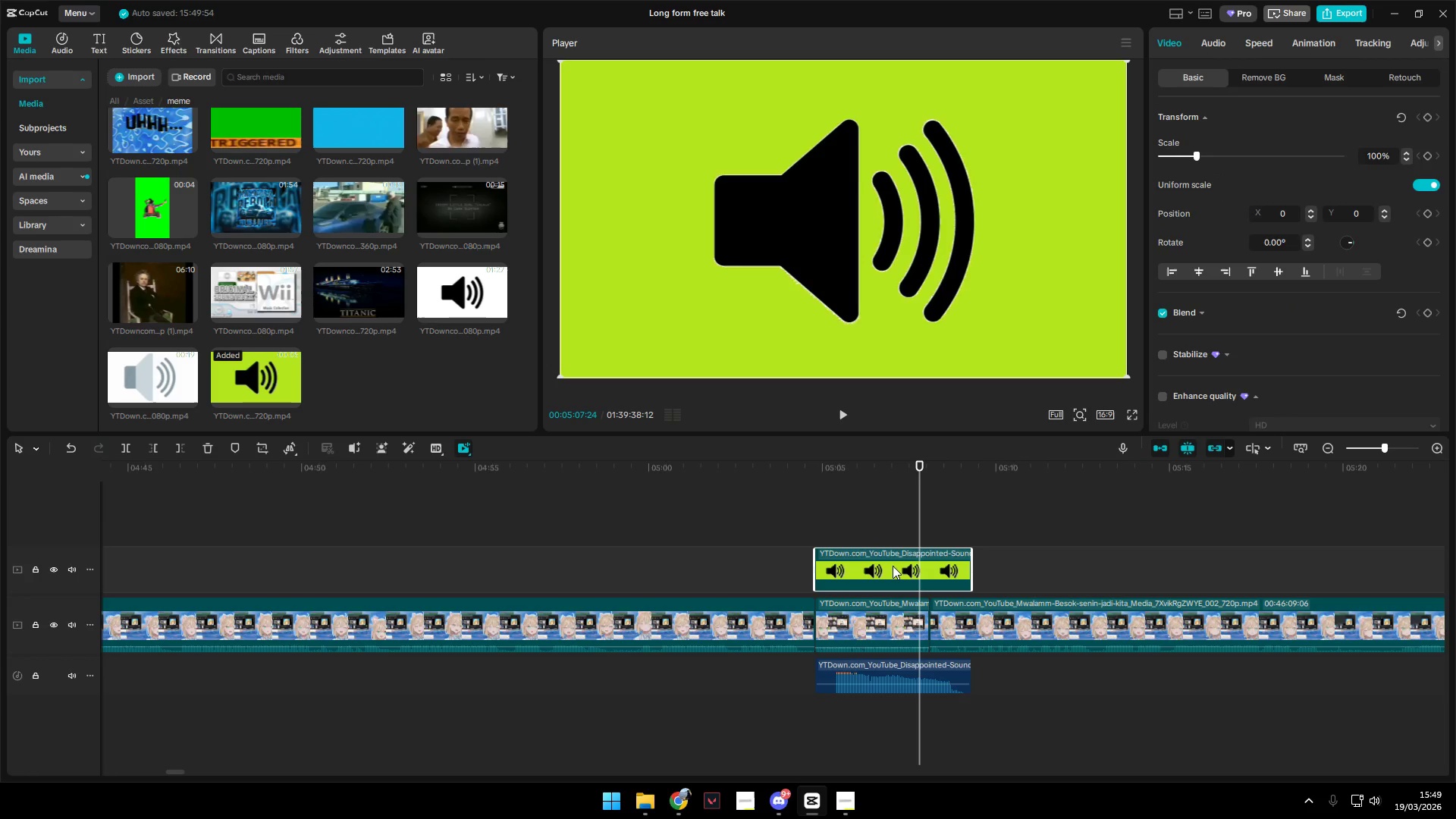 
left_click([893, 560])
 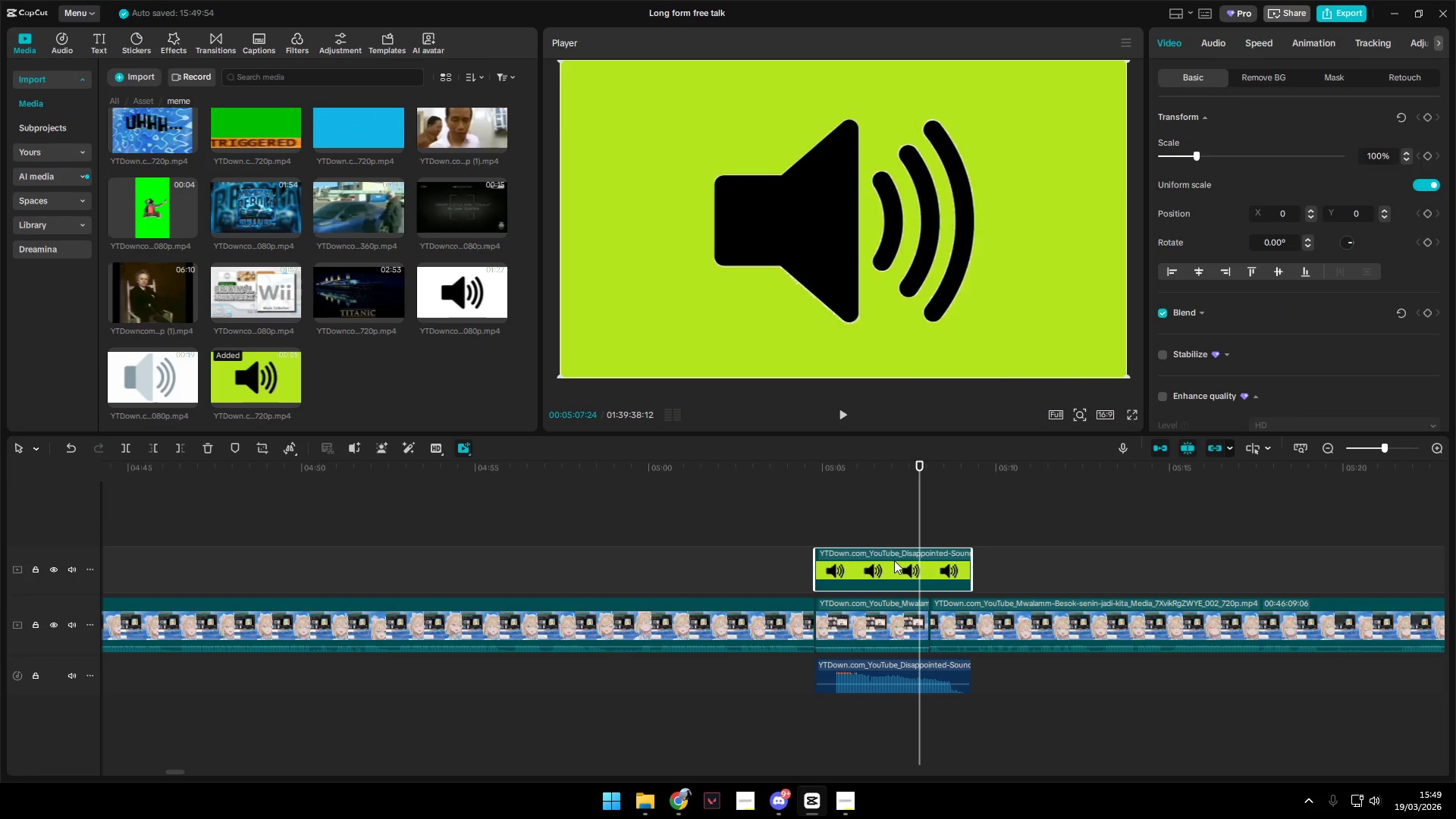 
key(Backspace)
 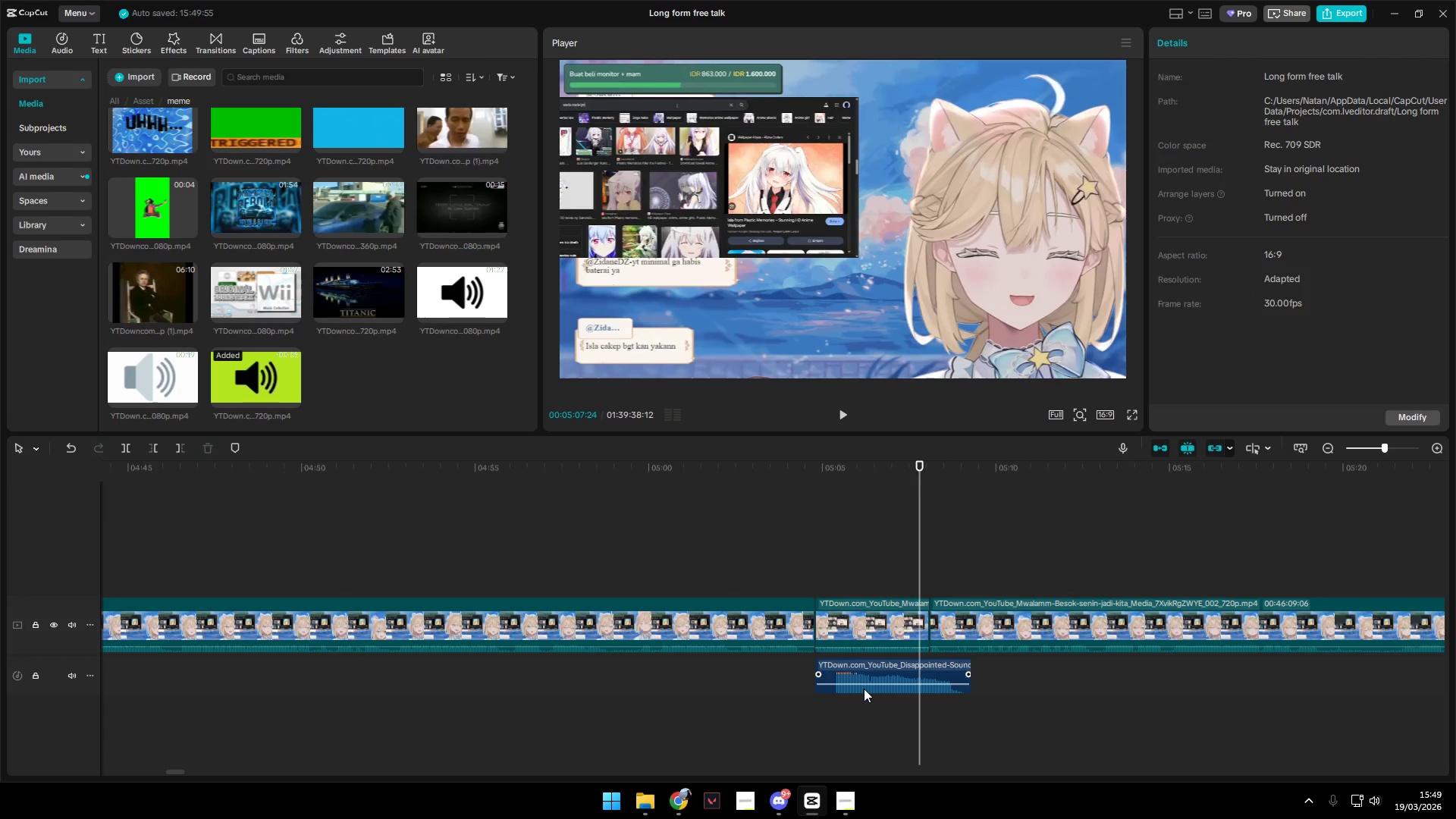 
left_click_drag(start_coordinate=[864, 684], to_coordinate=[864, 689])
 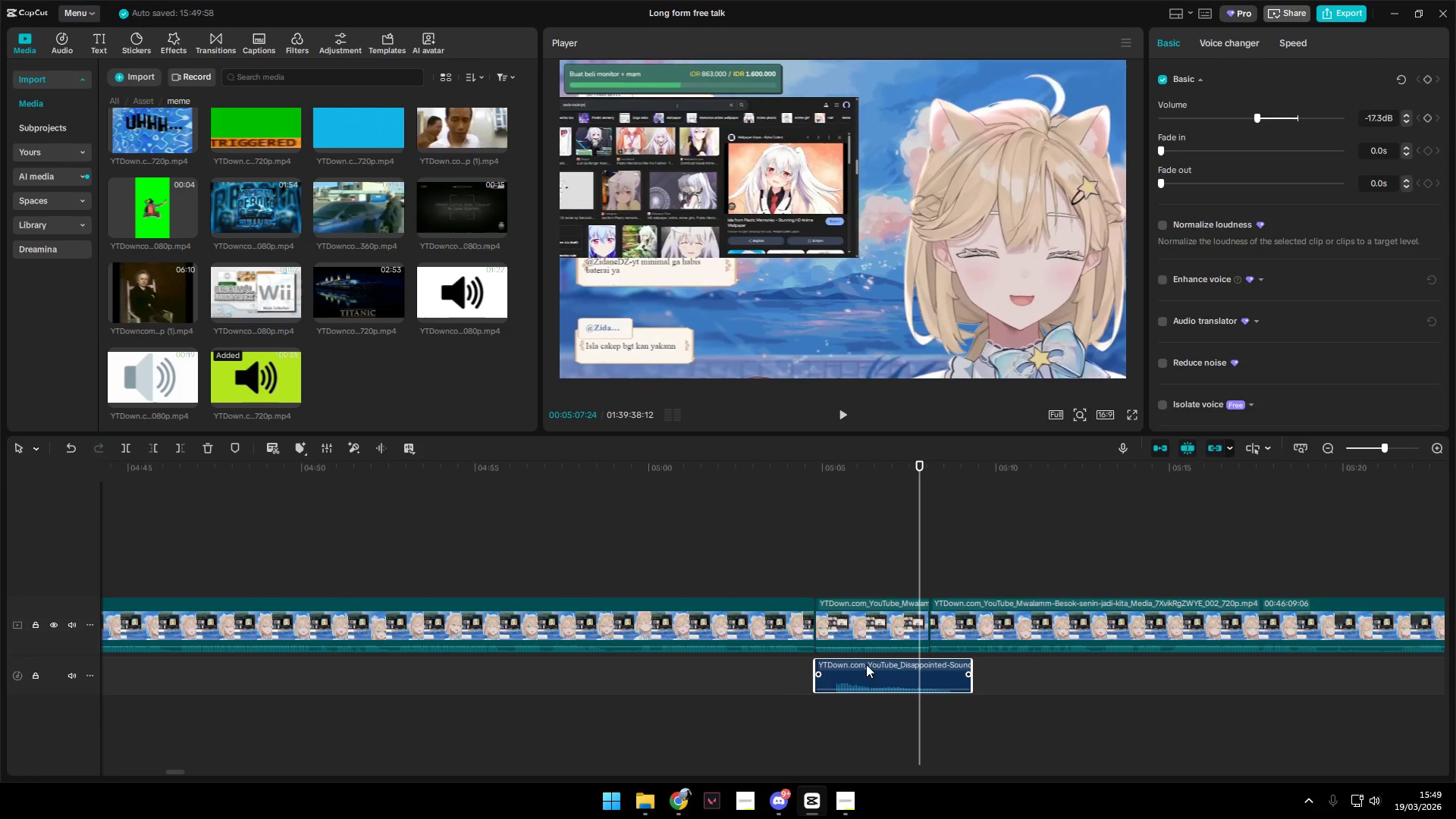 
left_click_drag(start_coordinate=[866, 664], to_coordinate=[847, 665])
 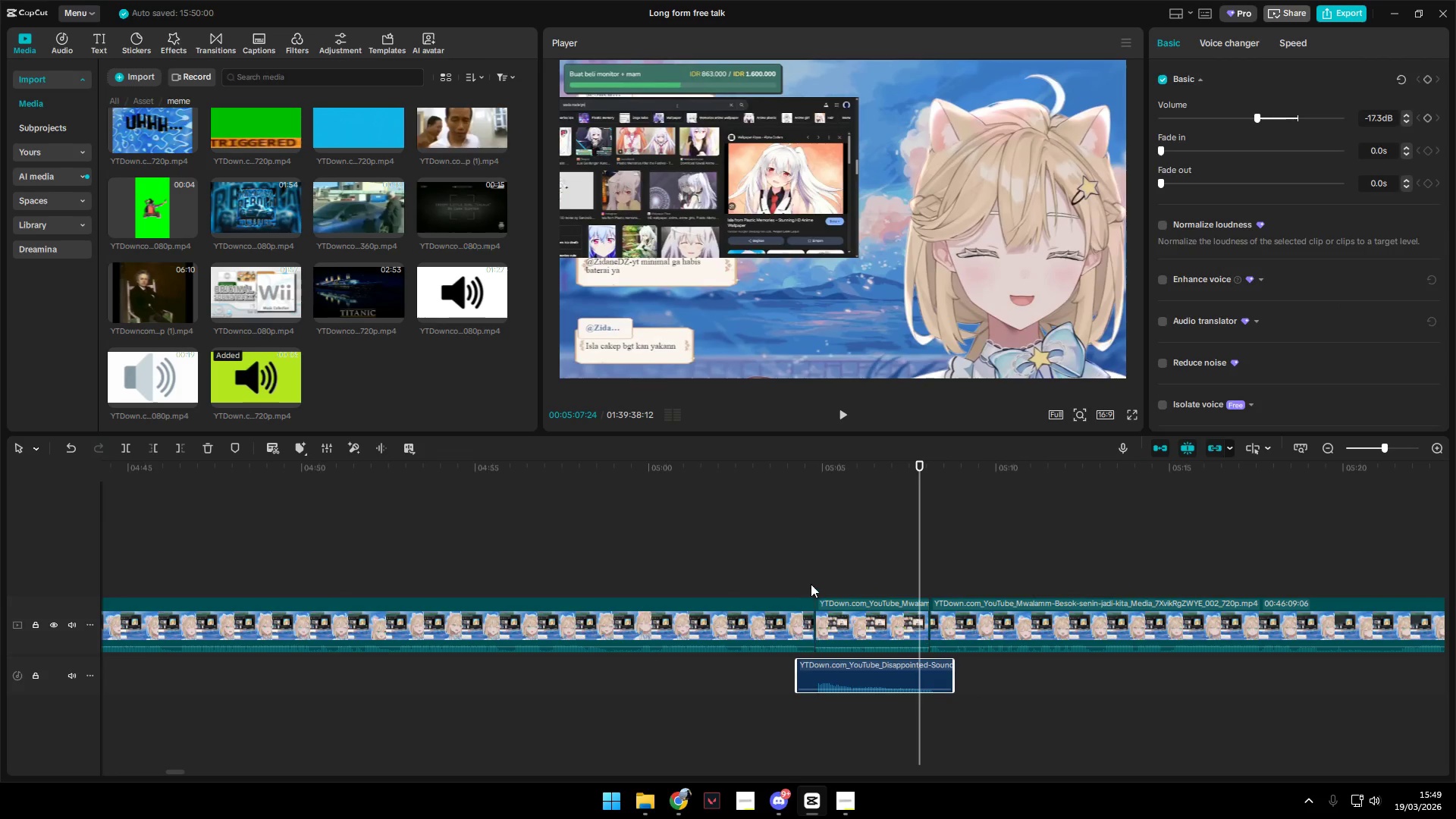 
left_click([805, 576])
 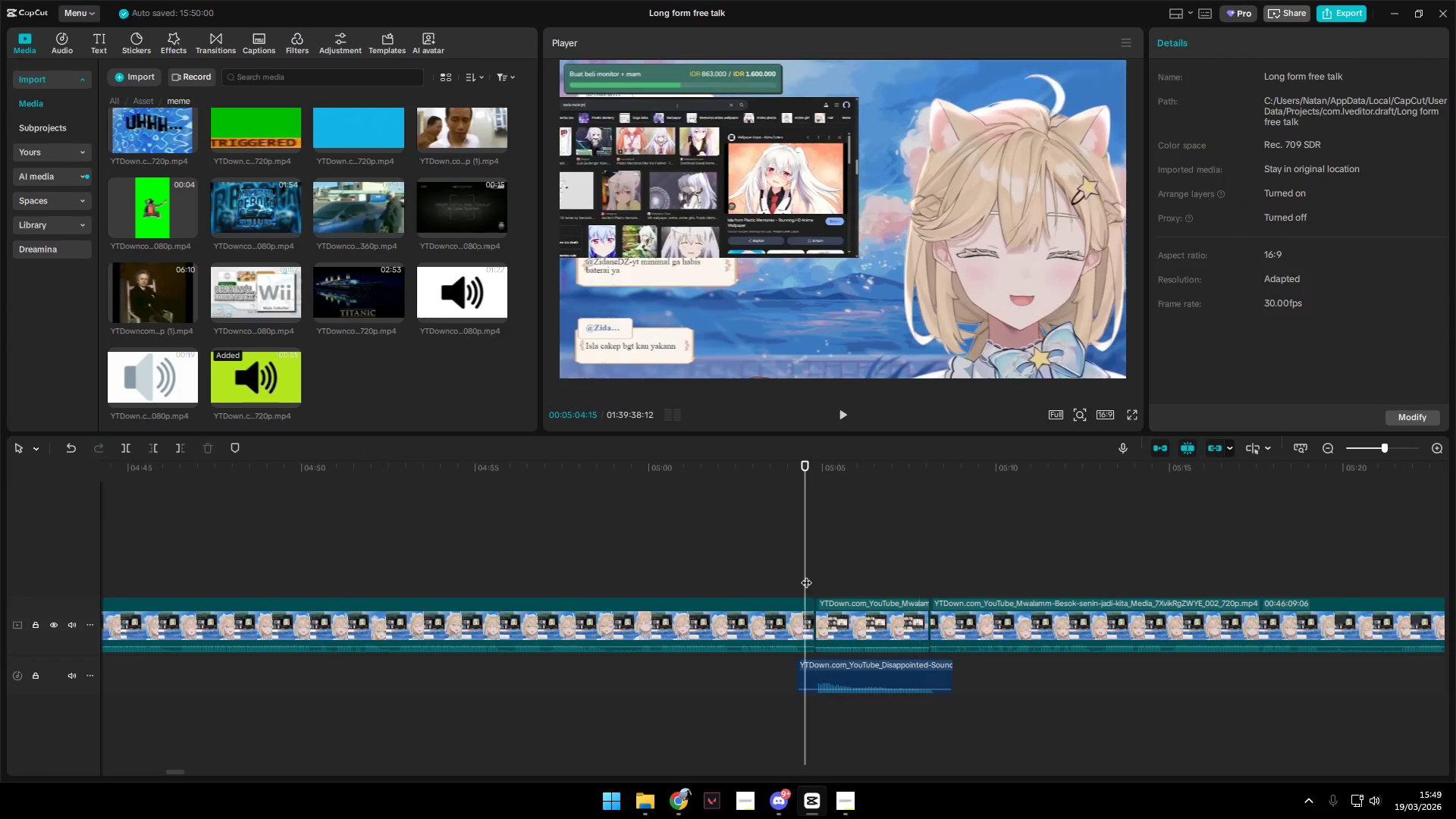 
key(Space)
 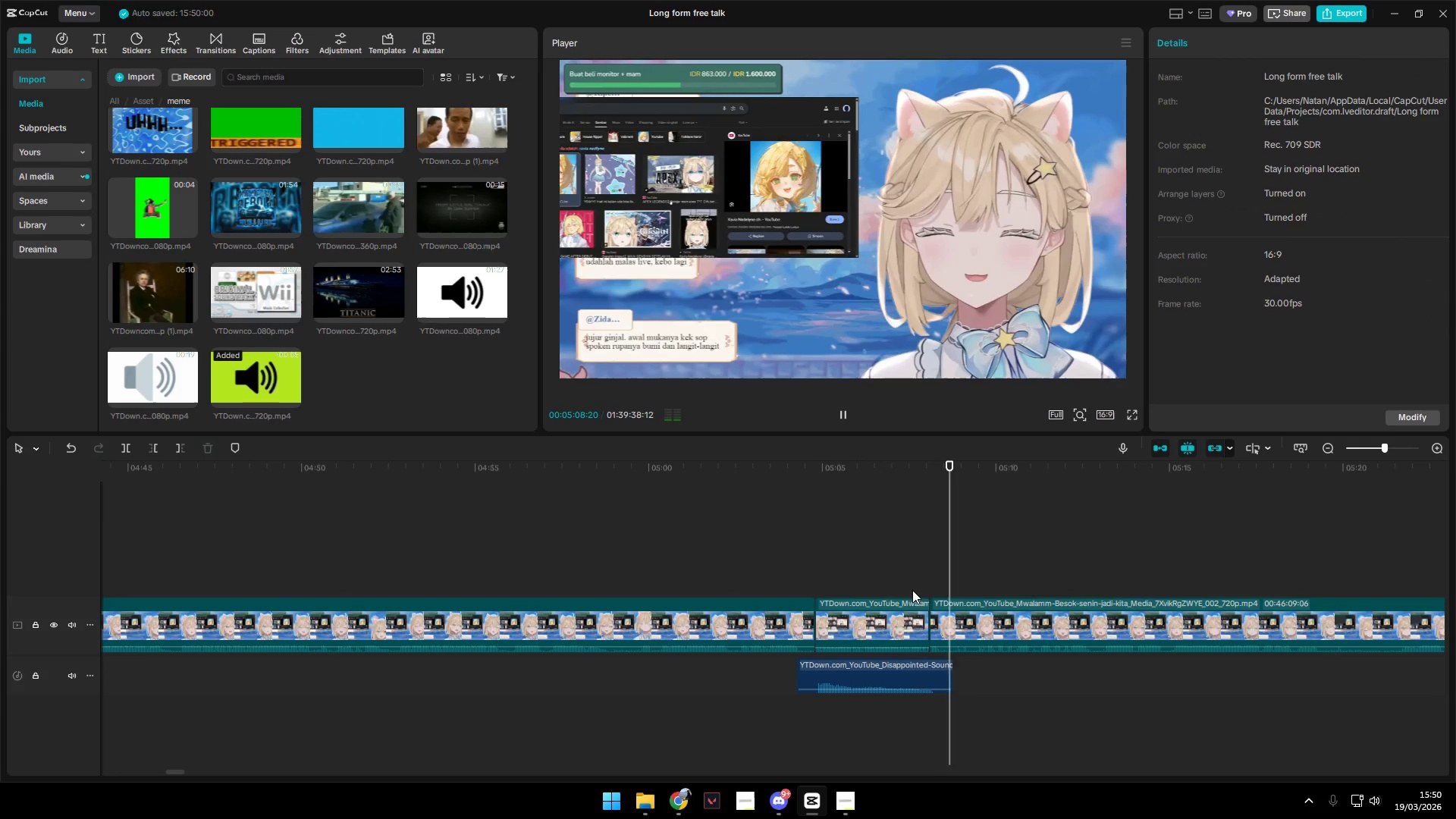 
wait(5.58)
 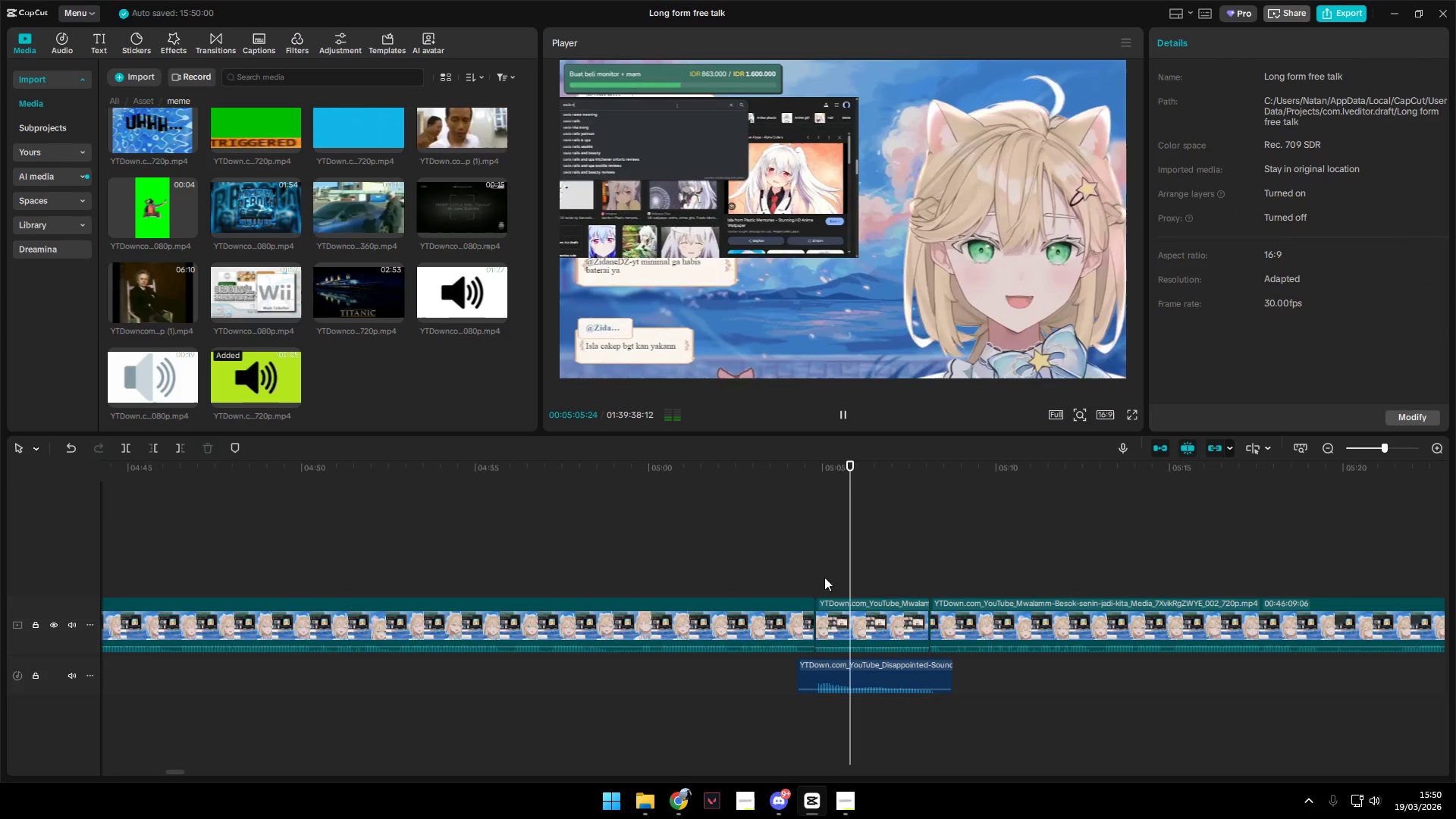 
key(Space)
 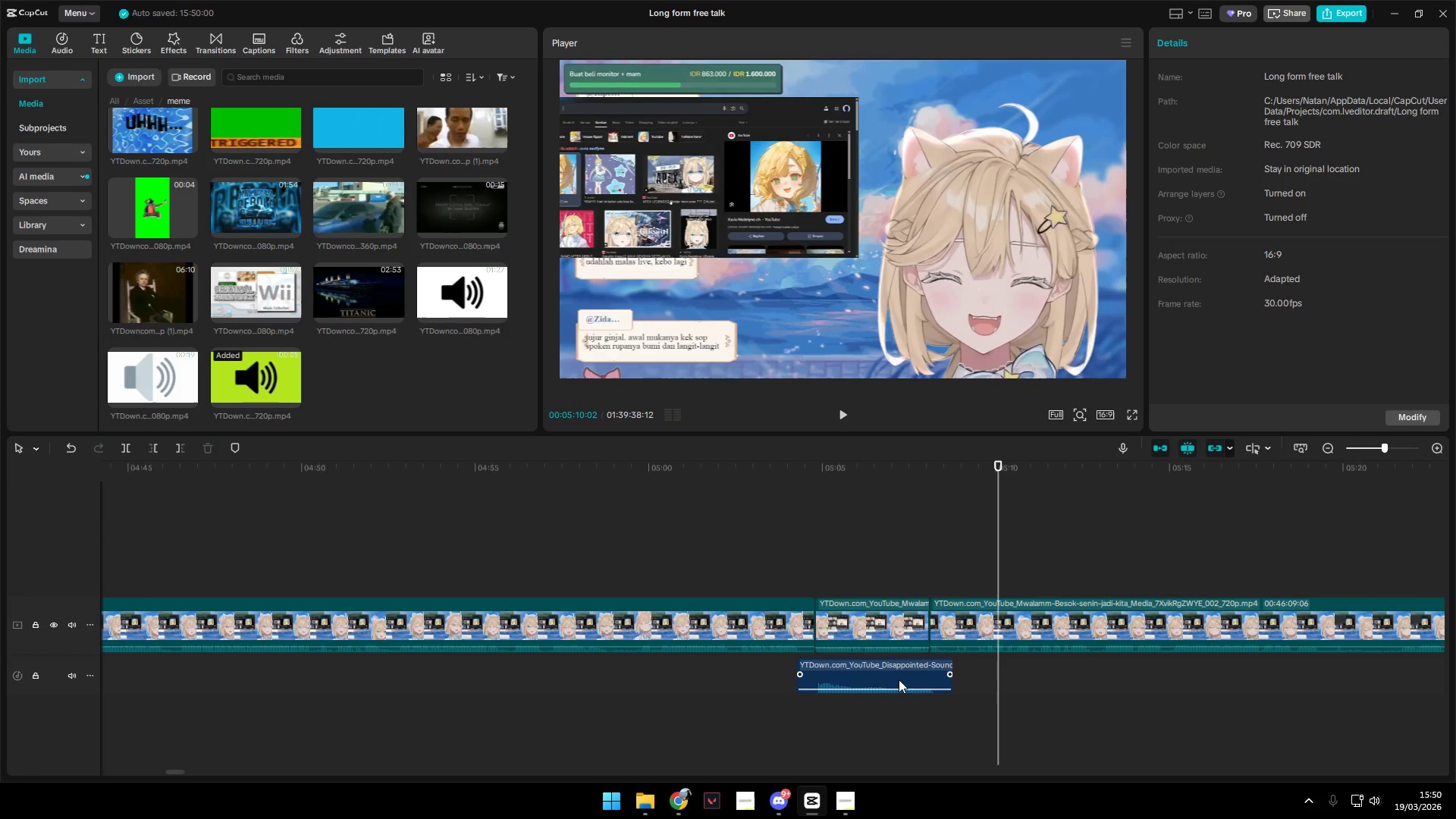 
left_click_drag(start_coordinate=[900, 666], to_coordinate=[895, 666])
 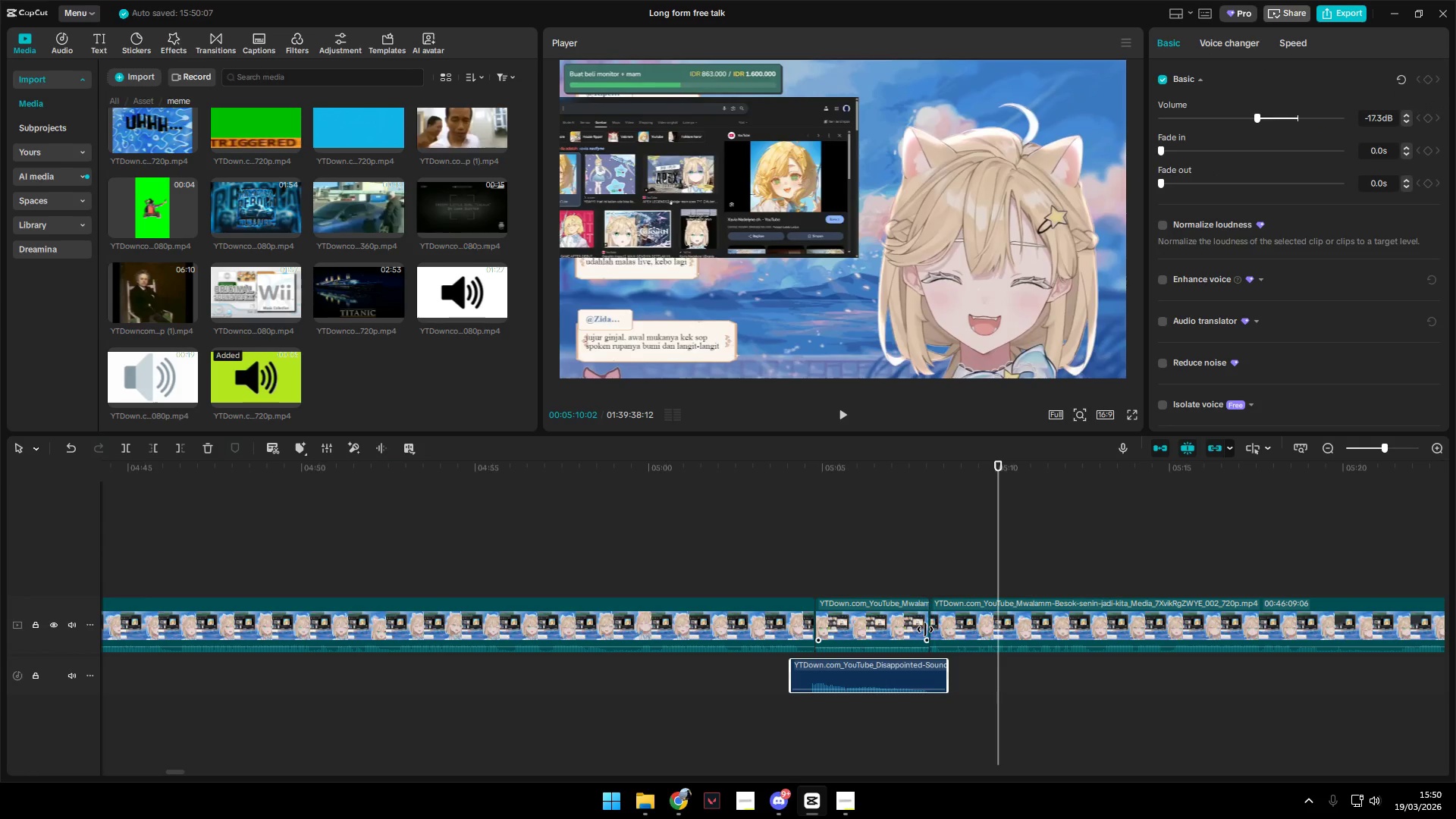 
left_click_drag(start_coordinate=[925, 629], to_coordinate=[946, 628])
 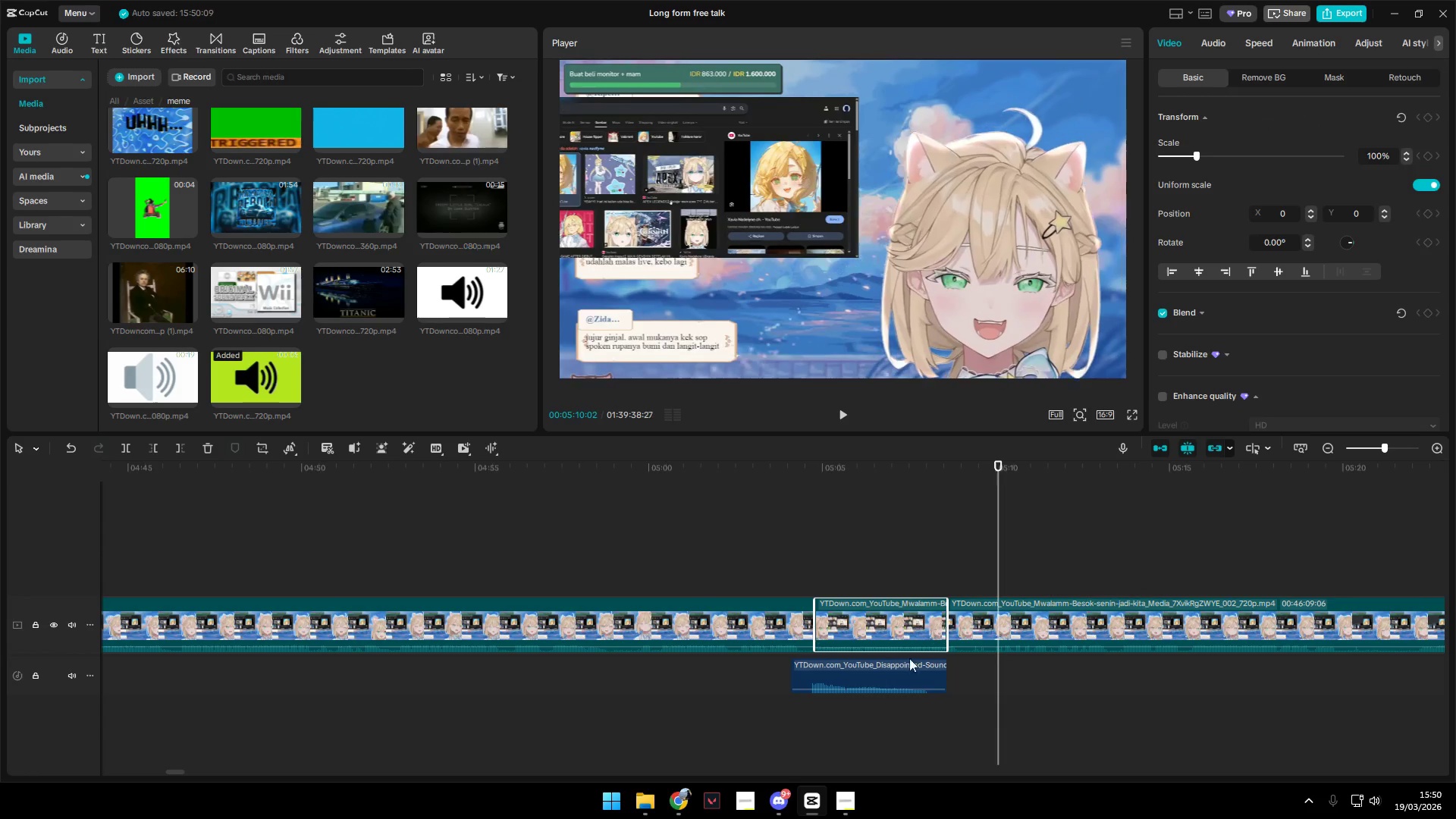 
left_click_drag(start_coordinate=[898, 661], to_coordinate=[906, 660])
 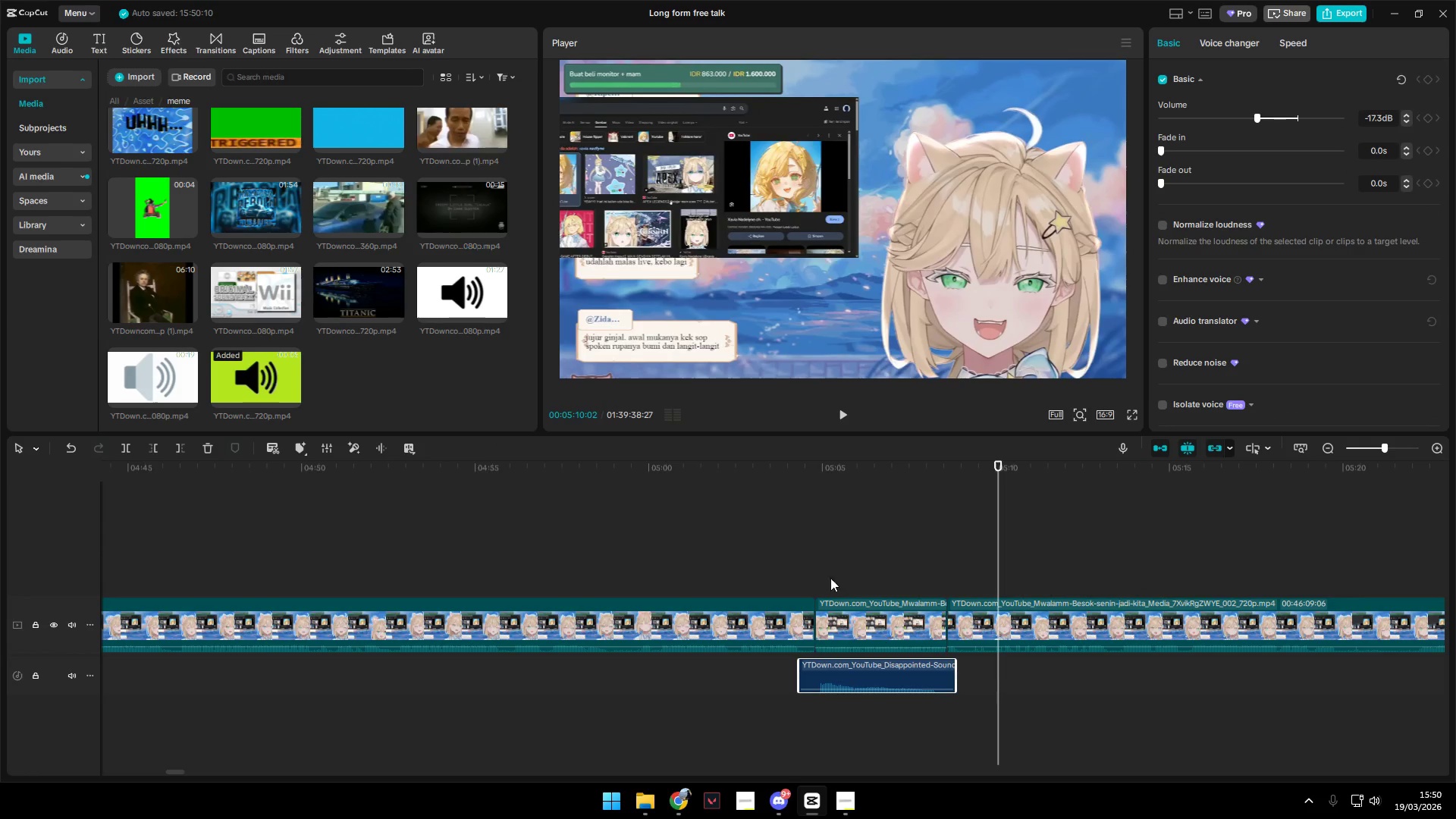 
left_click([803, 548])
 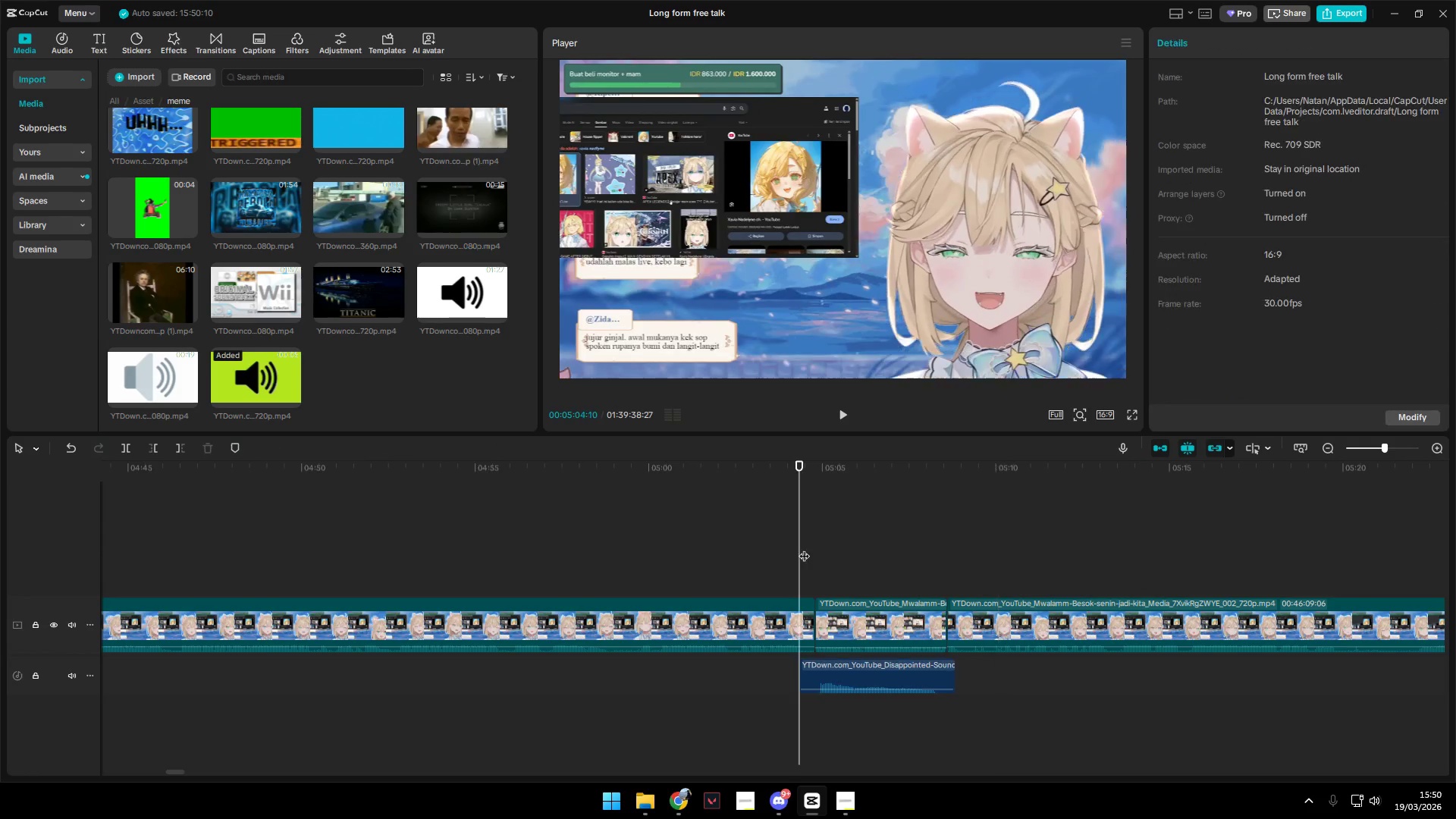 
key(Space)
 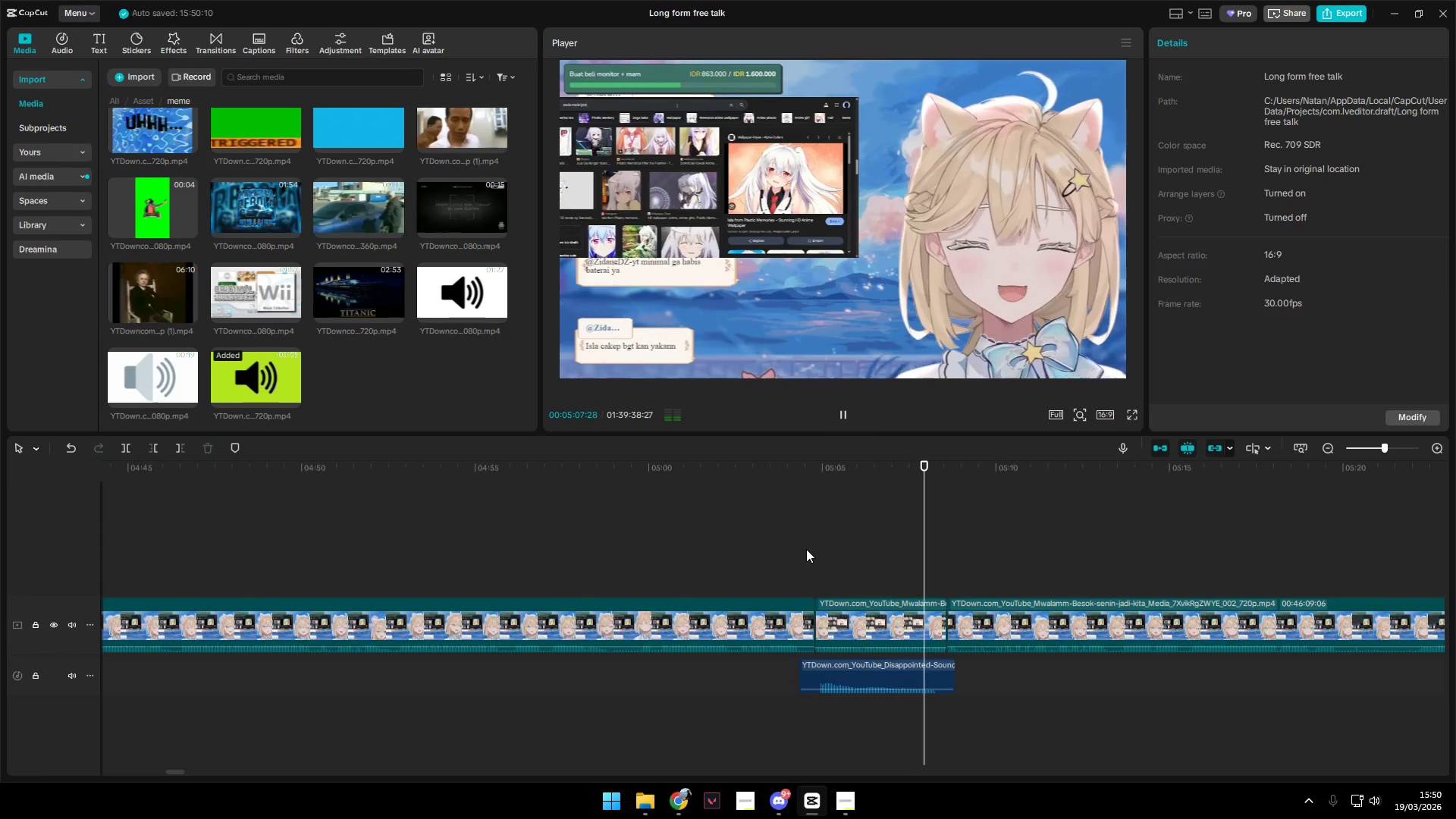 
key(Space)
 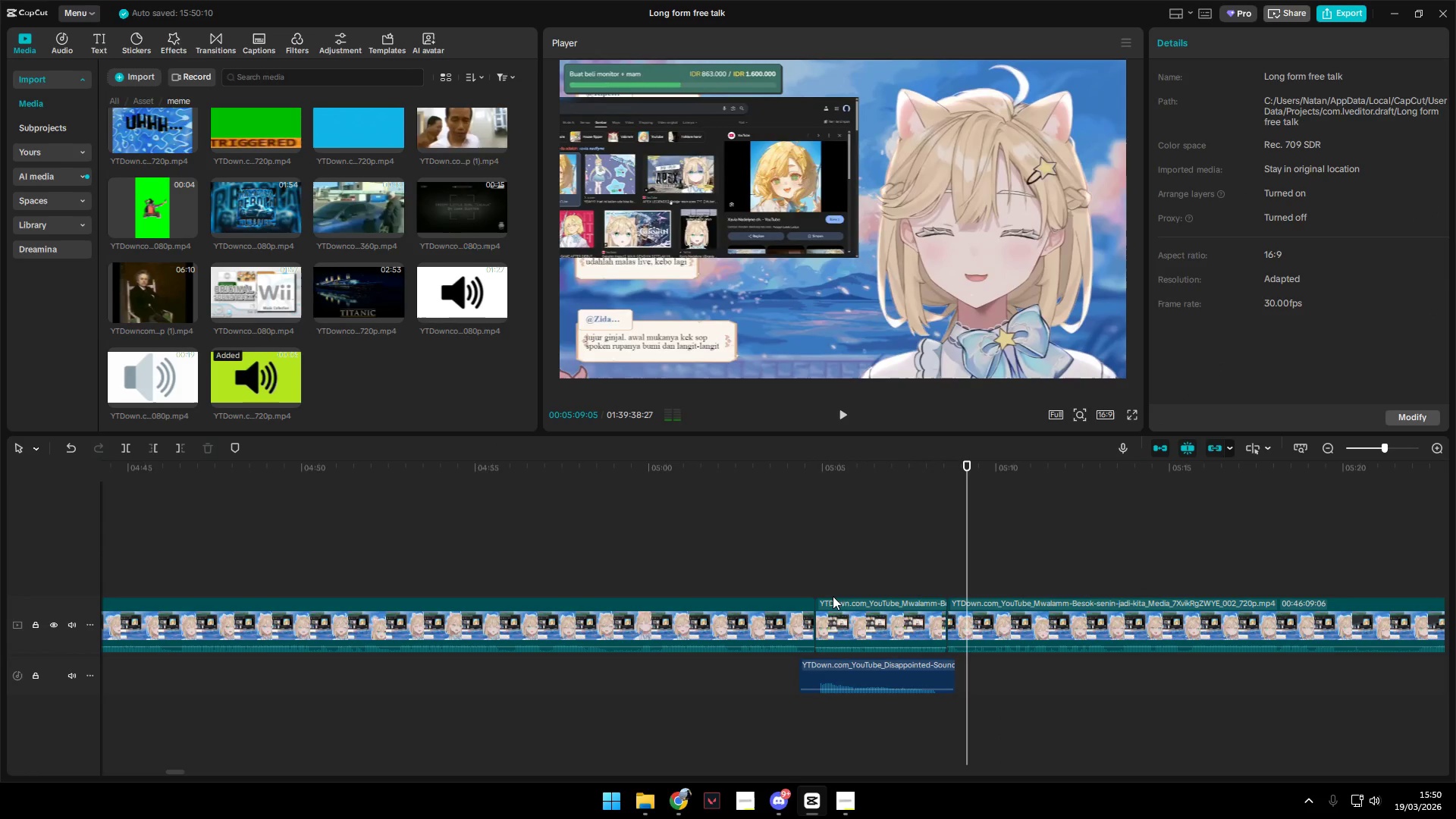 
left_click([826, 585])
 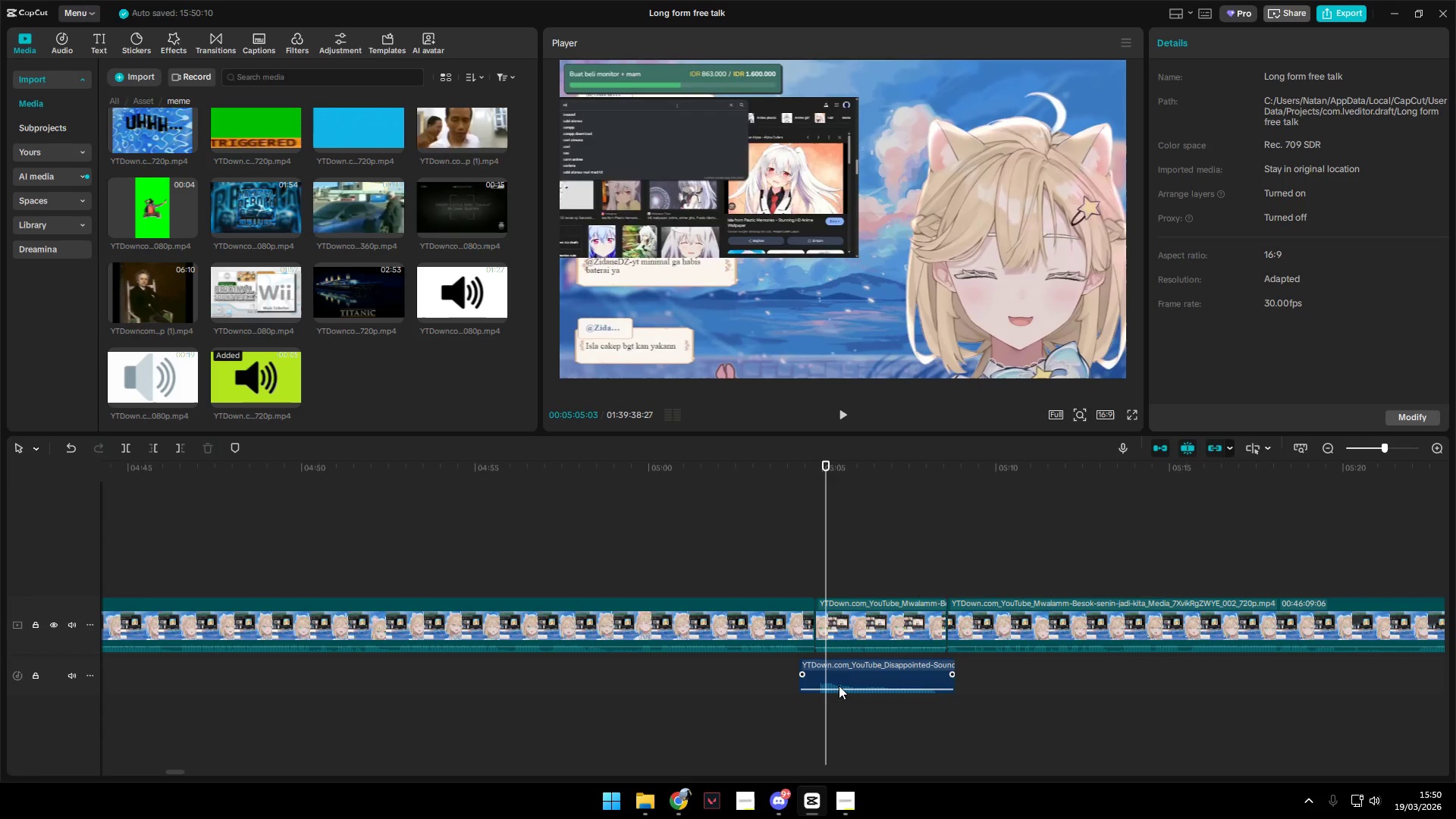 
left_click([843, 672])
 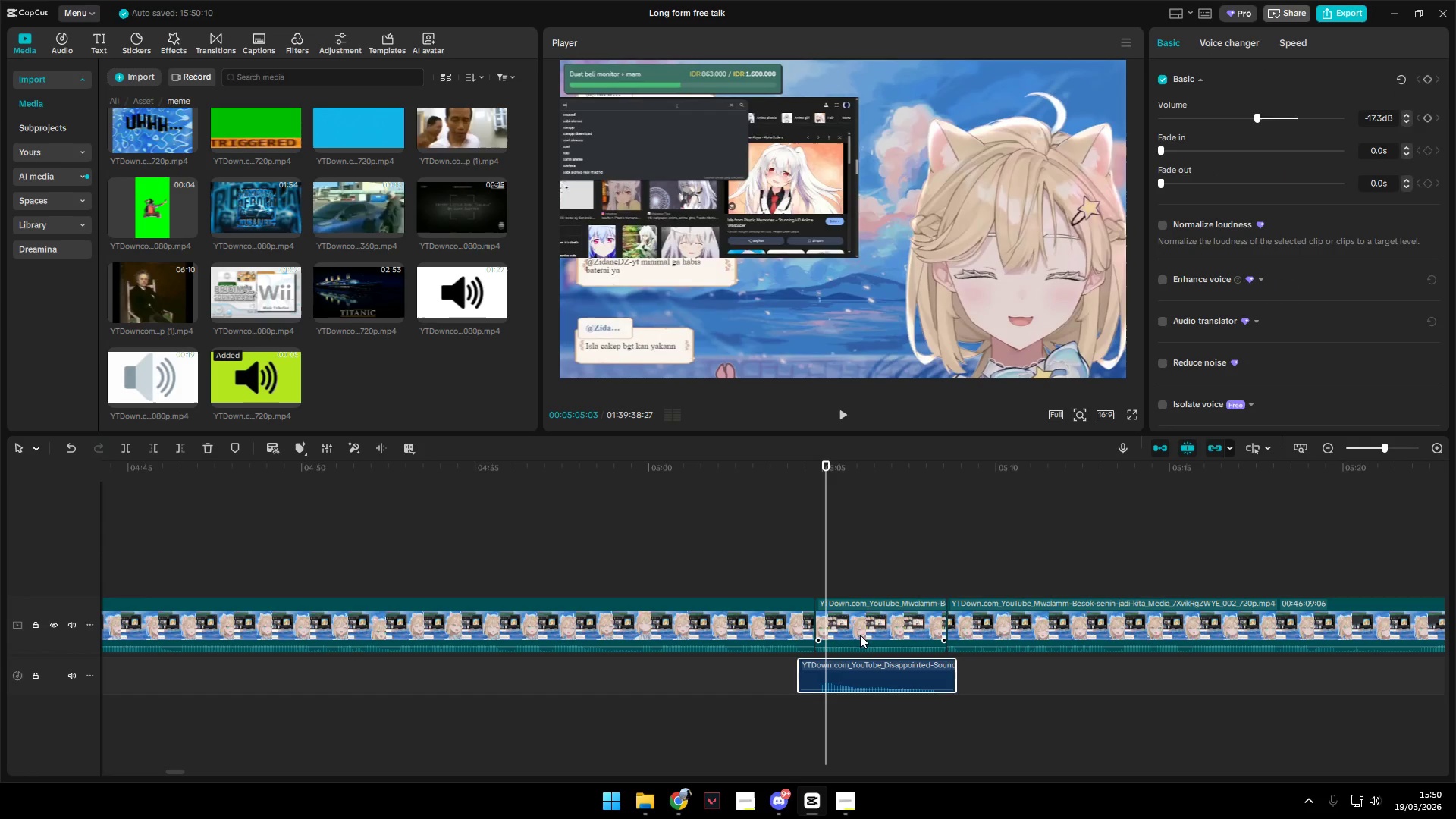 
left_click([863, 615])
 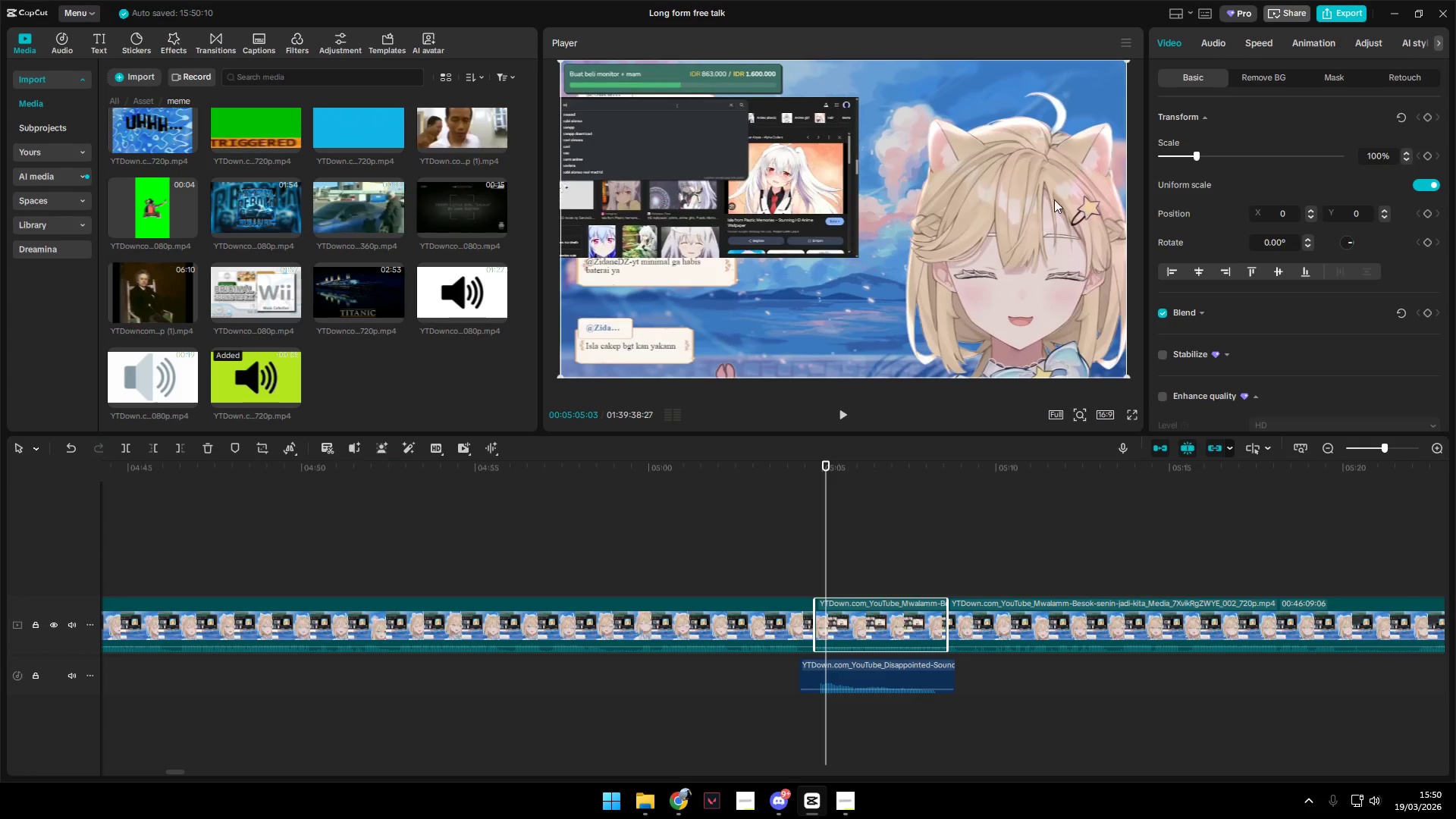 
left_click_drag(start_coordinate=[1198, 157], to_coordinate=[1258, 149])
 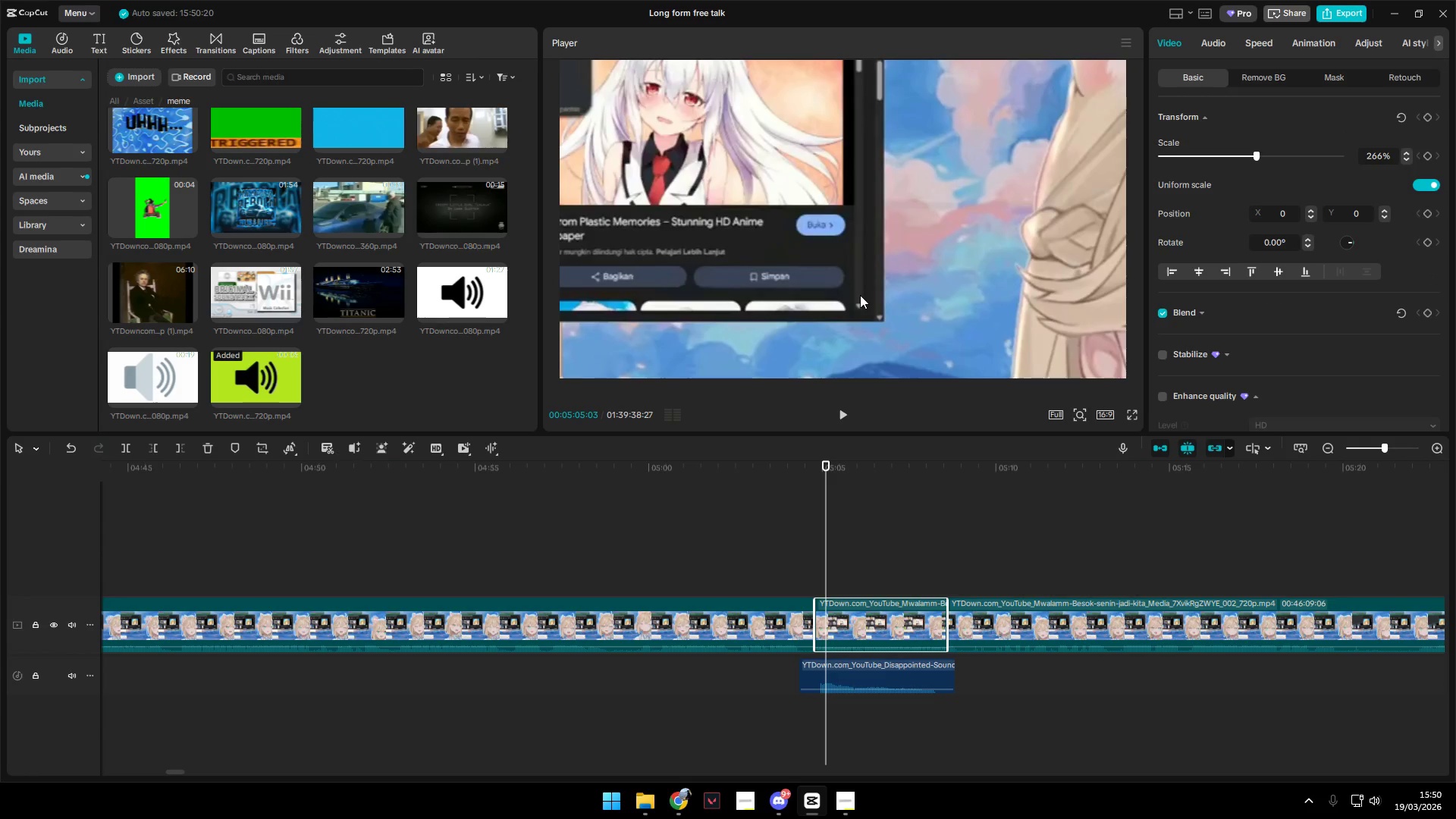 
left_click_drag(start_coordinate=[867, 298], to_coordinate=[1109, 150])
 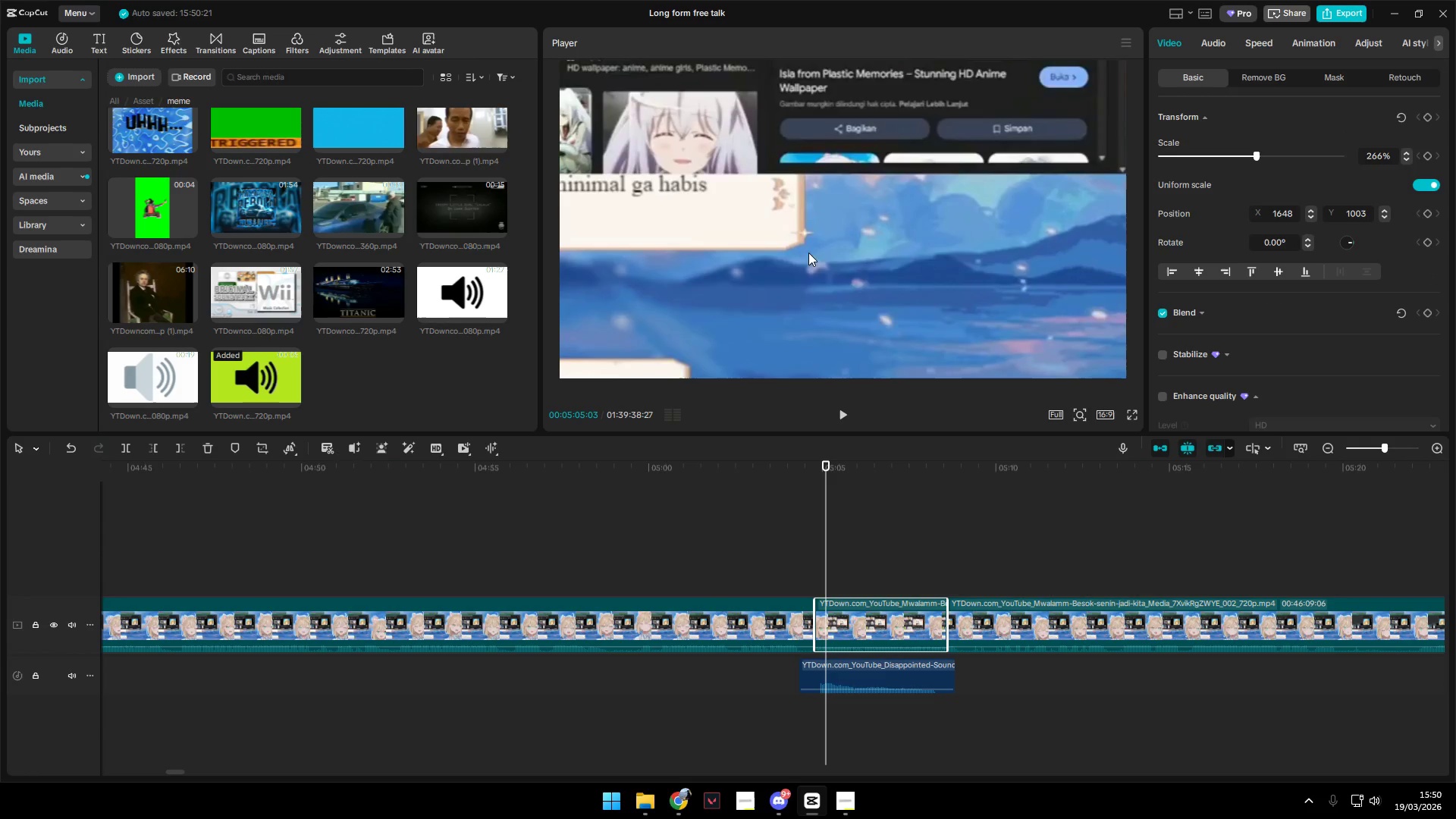 
left_click_drag(start_coordinate=[783, 279], to_coordinate=[1010, 167])
 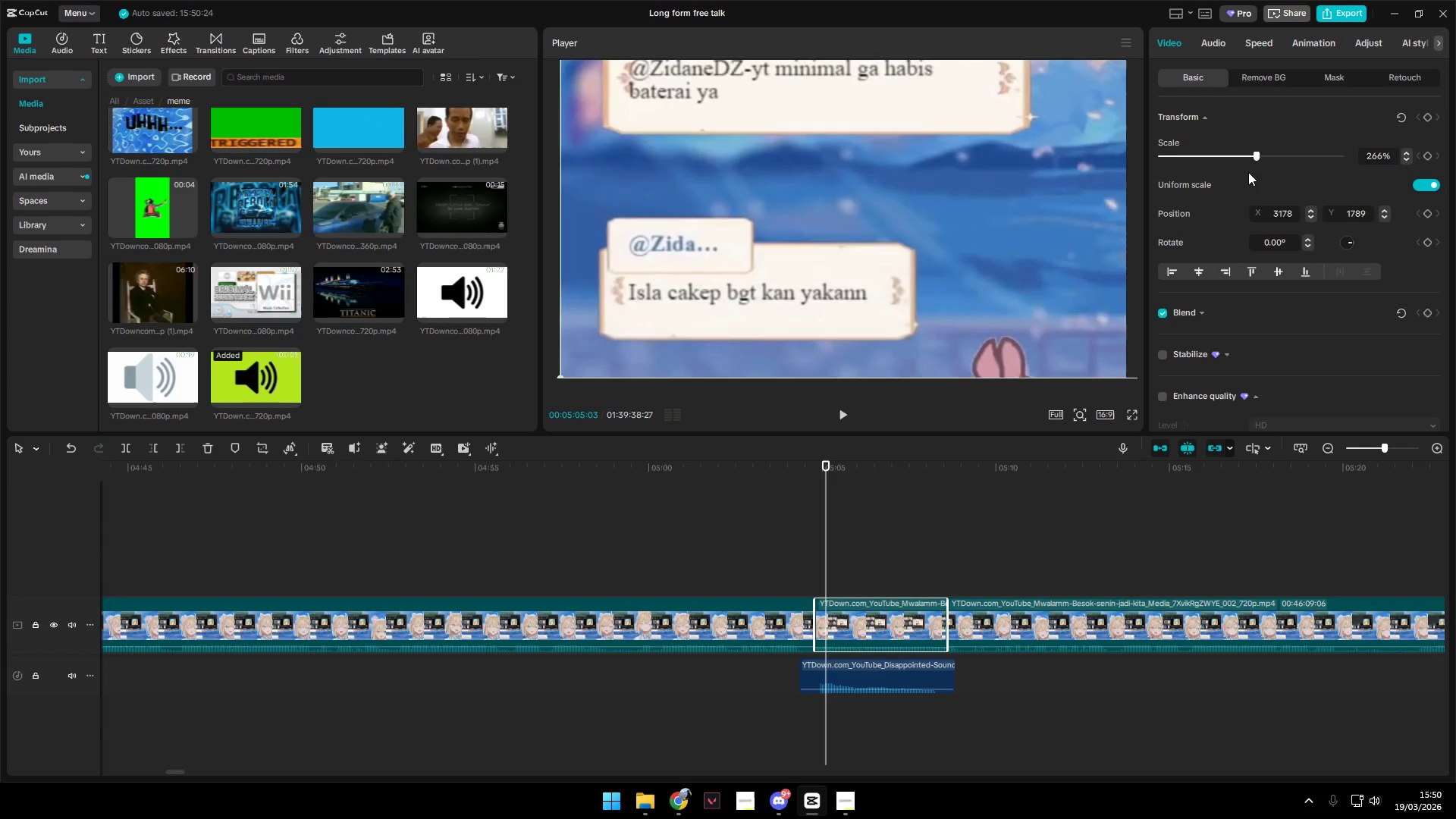 
left_click_drag(start_coordinate=[1258, 154], to_coordinate=[1276, 151])
 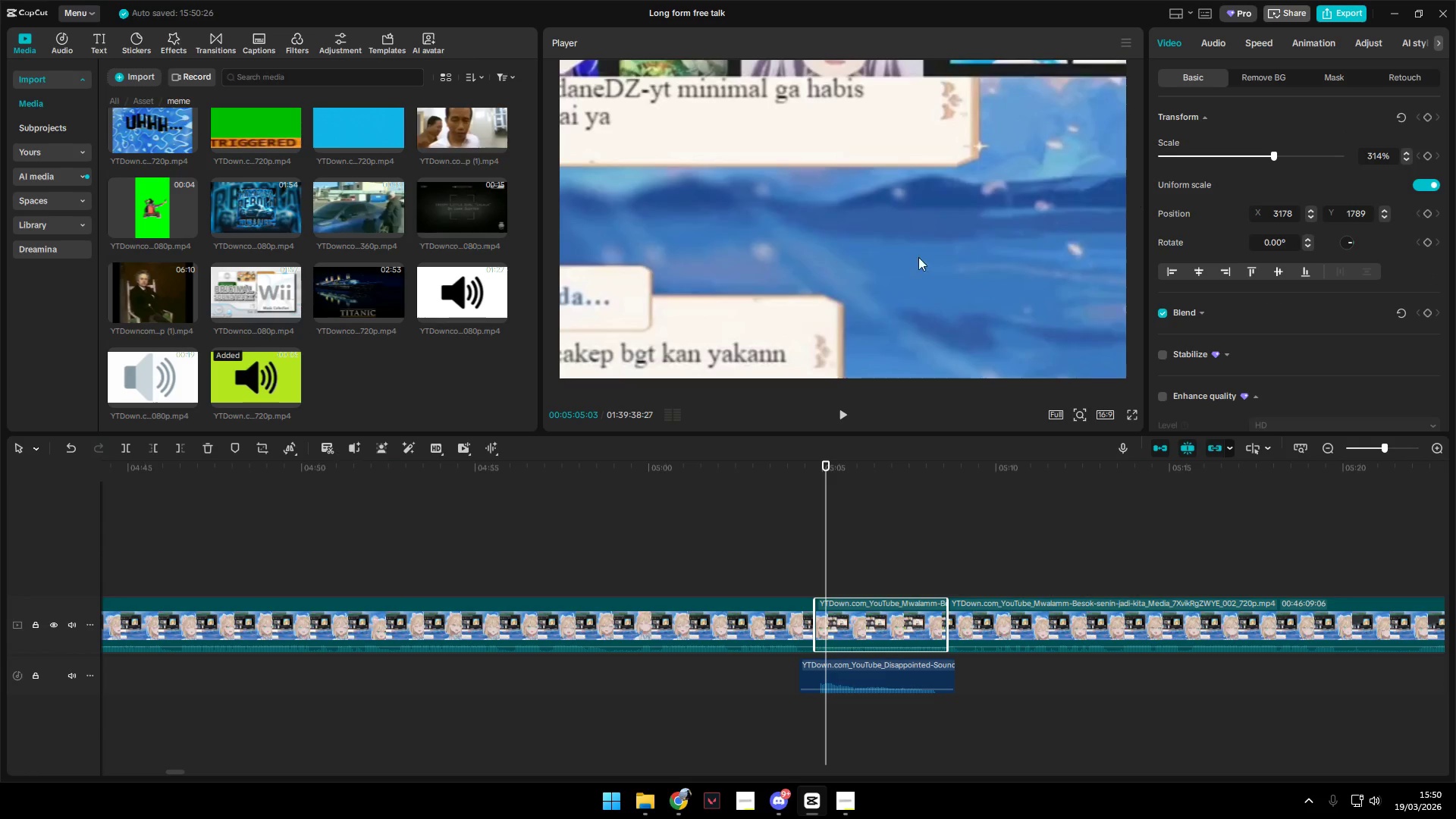 
left_click_drag(start_coordinate=[857, 275], to_coordinate=[993, 202])
 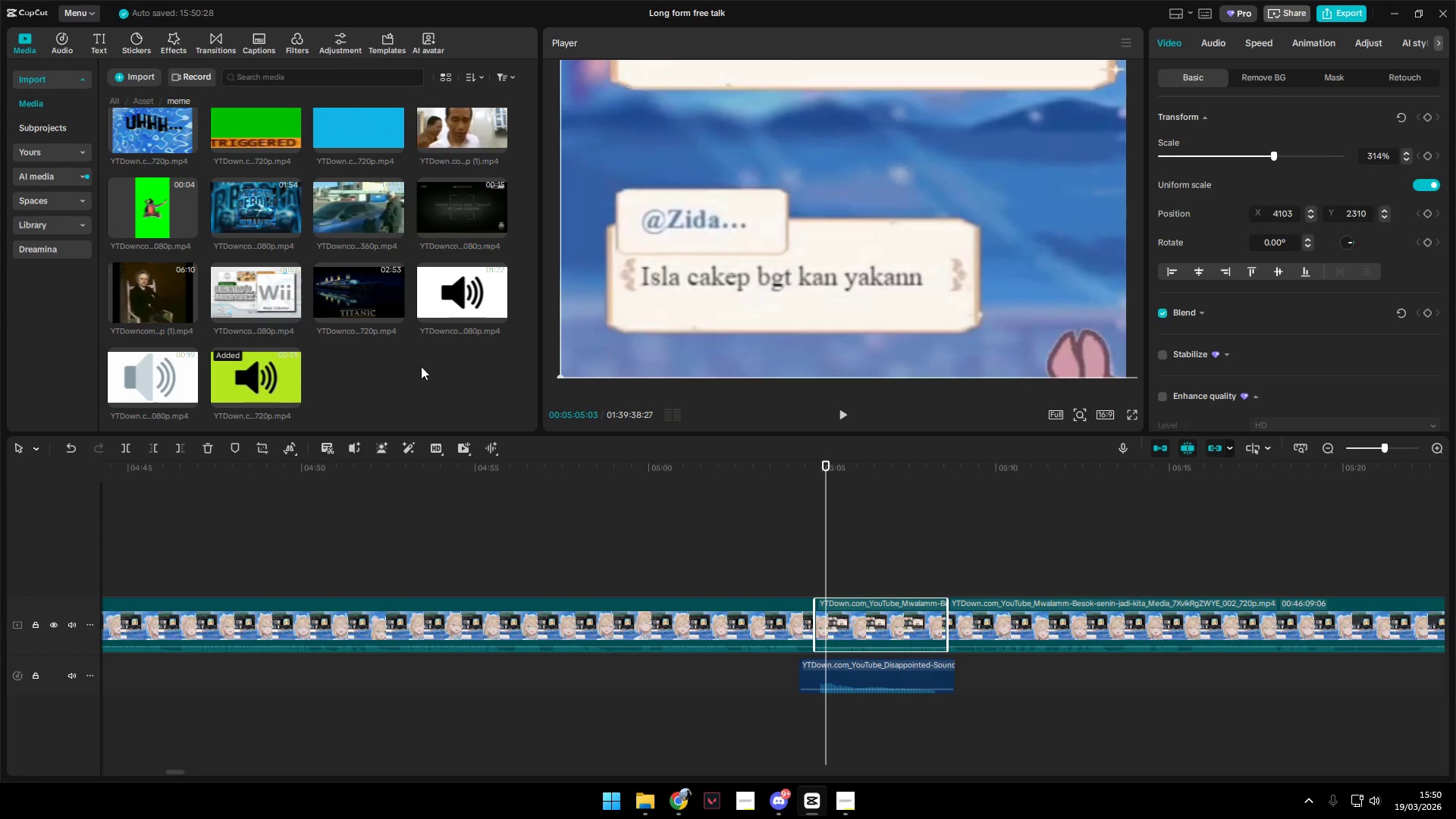 
wait(5.41)
 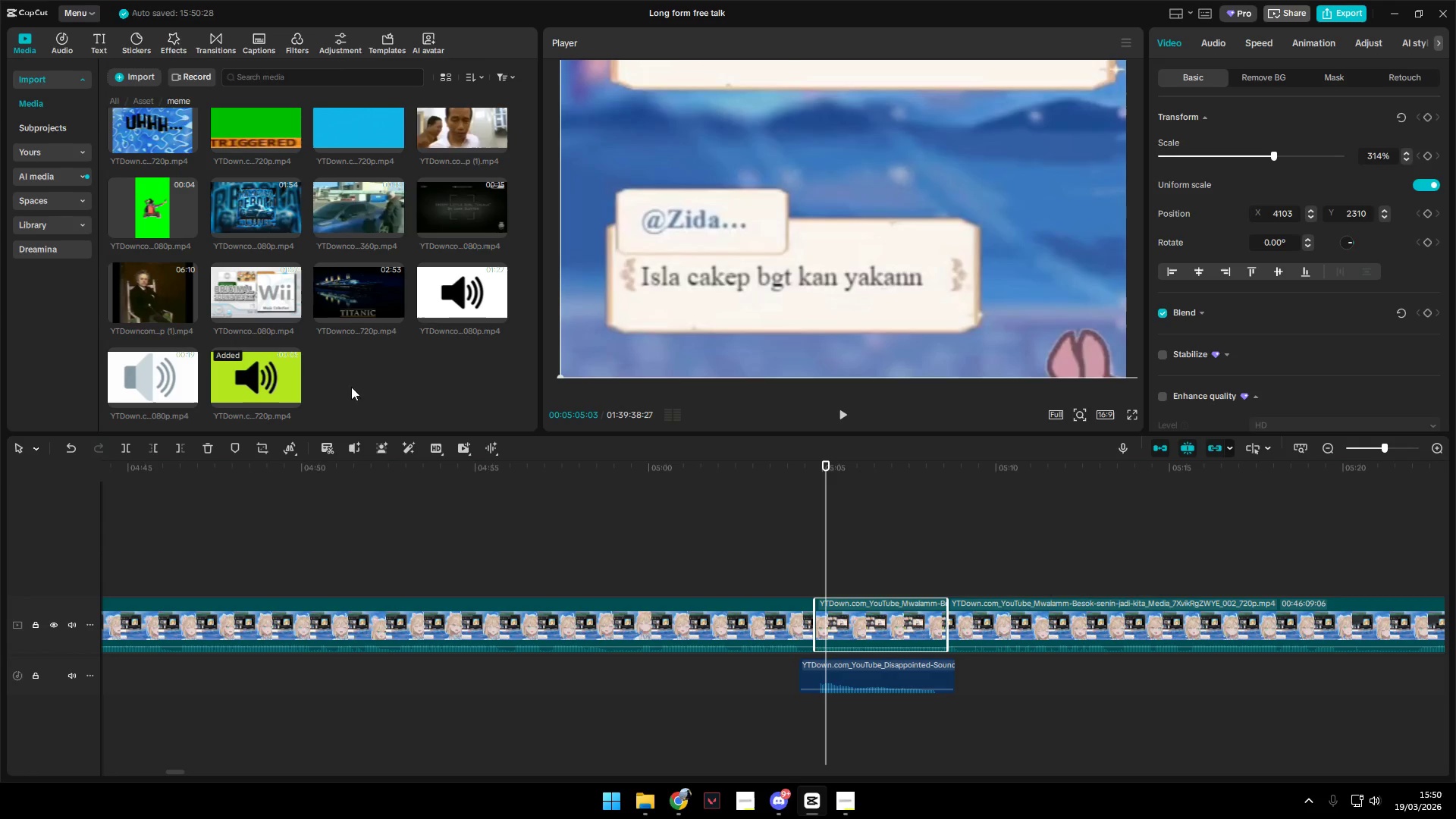 
left_click([804, 227])
 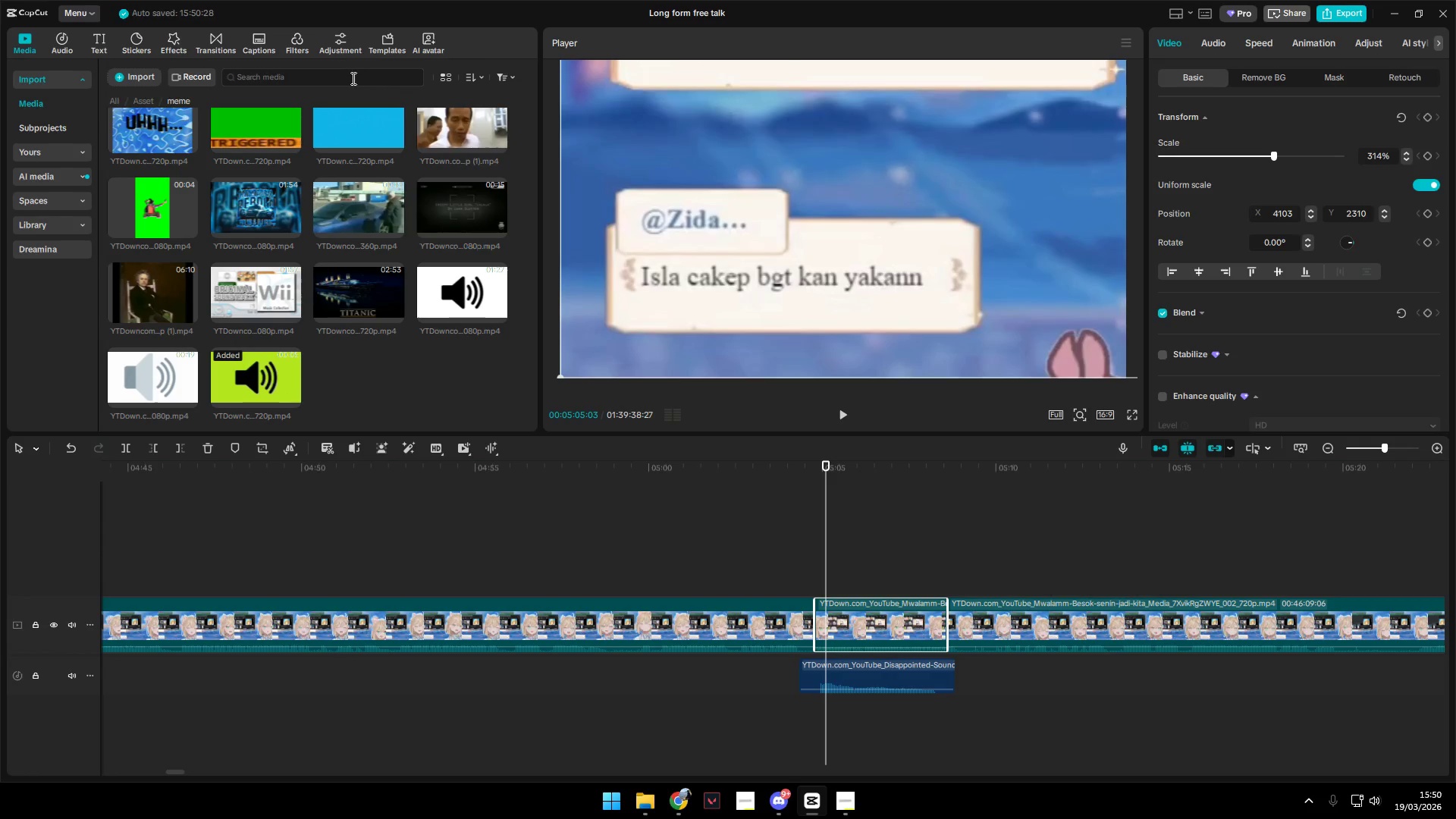 
left_click([104, 40])
 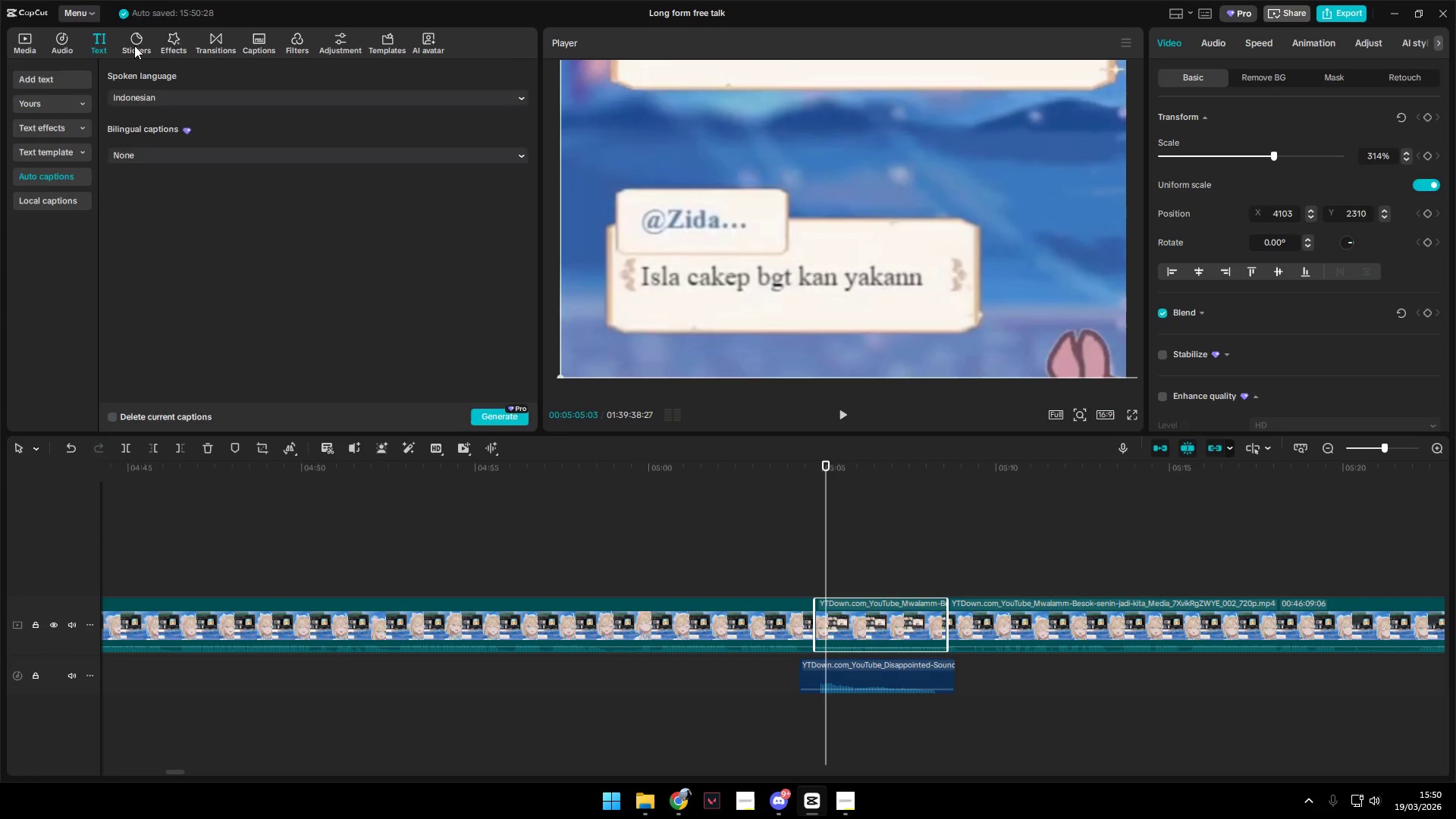 
triple_click([168, 42])
 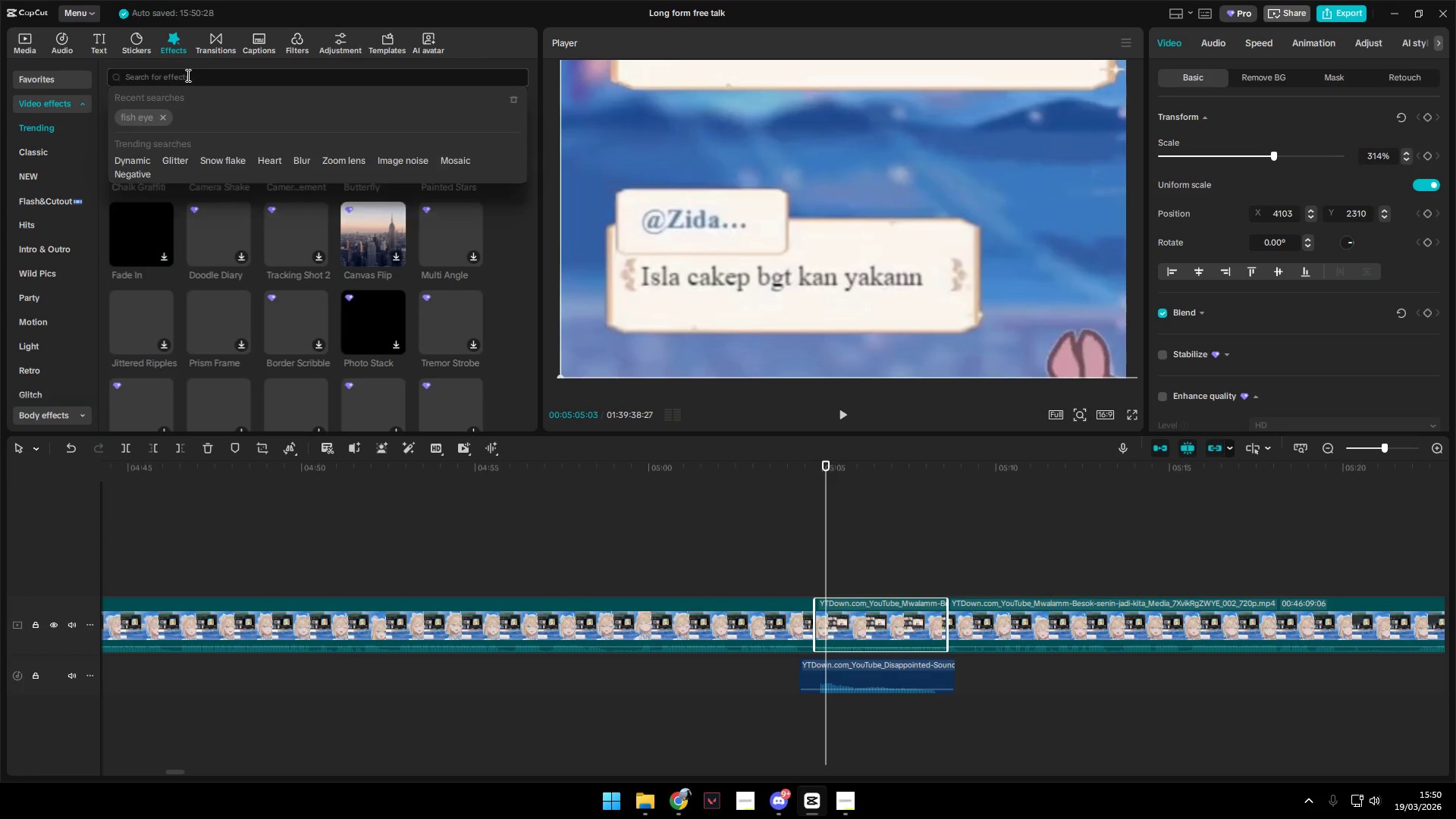 
type(sad)
 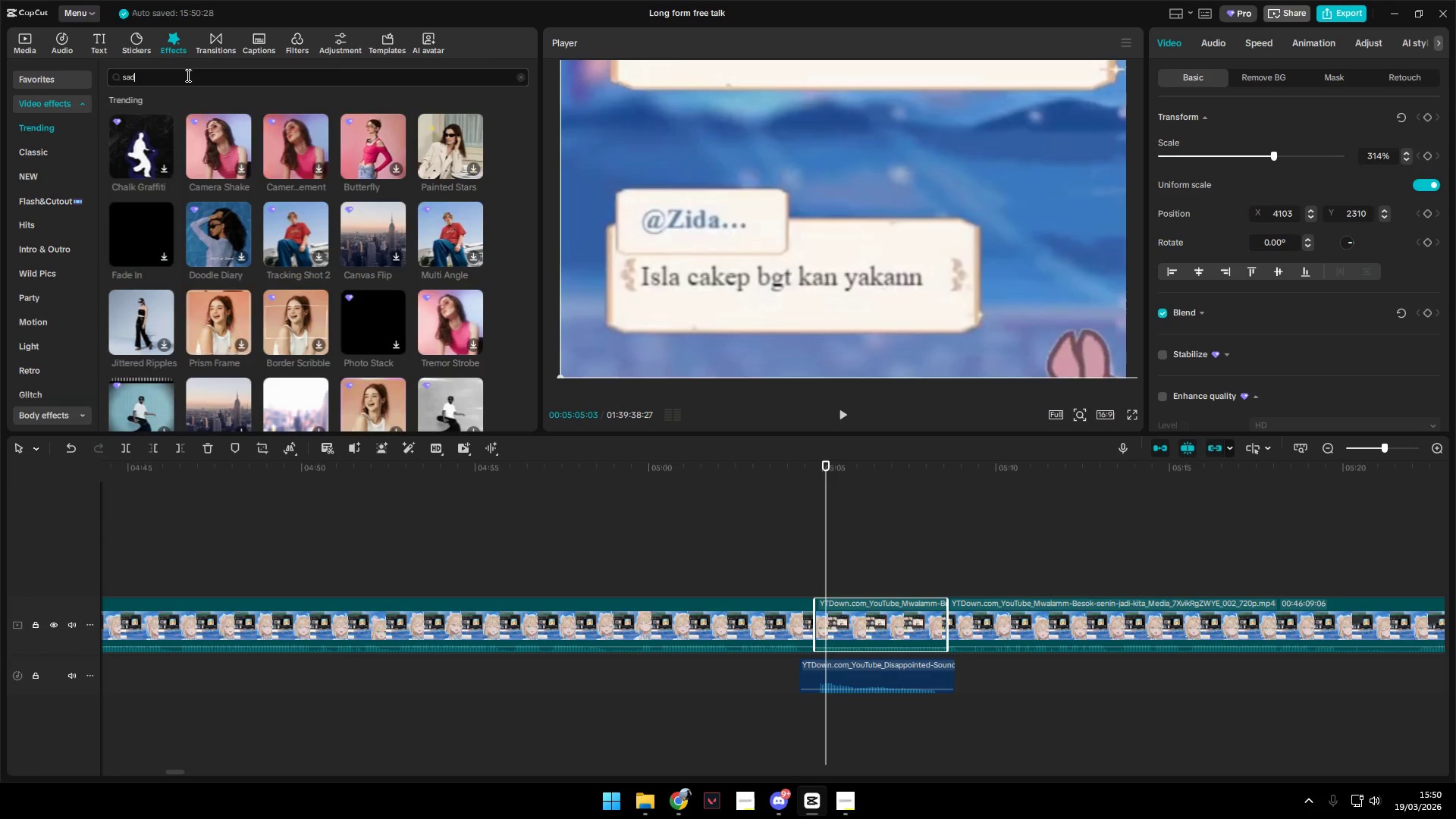 
key(Enter)
 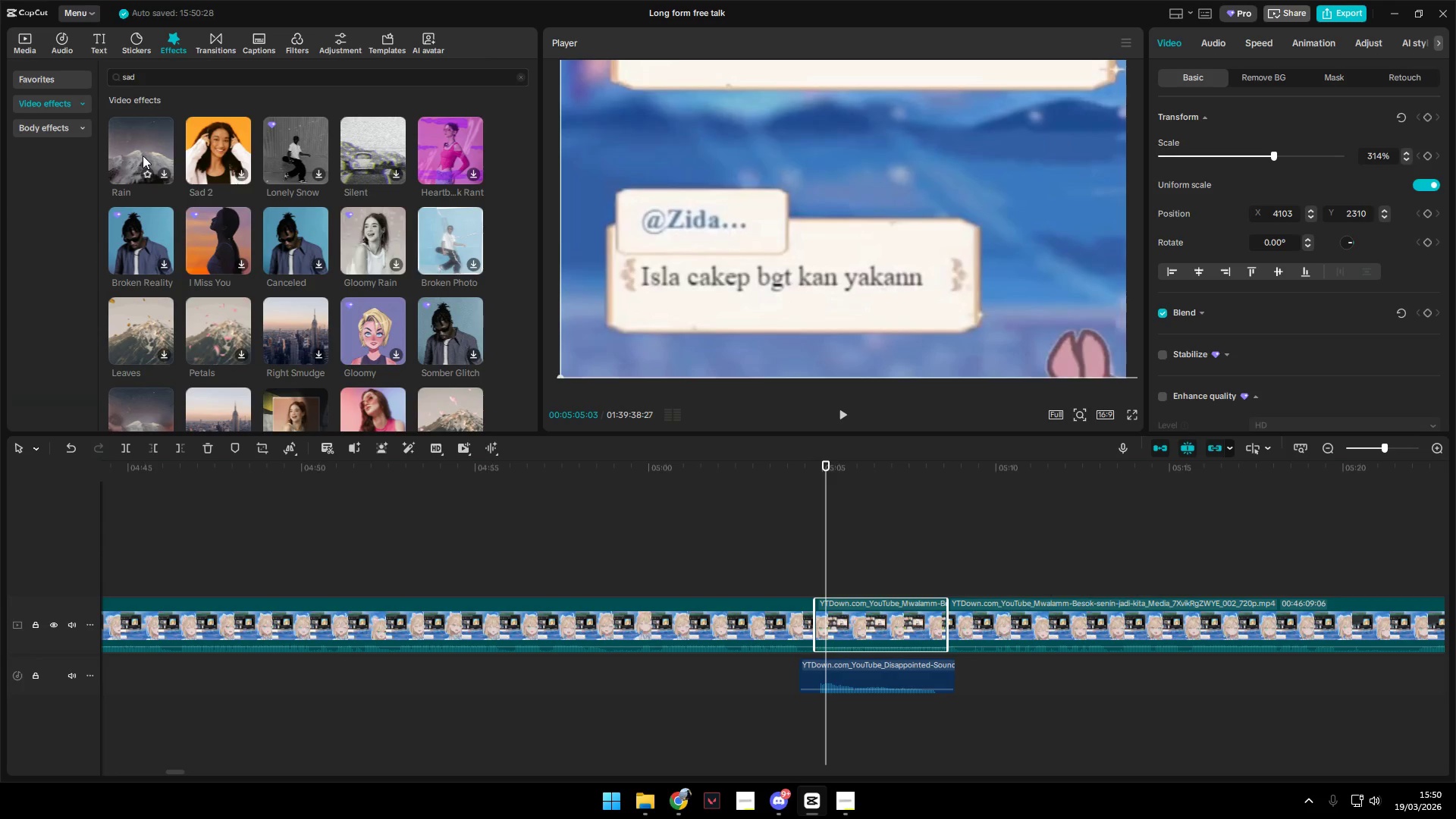 
wait(7.3)
 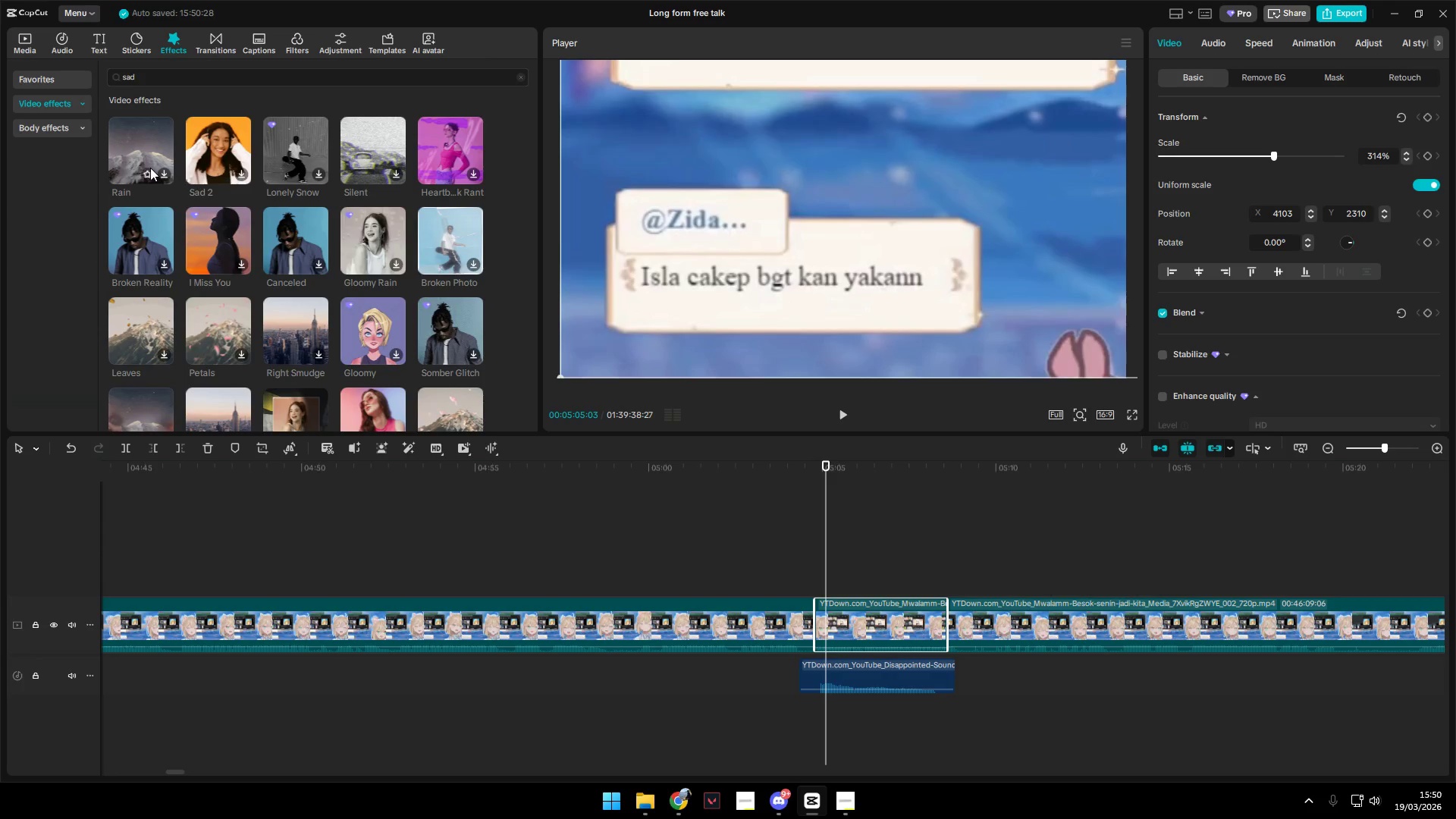 
left_click_drag(start_coordinate=[130, 155], to_coordinate=[821, 604])
 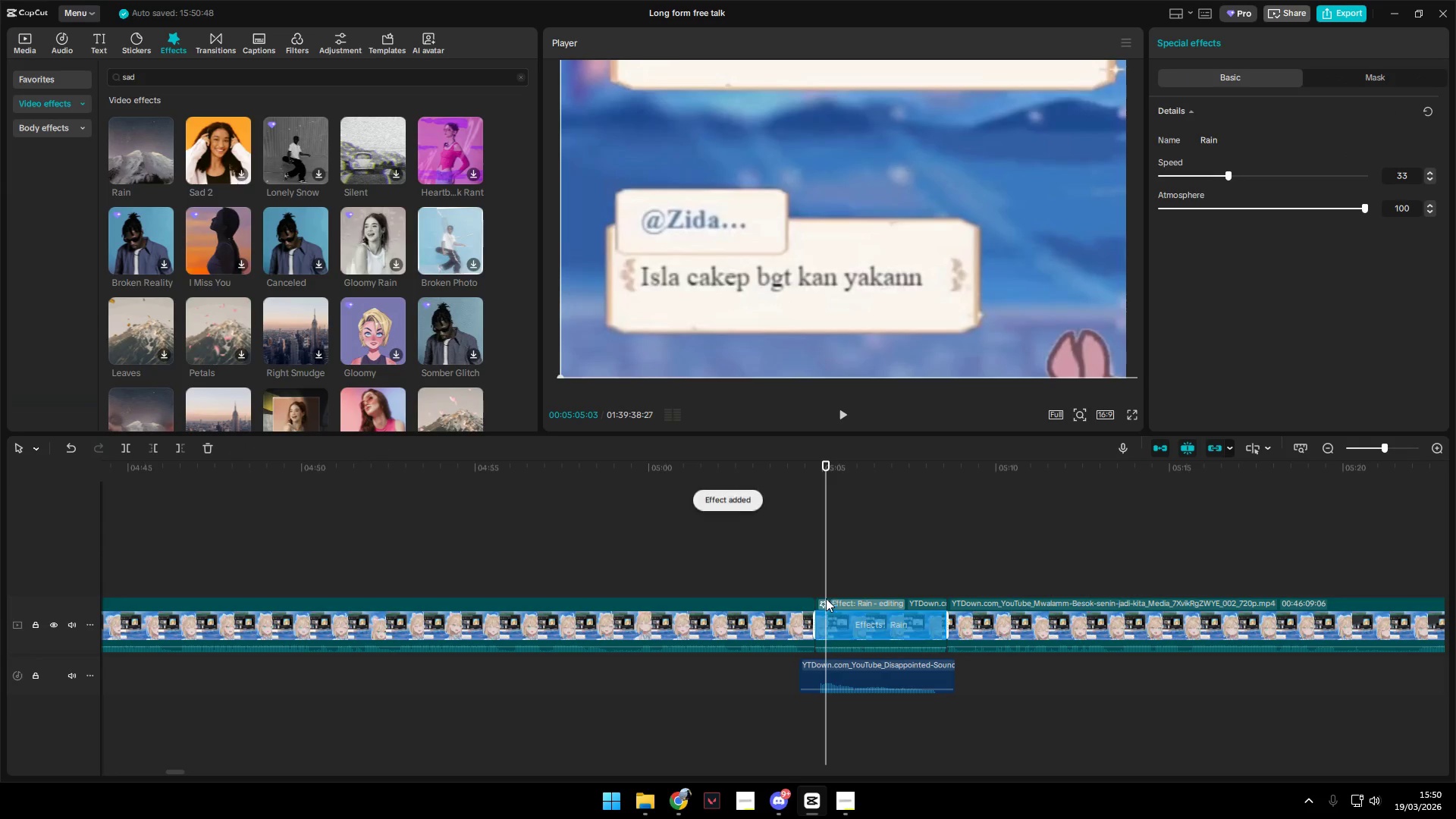 
left_click([816, 578])
 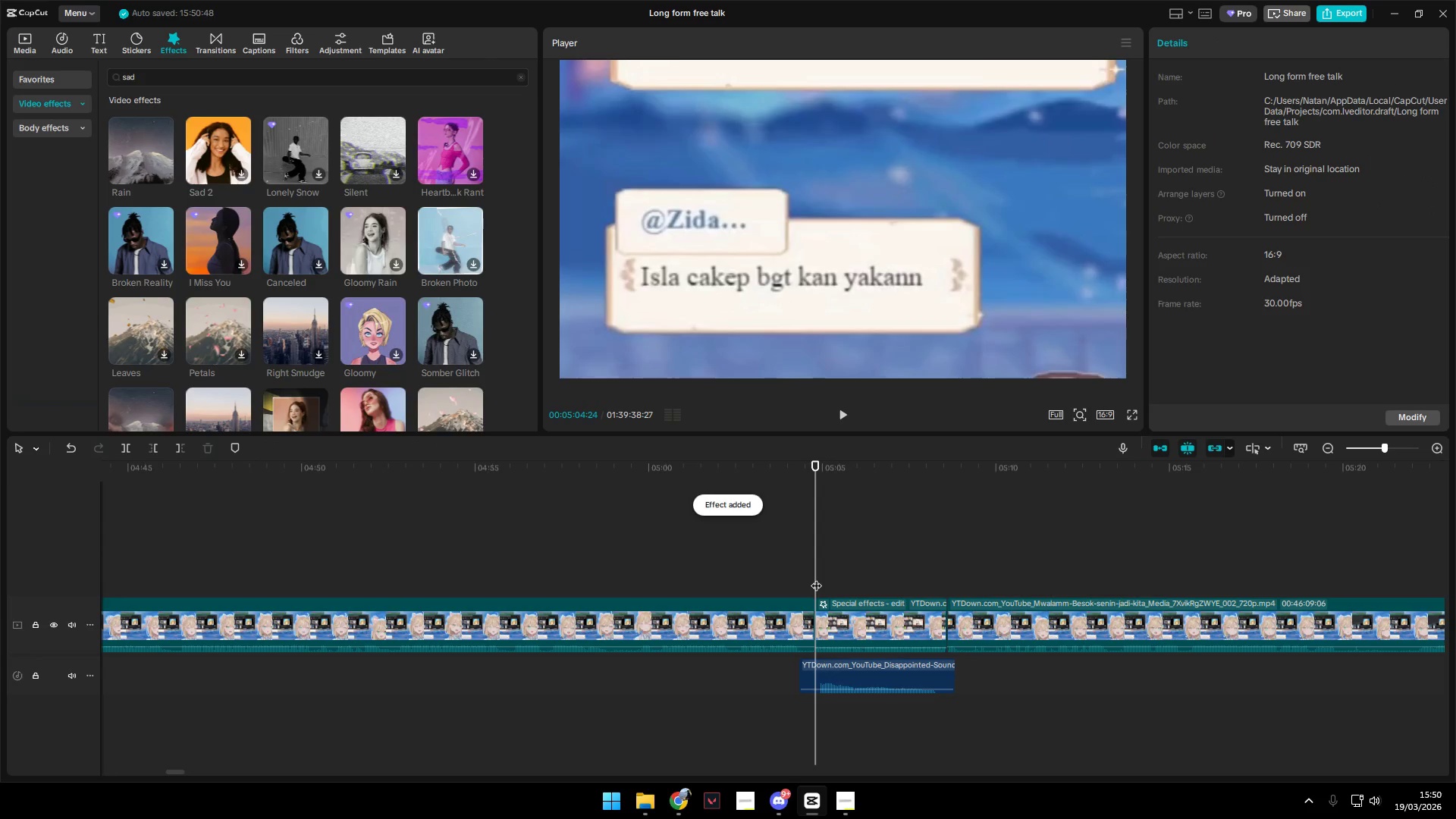 
key(Space)
 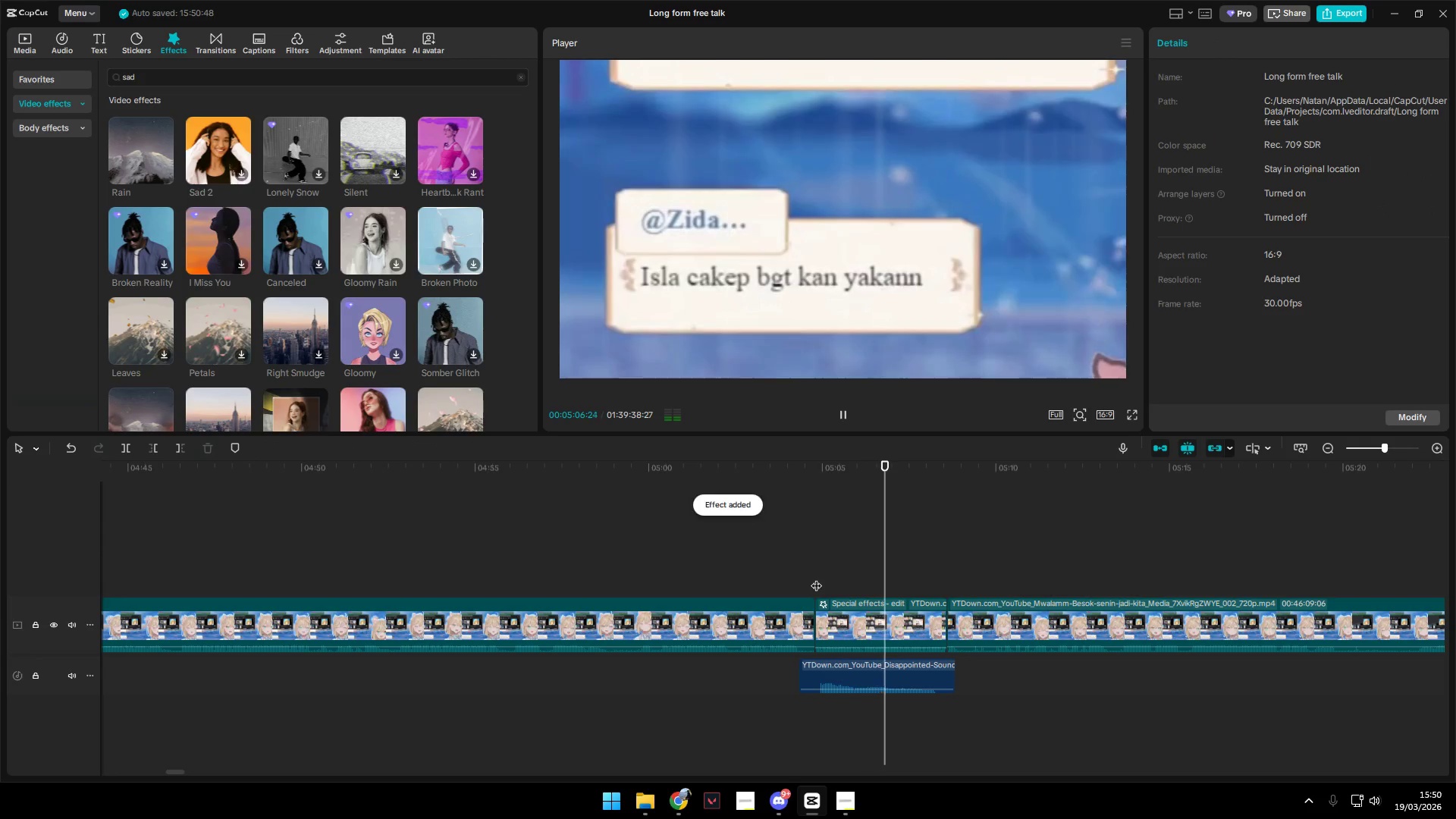 
key(Space)
 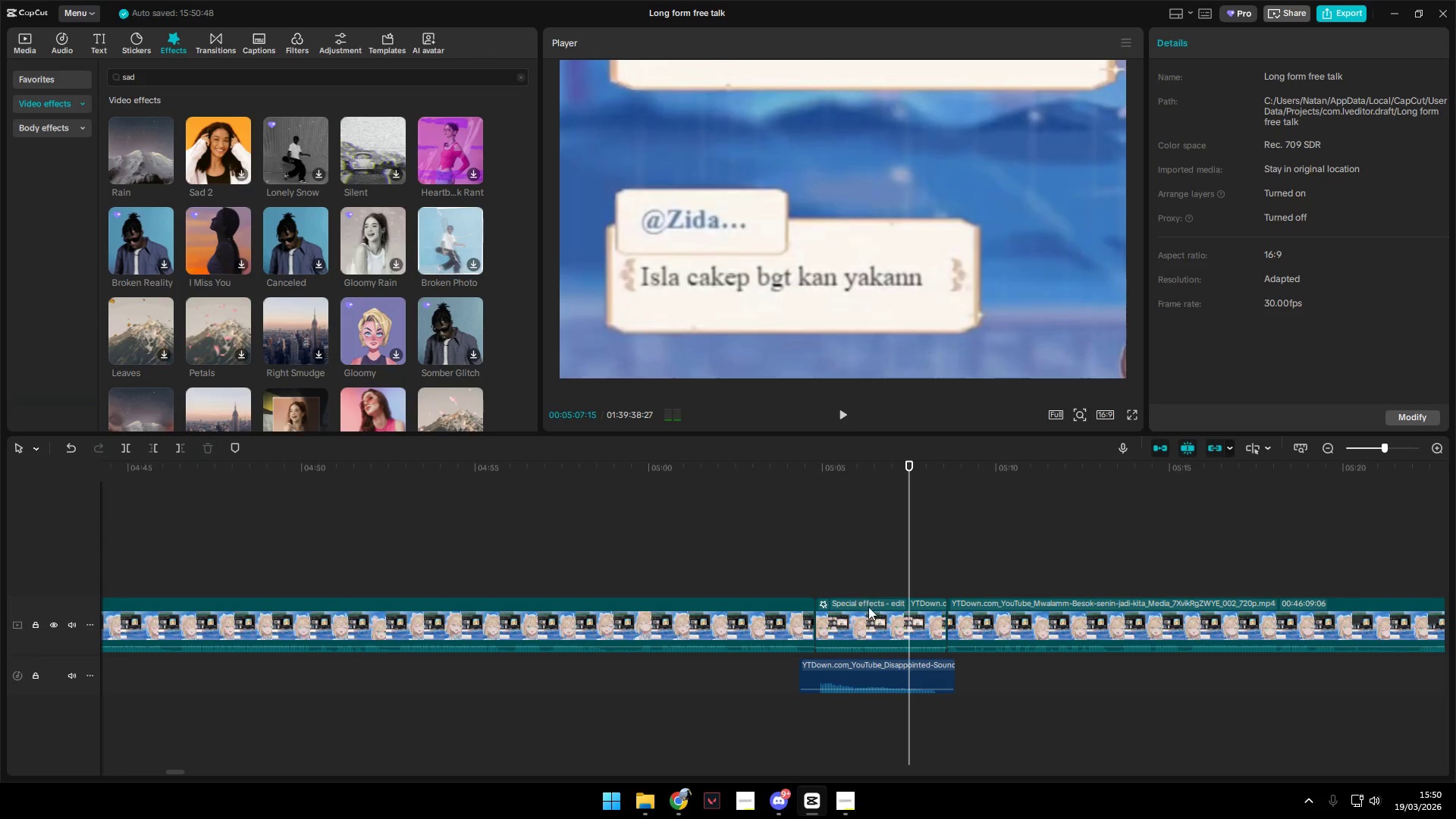 
left_click([871, 610])
 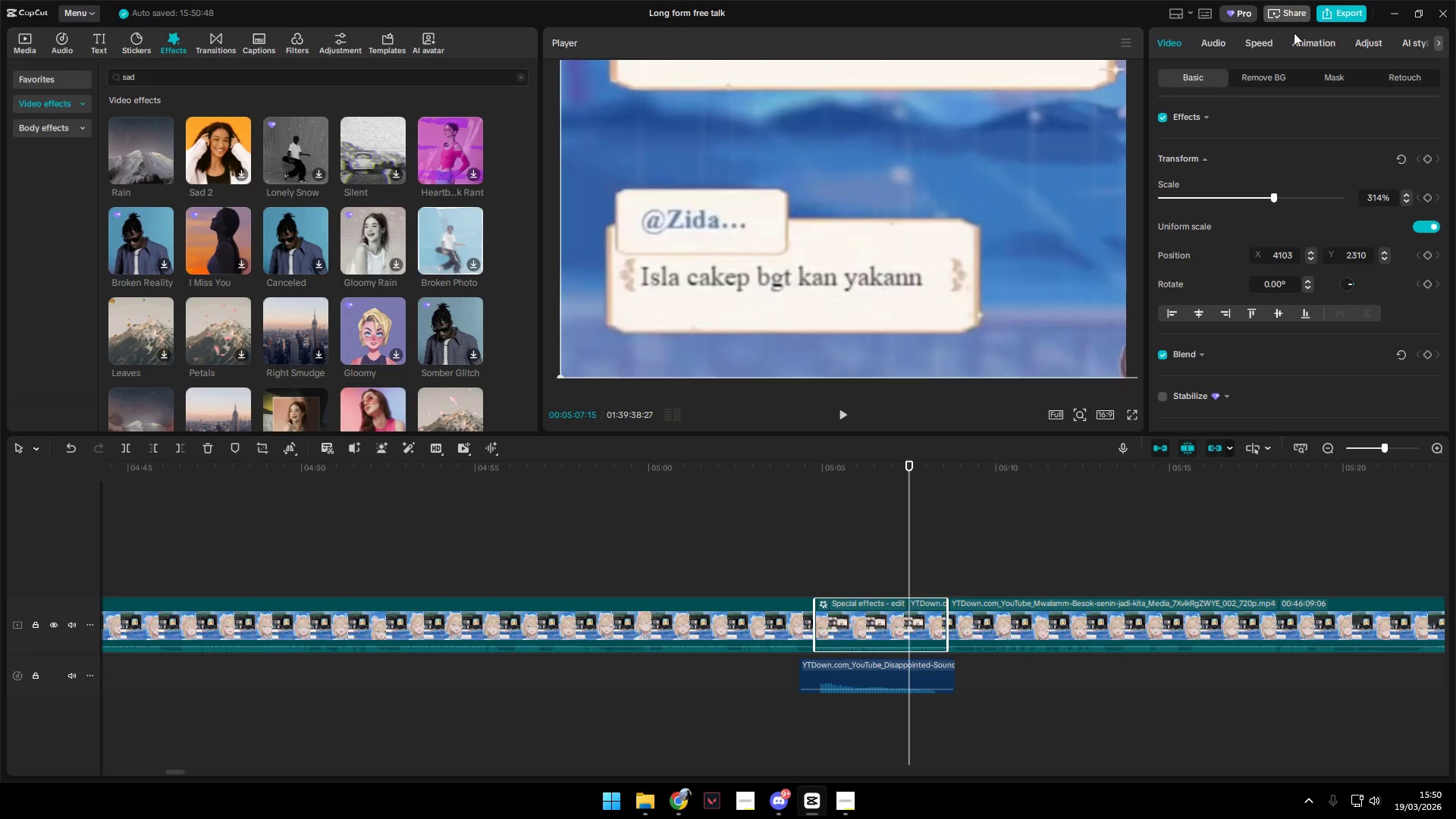 
left_click([1276, 39])
 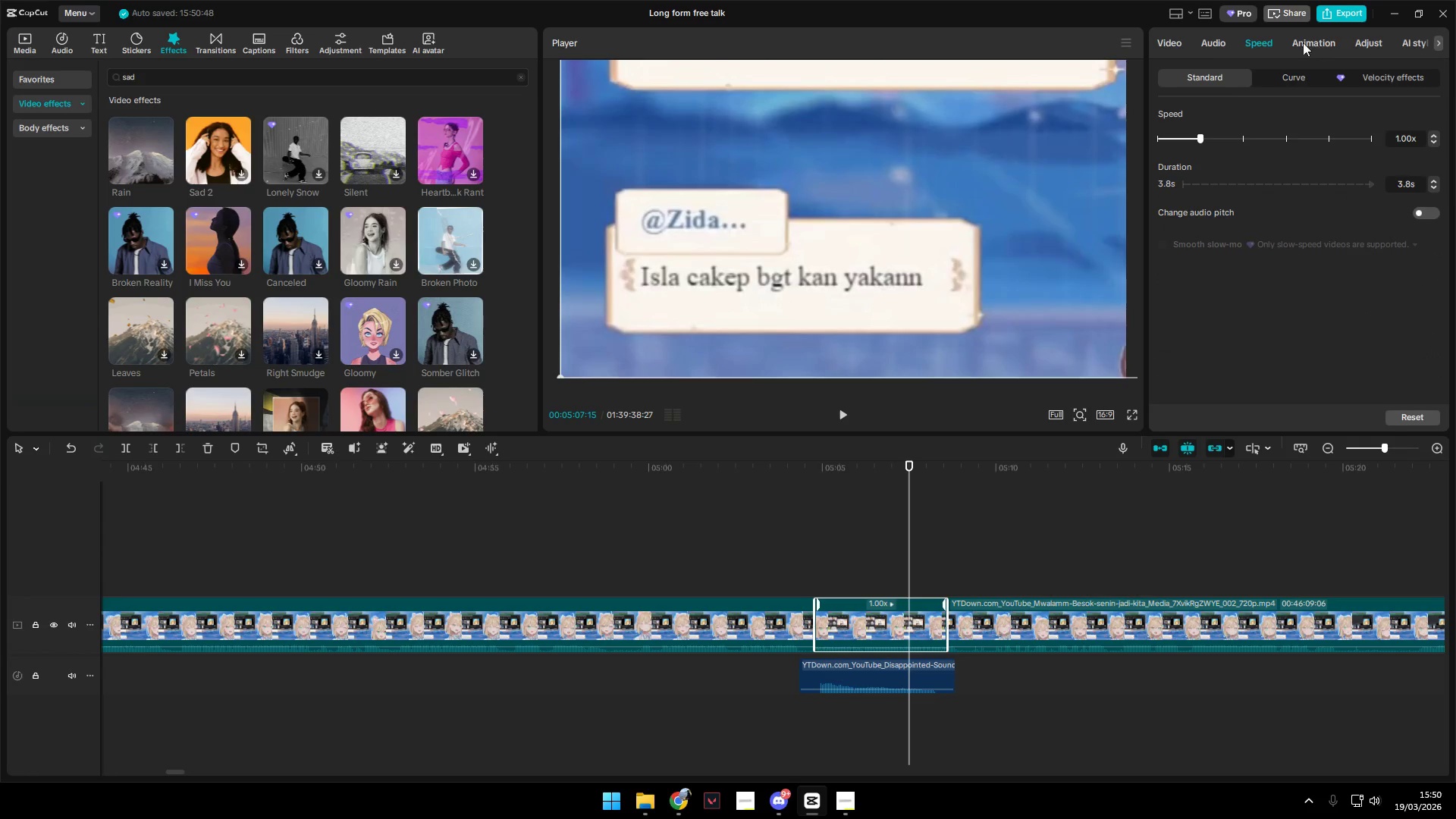 
double_click([1216, 45])
 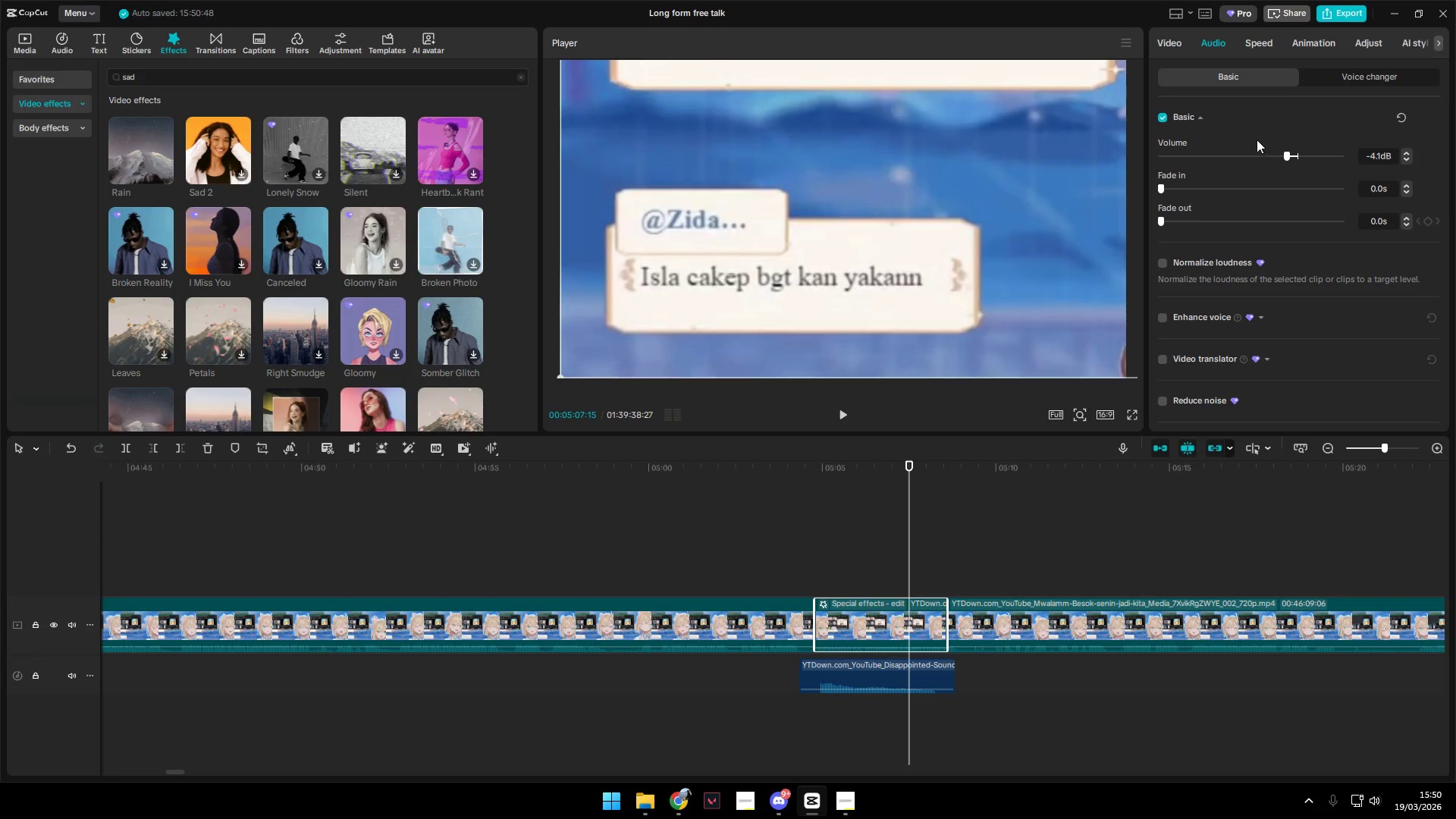 
left_click([1335, 77])
 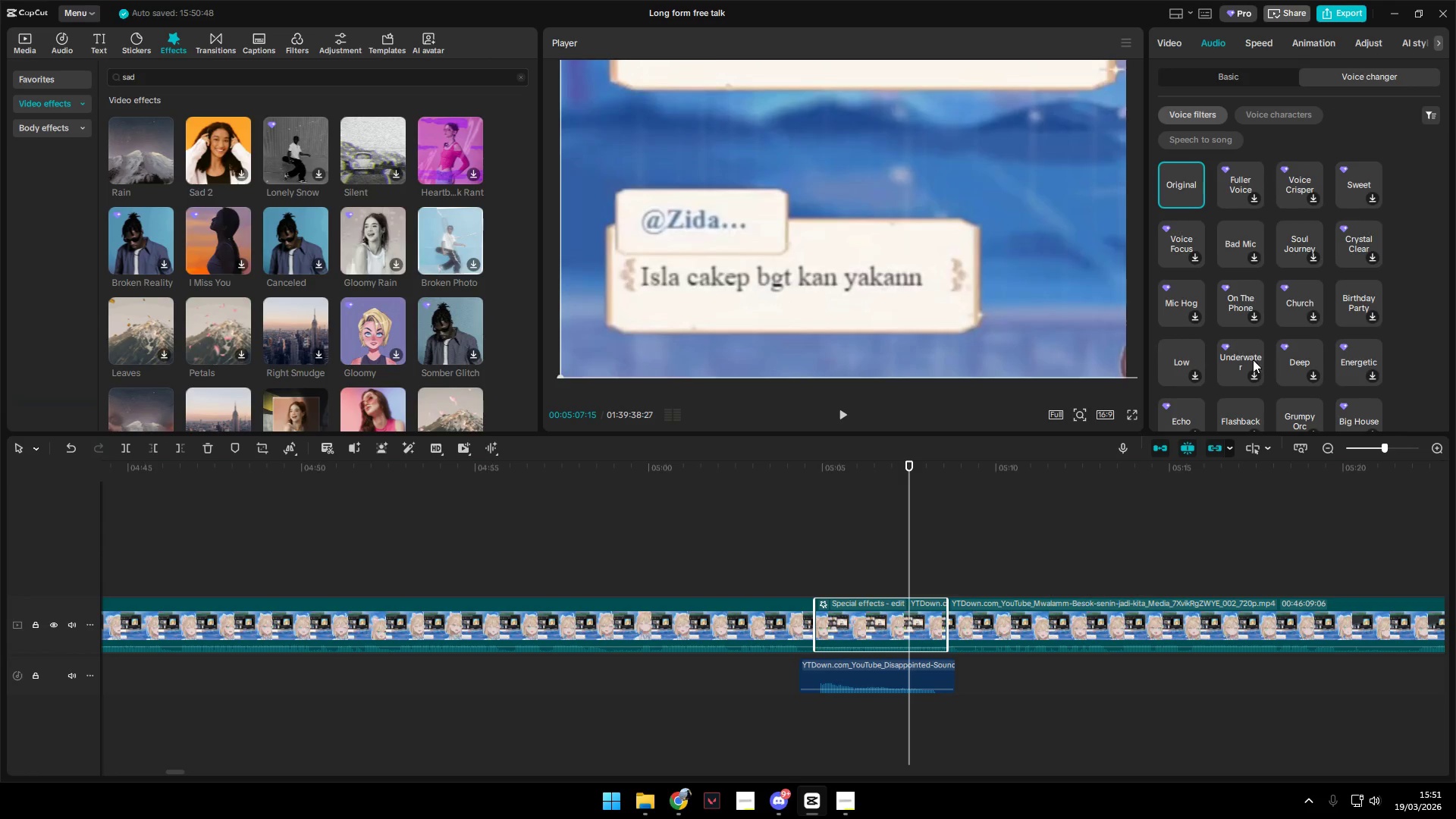 
scroll: coordinate [1329, 372], scroll_direction: down, amount: 4.0
 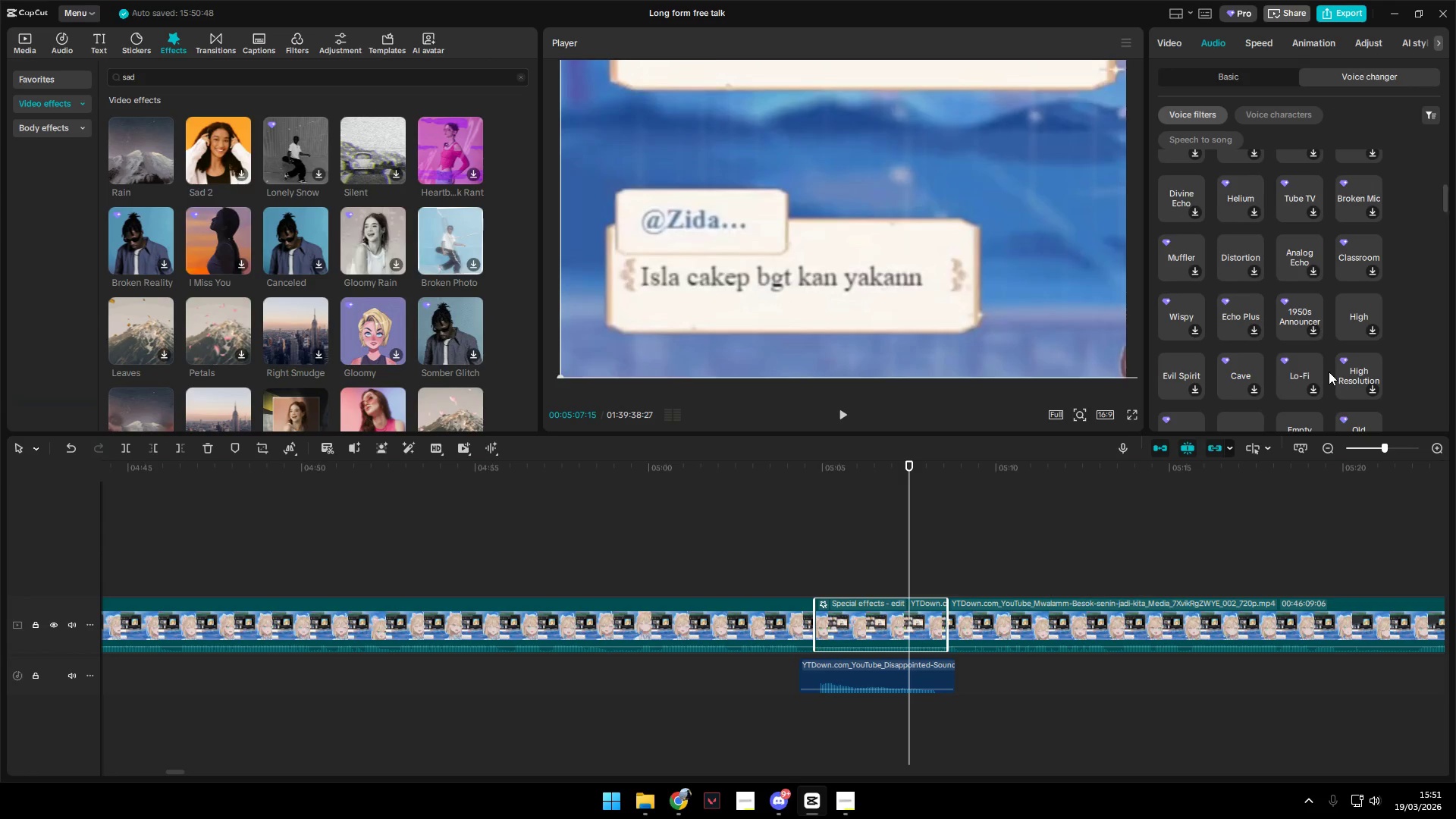 
left_click([1355, 311])
 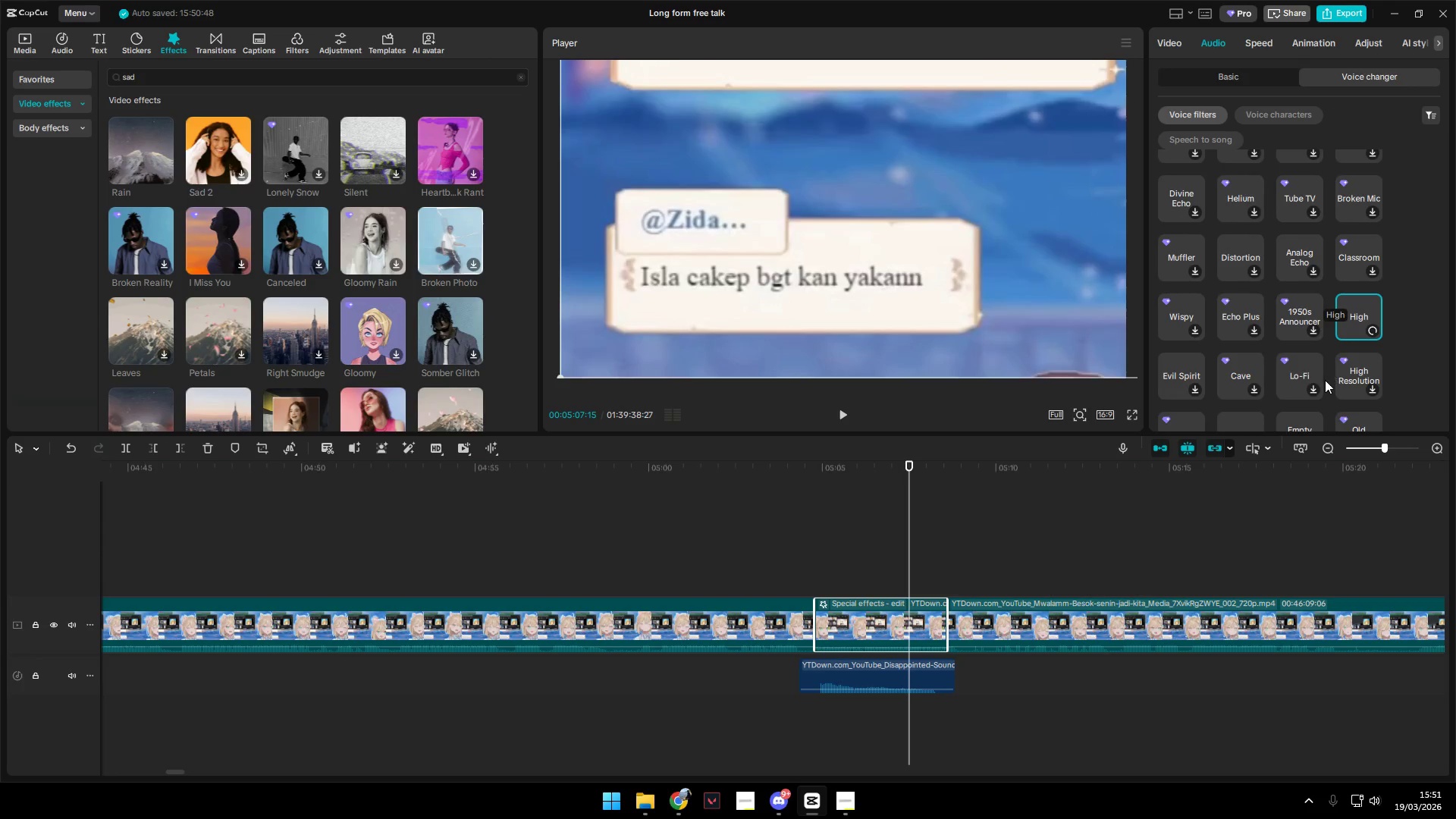 
scroll: coordinate [1247, 295], scroll_direction: down, amount: 10.0
 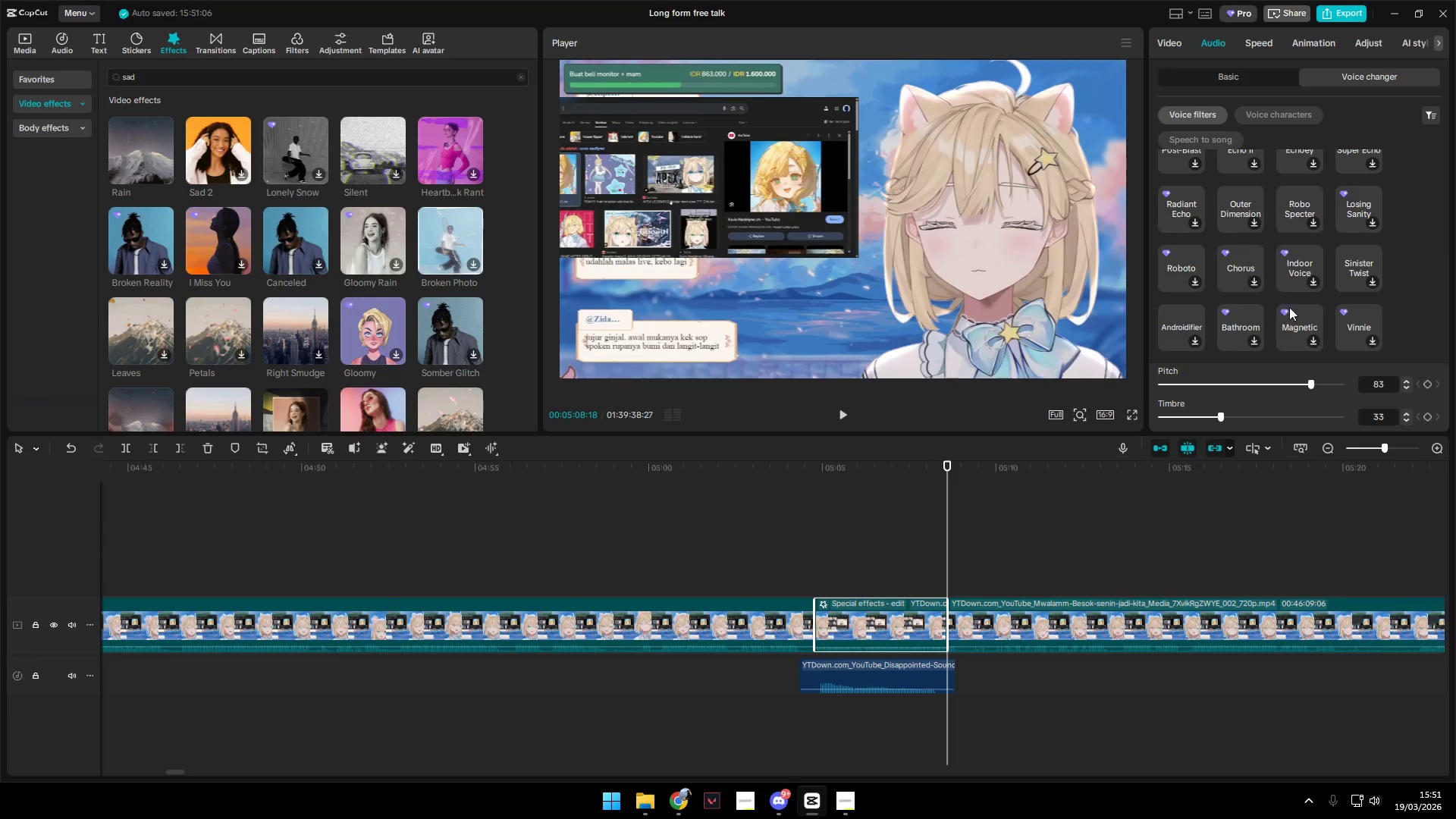 
left_click([1295, 325])
 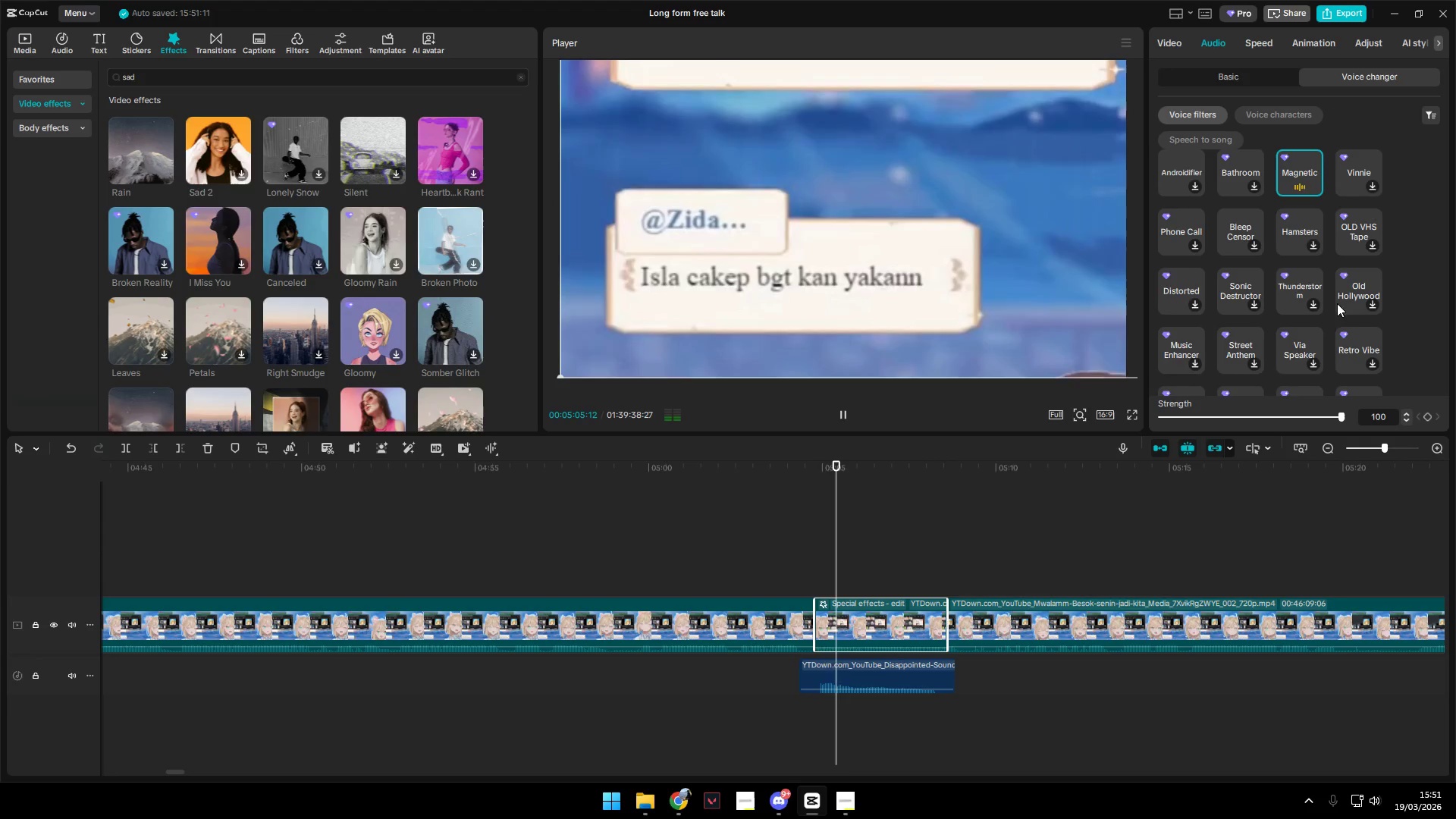 
left_click([1301, 242])
 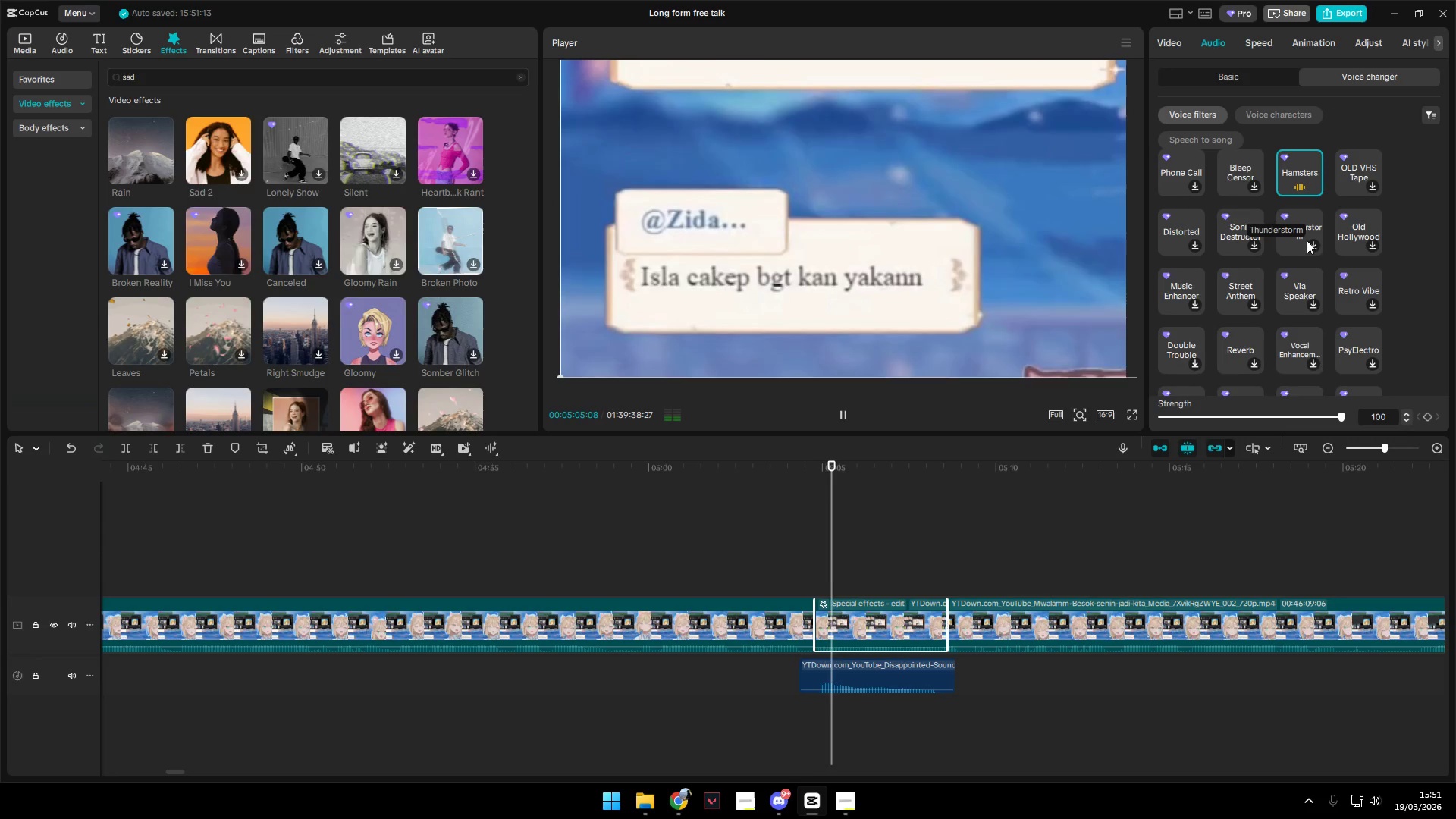 
left_click([1303, 237])
 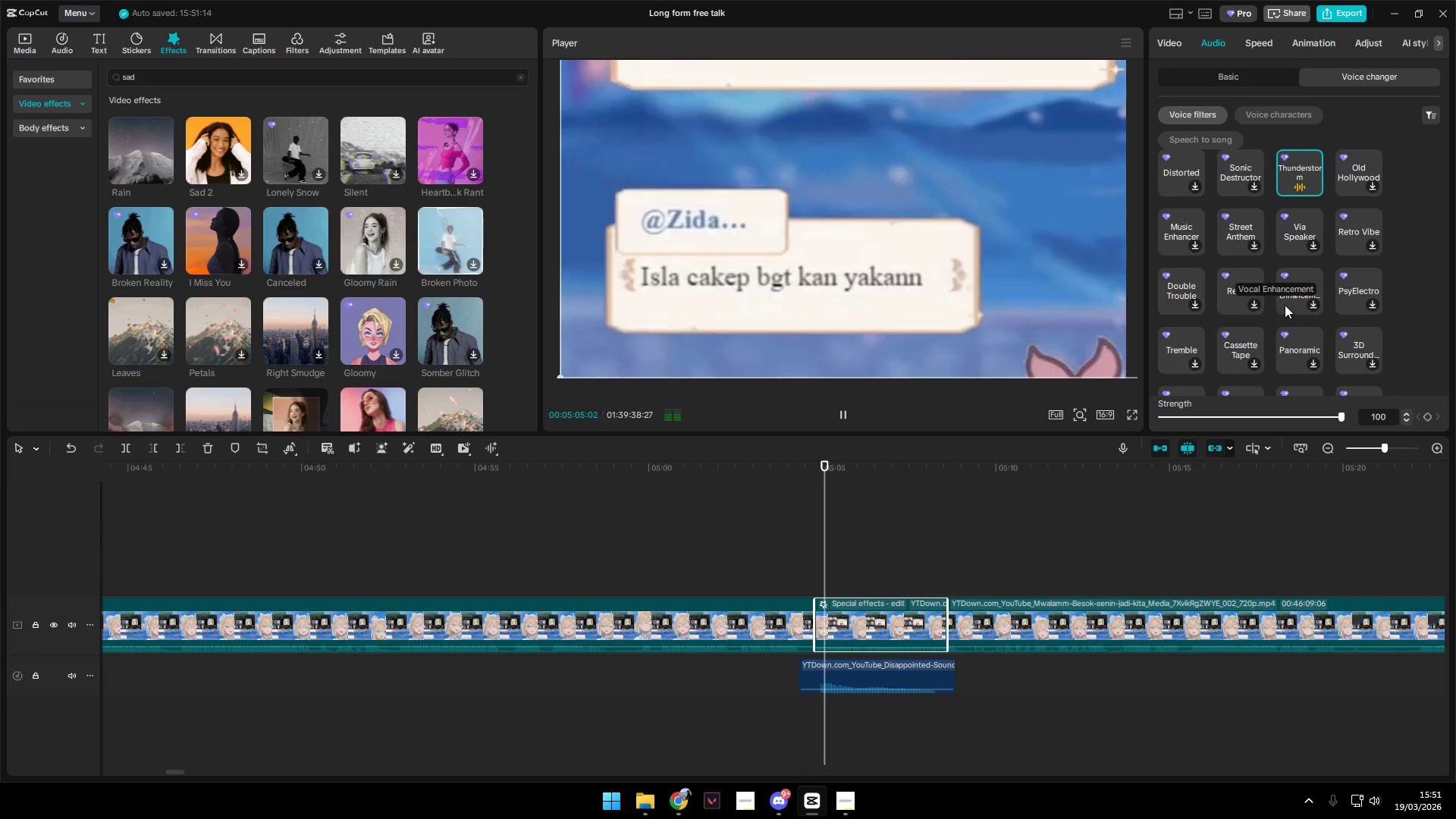 
left_click([1242, 296])
 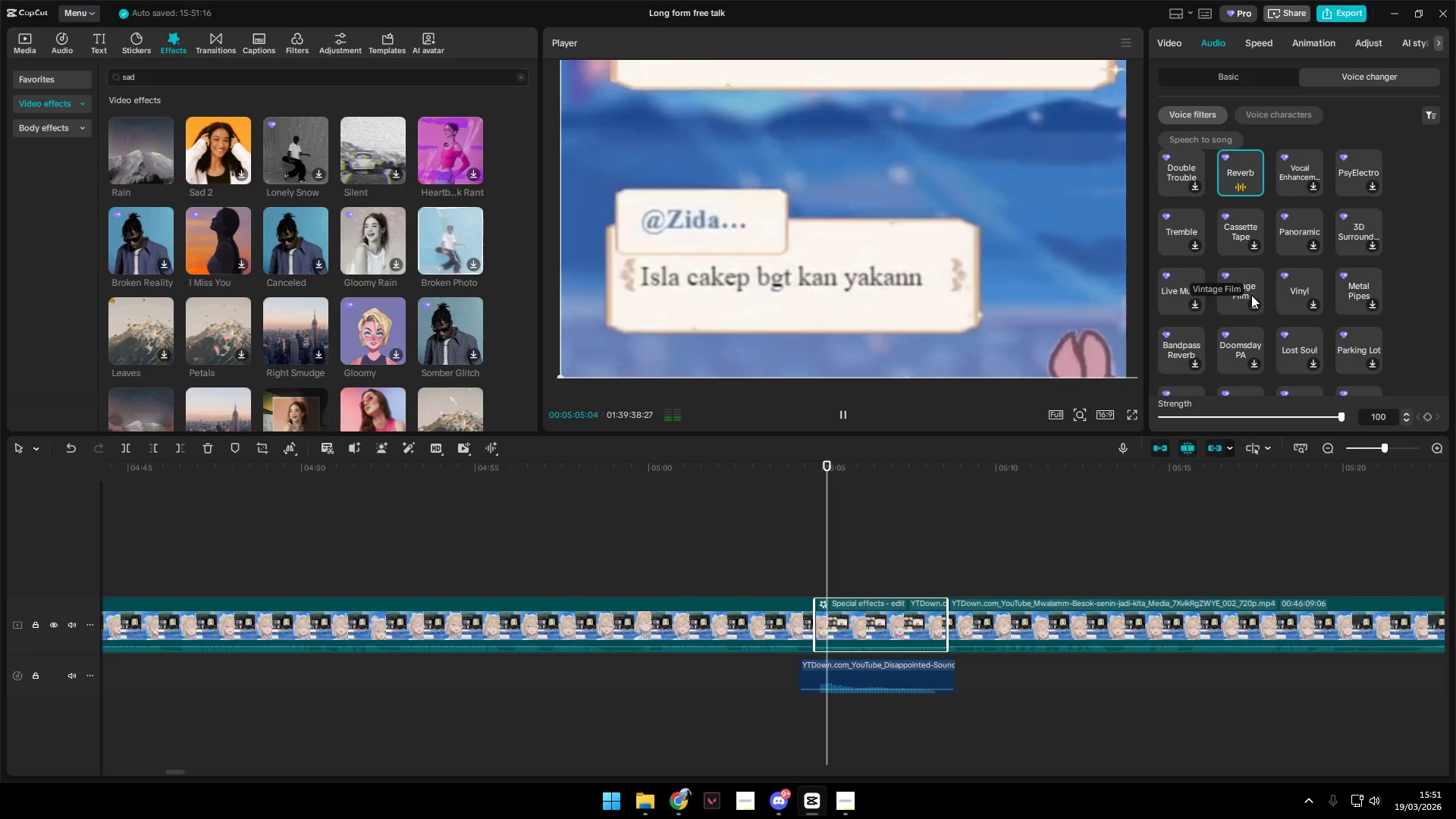 
left_click([1243, 296])
 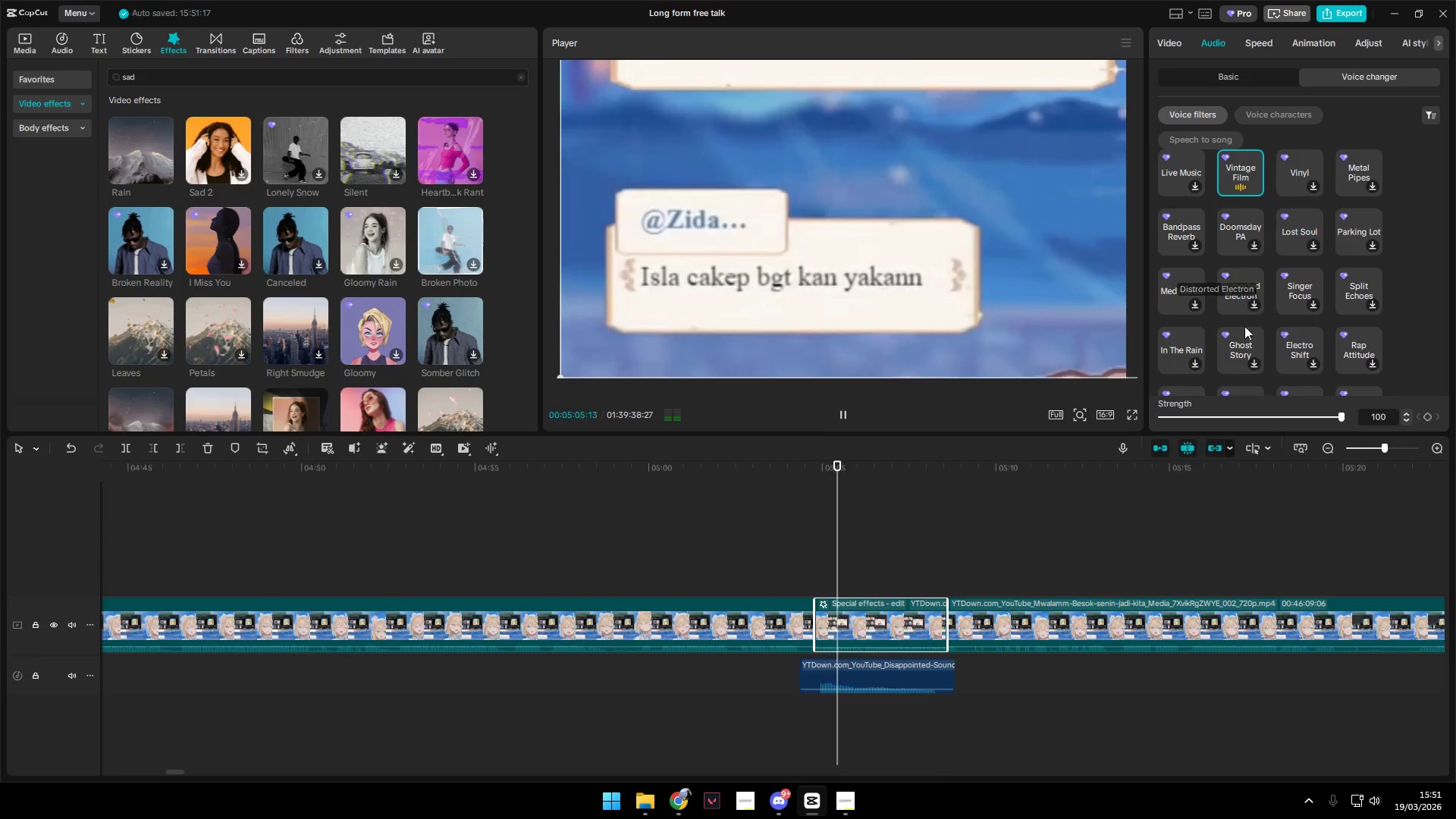 
scroll: coordinate [1250, 336], scroll_direction: up, amount: 32.0
 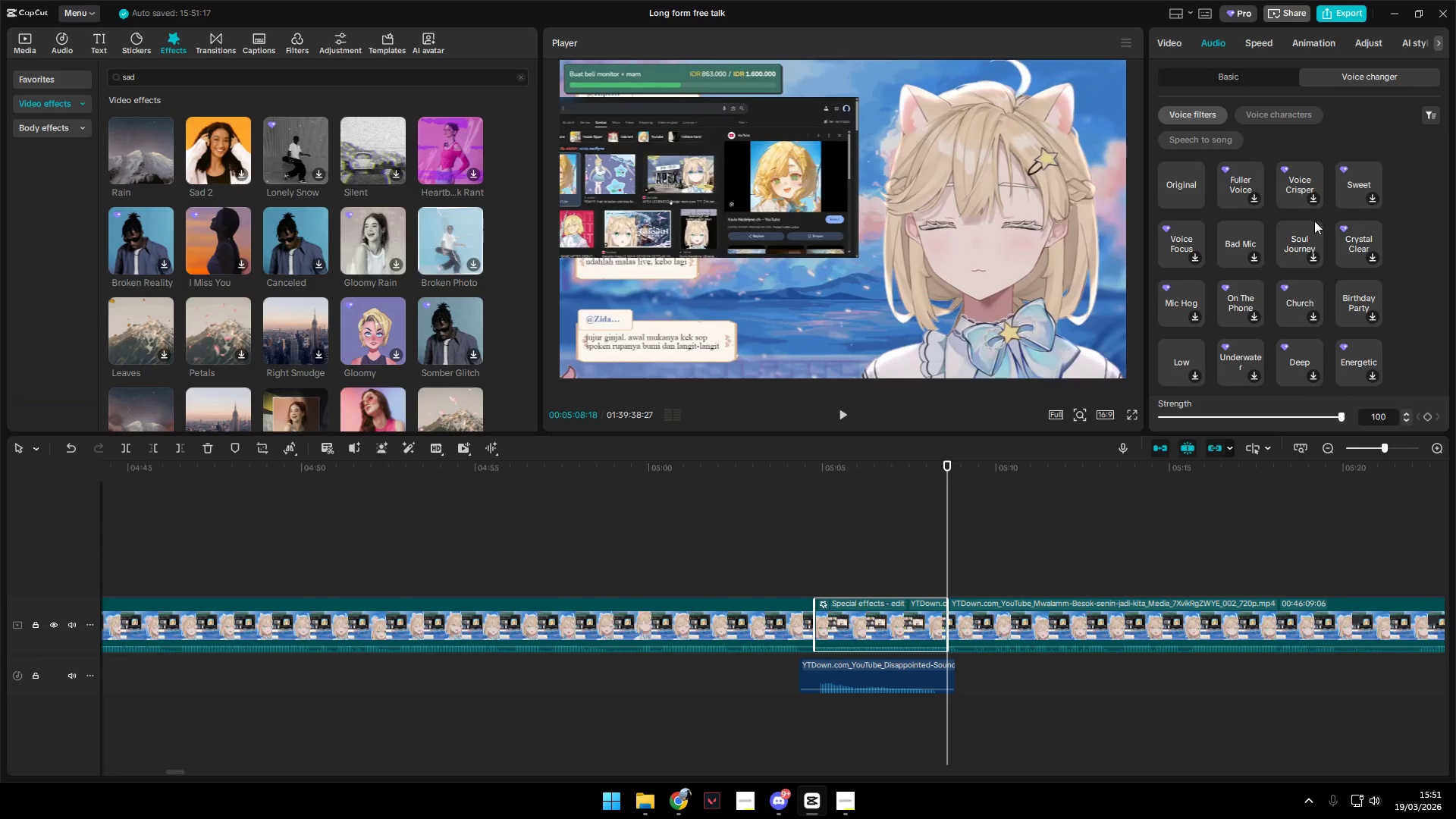 
left_click([1243, 247])
 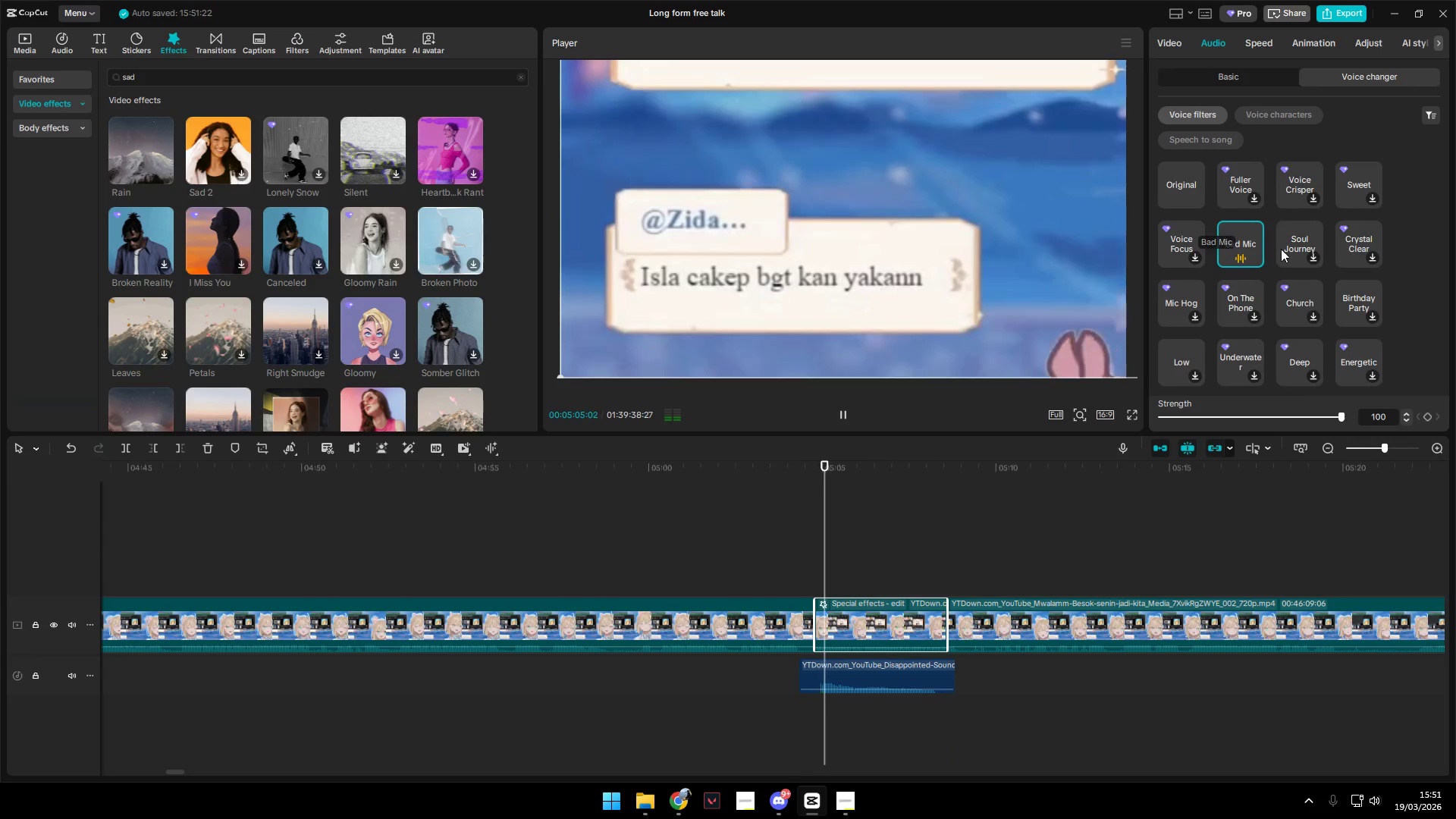 
left_click([1291, 245])
 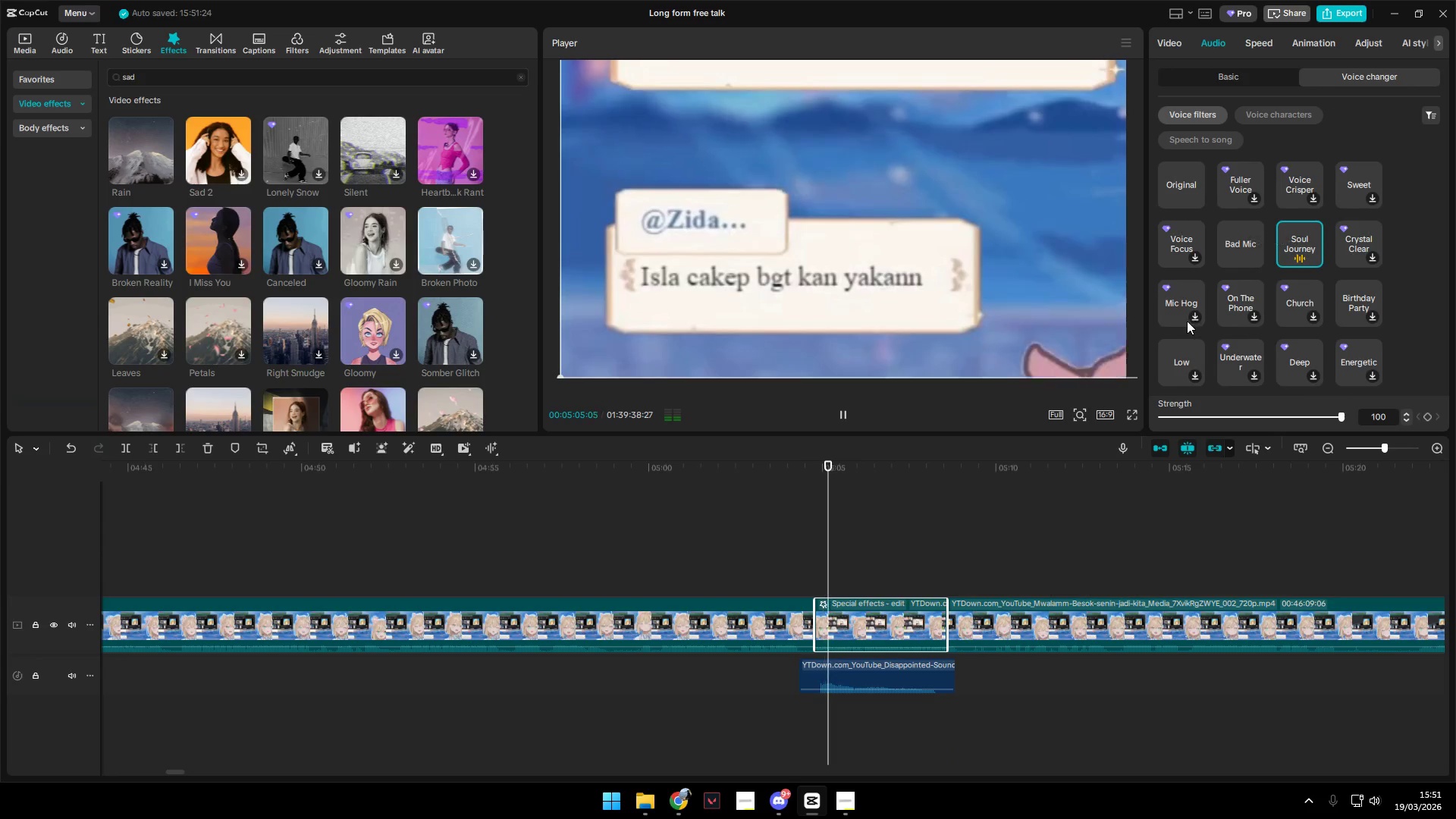 
left_click([1294, 306])
 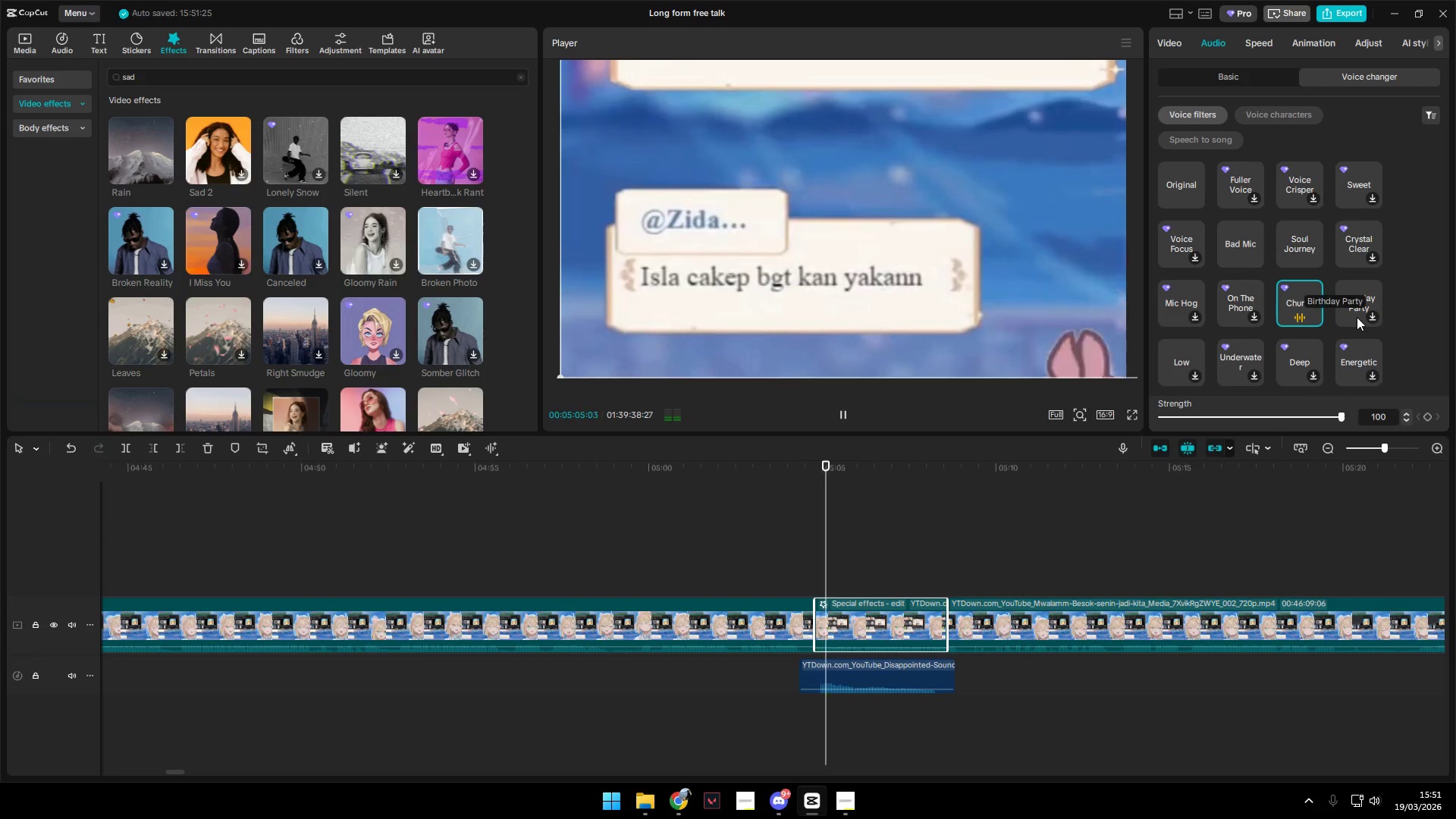 
left_click([1357, 317])
 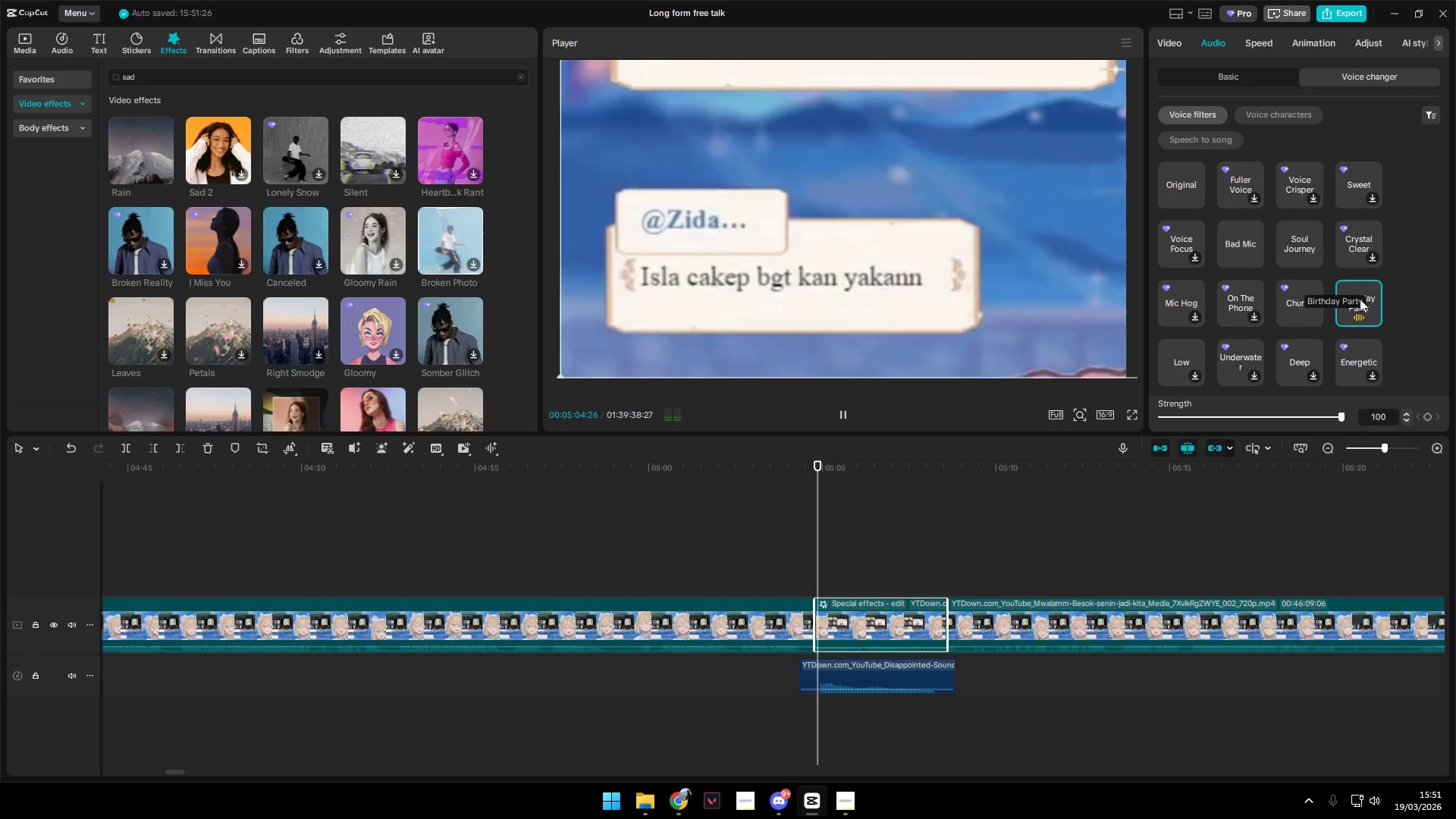 
left_click([1363, 240])
 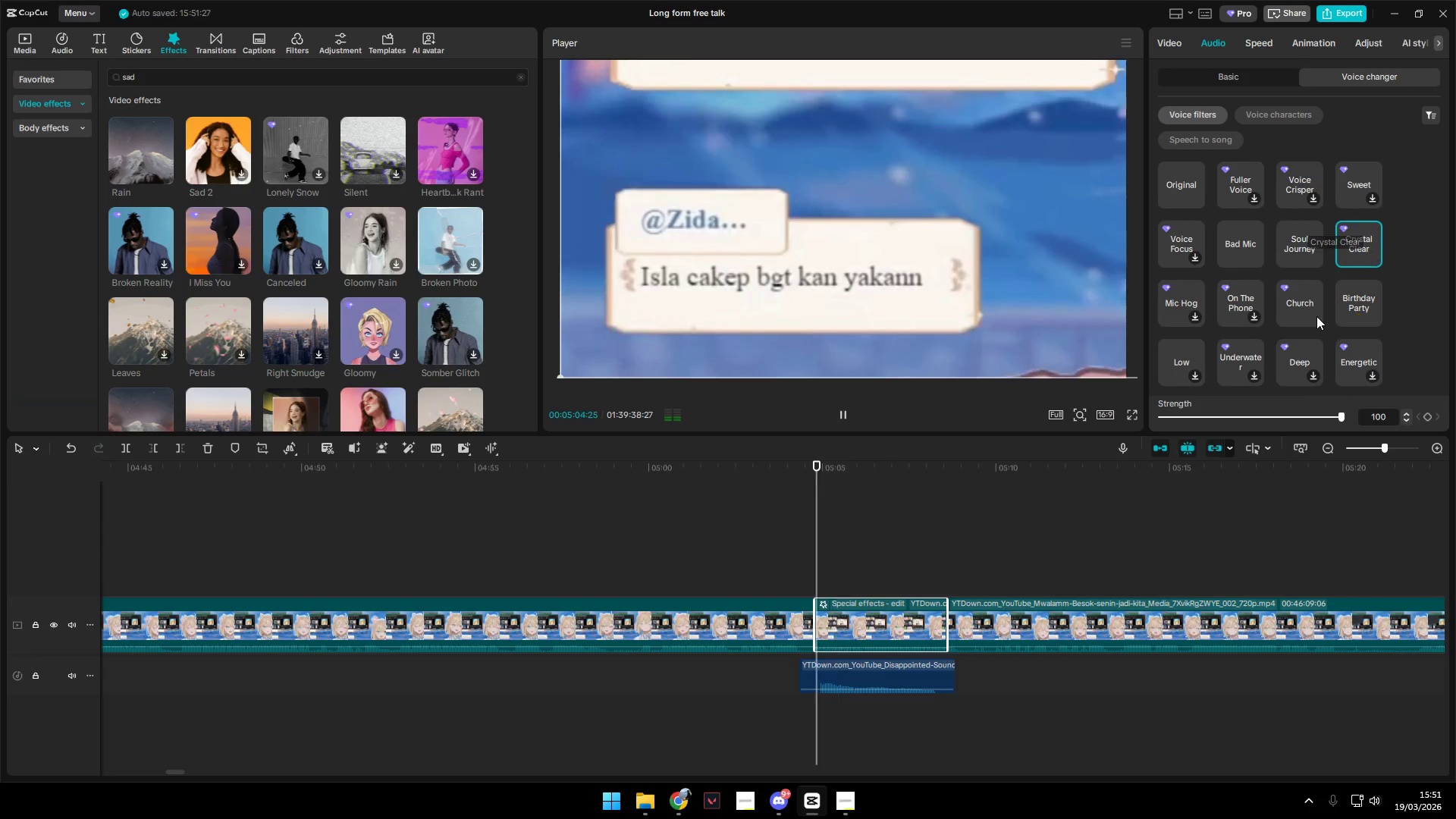 
scroll: coordinate [1315, 311], scroll_direction: down, amount: 3.0
 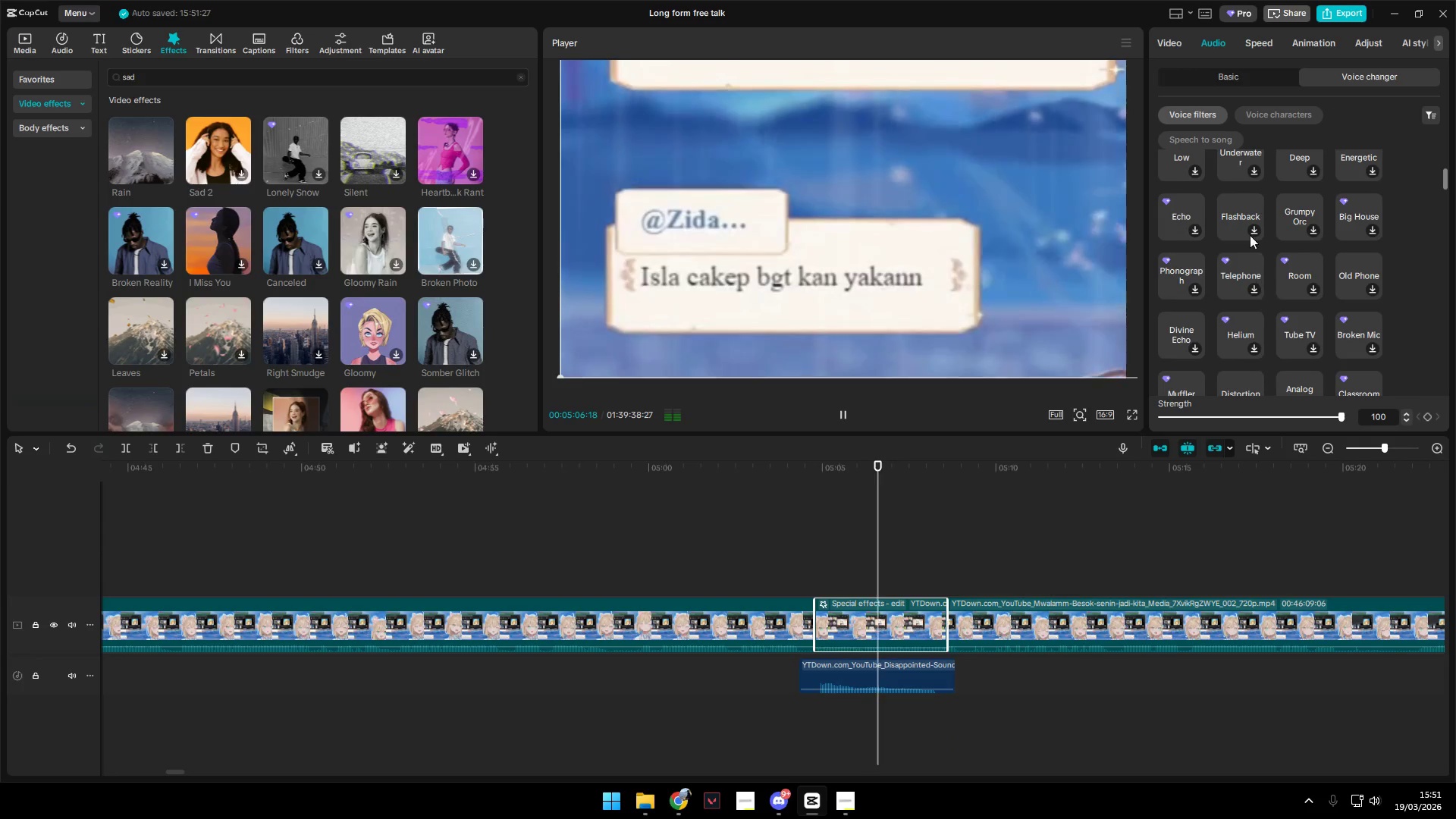 
left_click([1244, 207])
 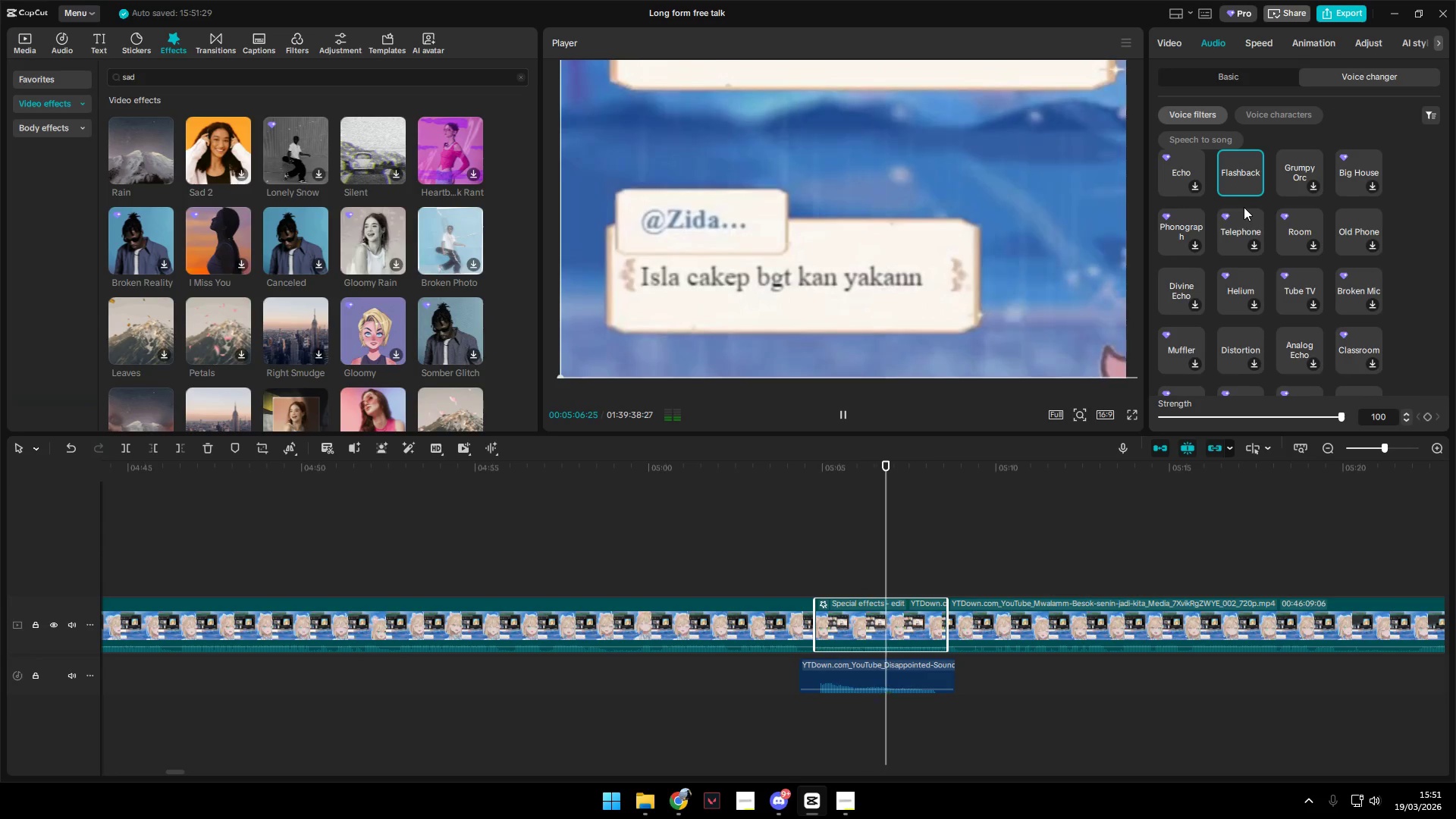 
left_click([1191, 283])
 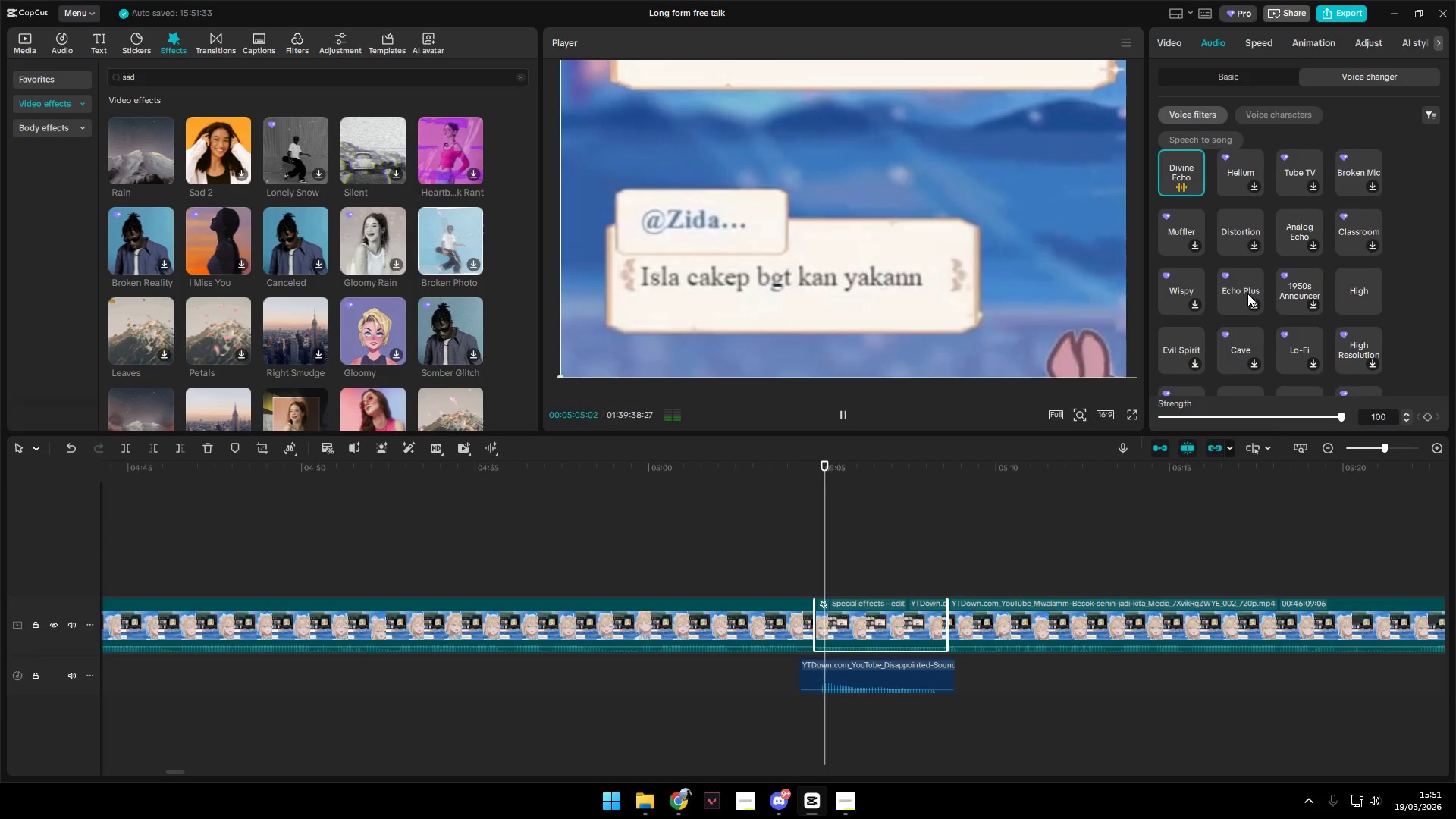 
left_click([1237, 228])
 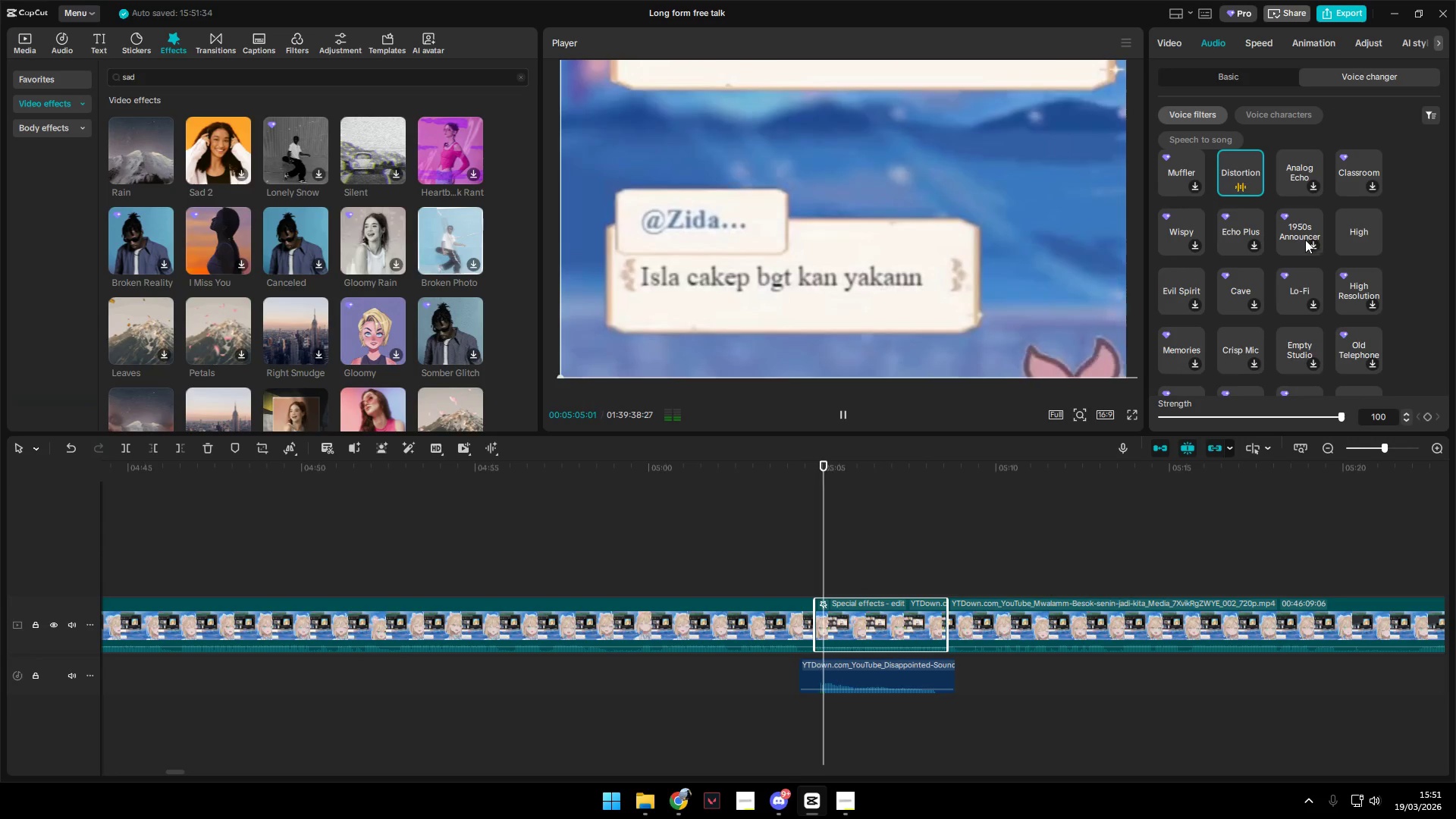 
left_click([1308, 234])
 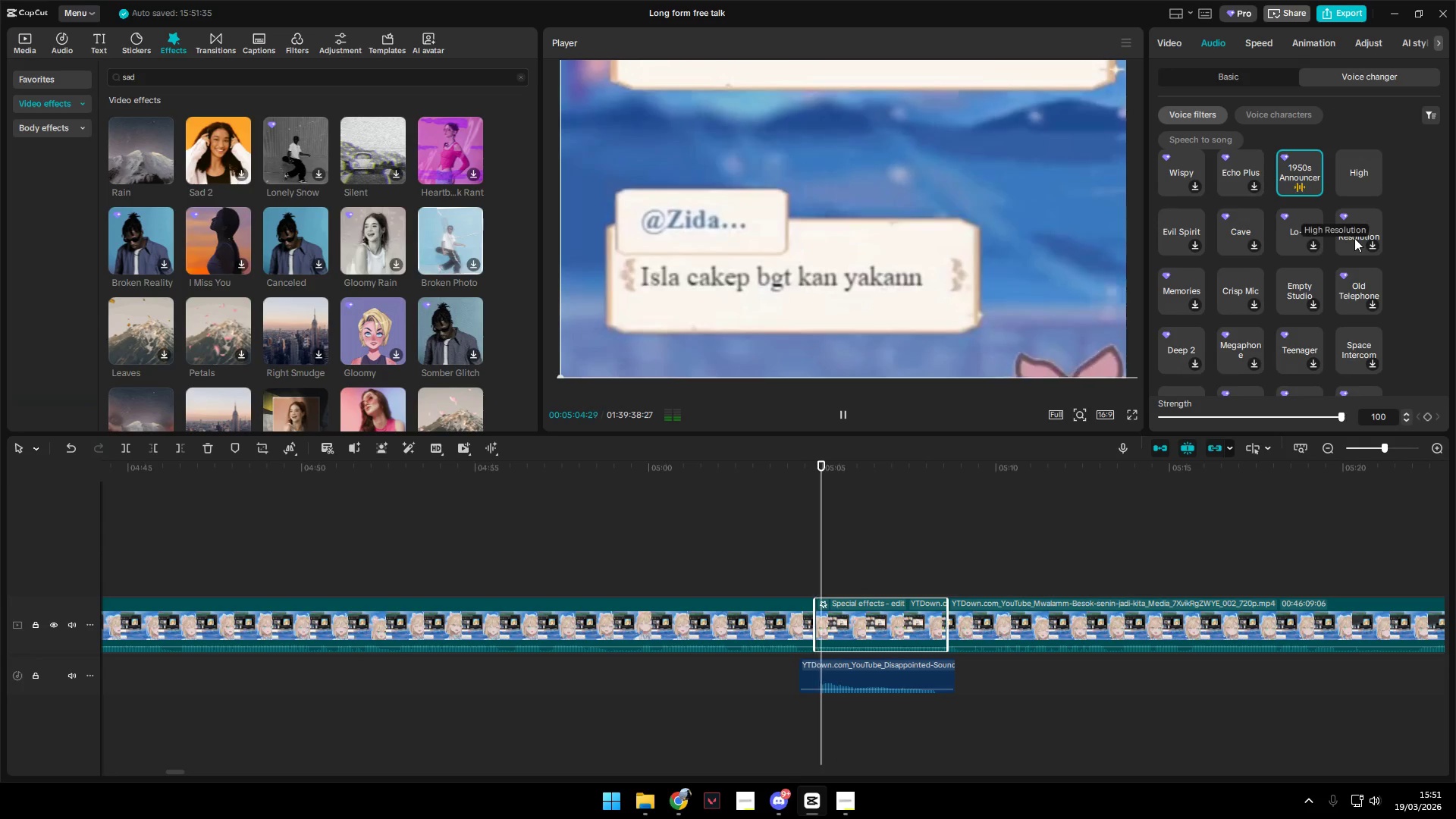 
left_click([1351, 168])
 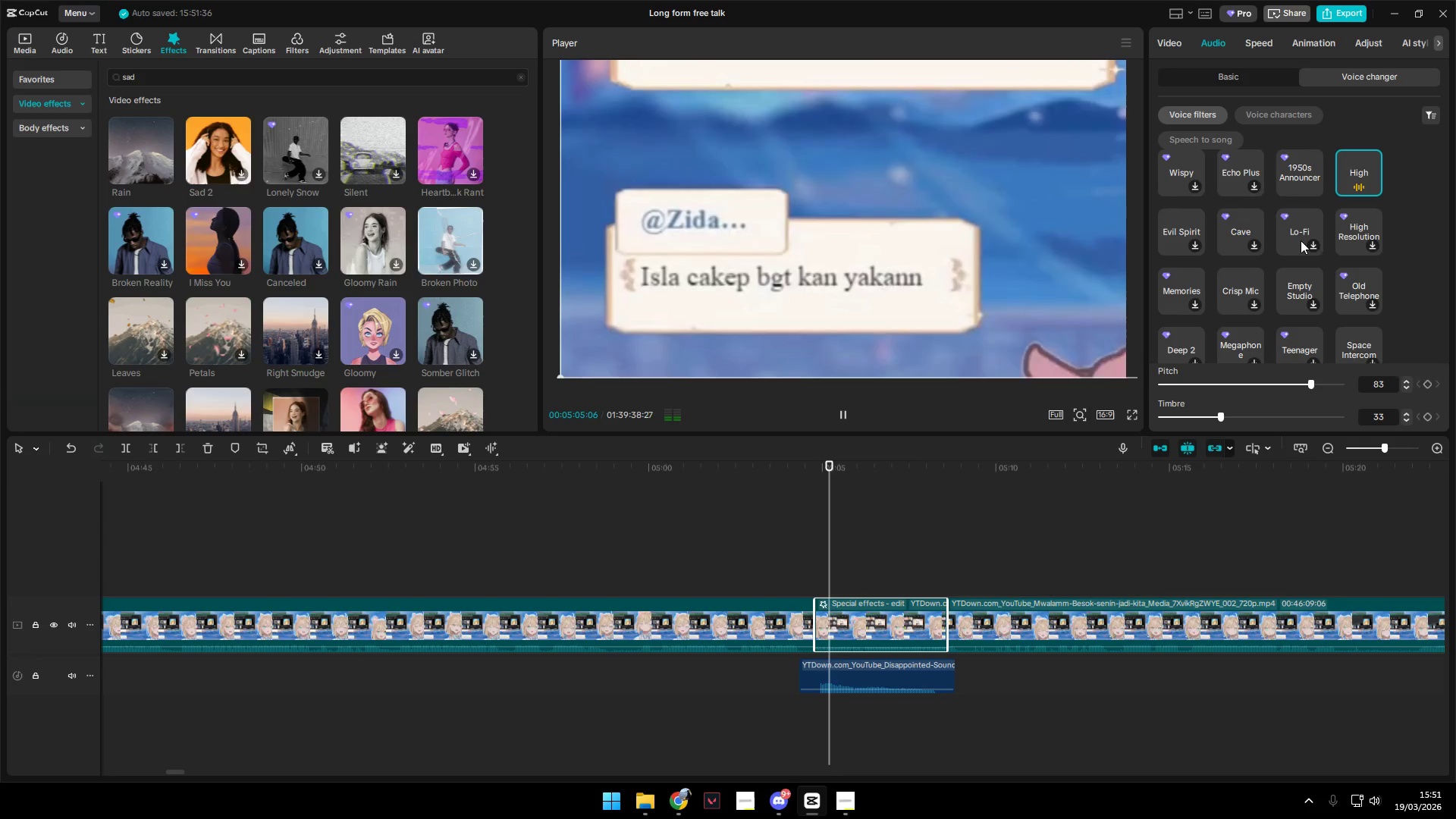 
left_click([1353, 231])
 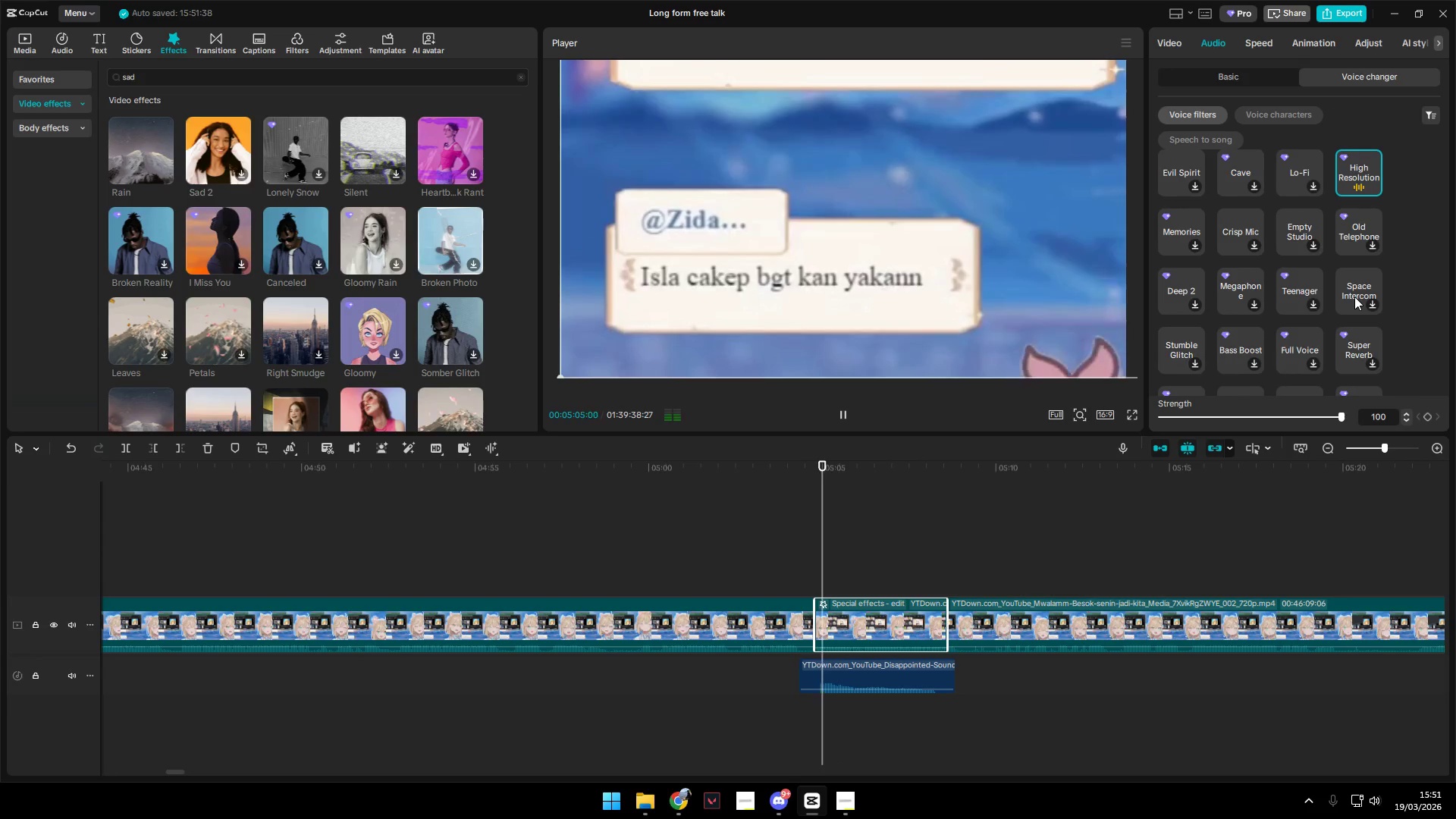 
left_click([1360, 242])
 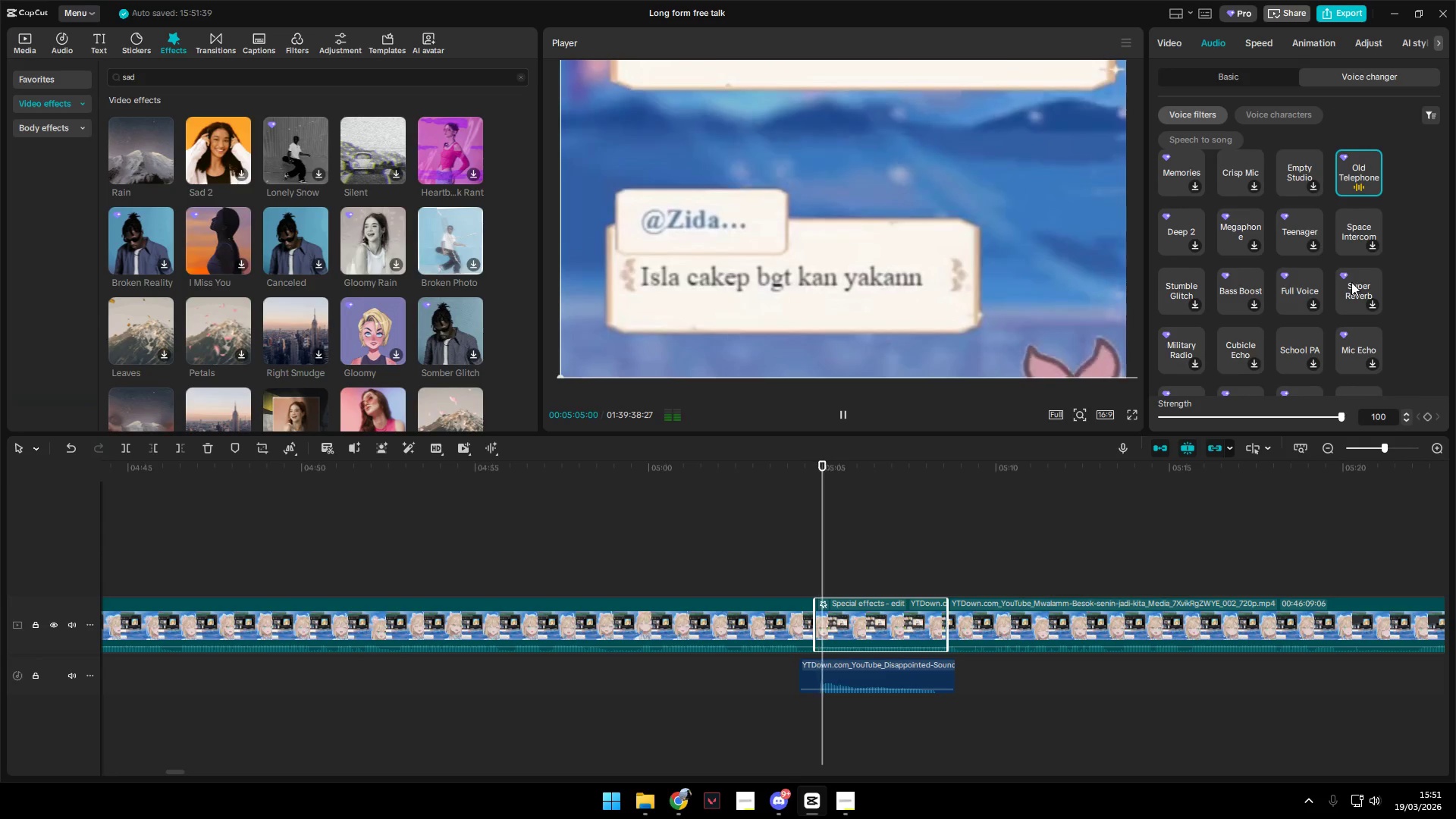 
left_click([1360, 243])
 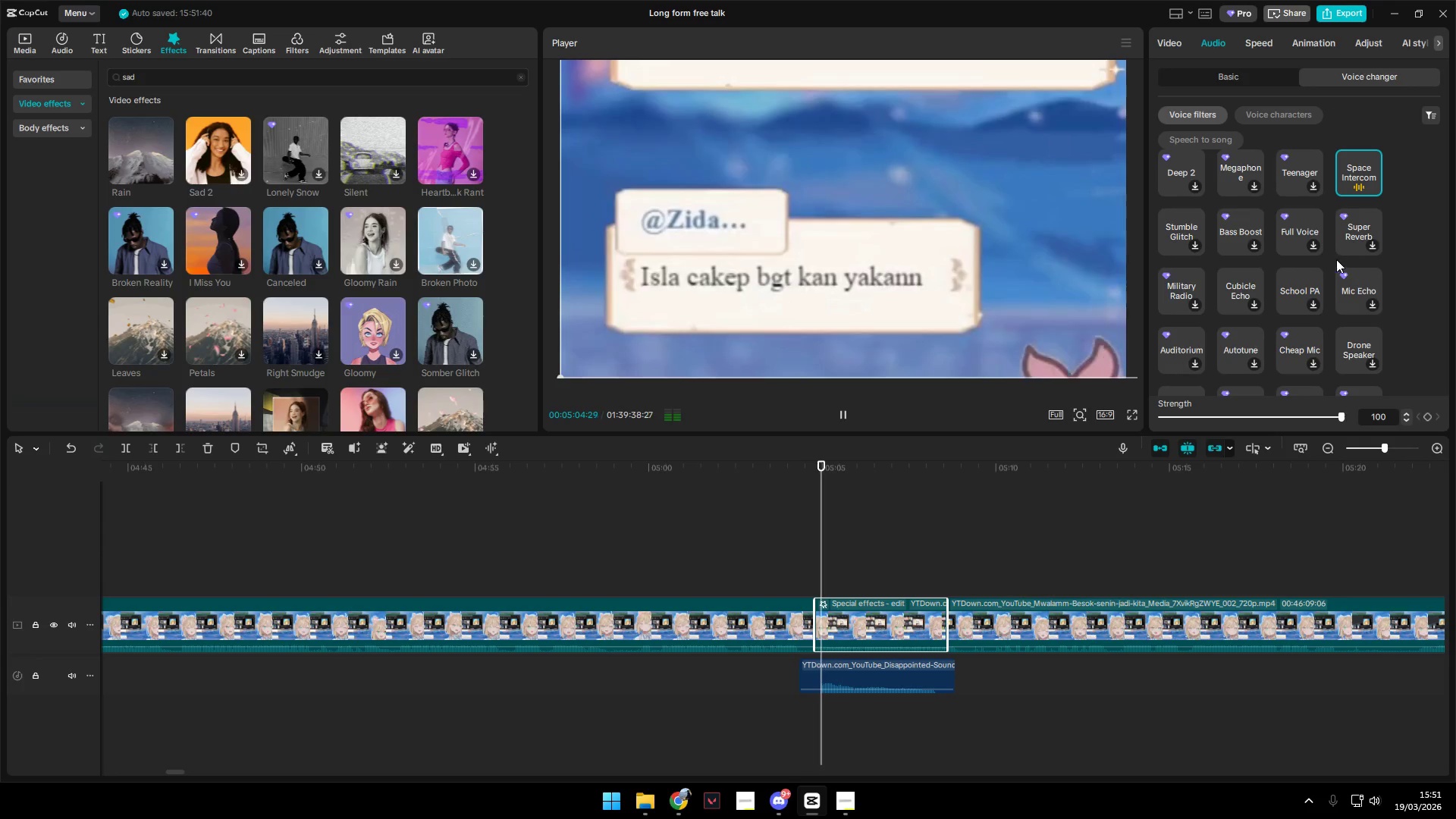 
left_click([1323, 246])
 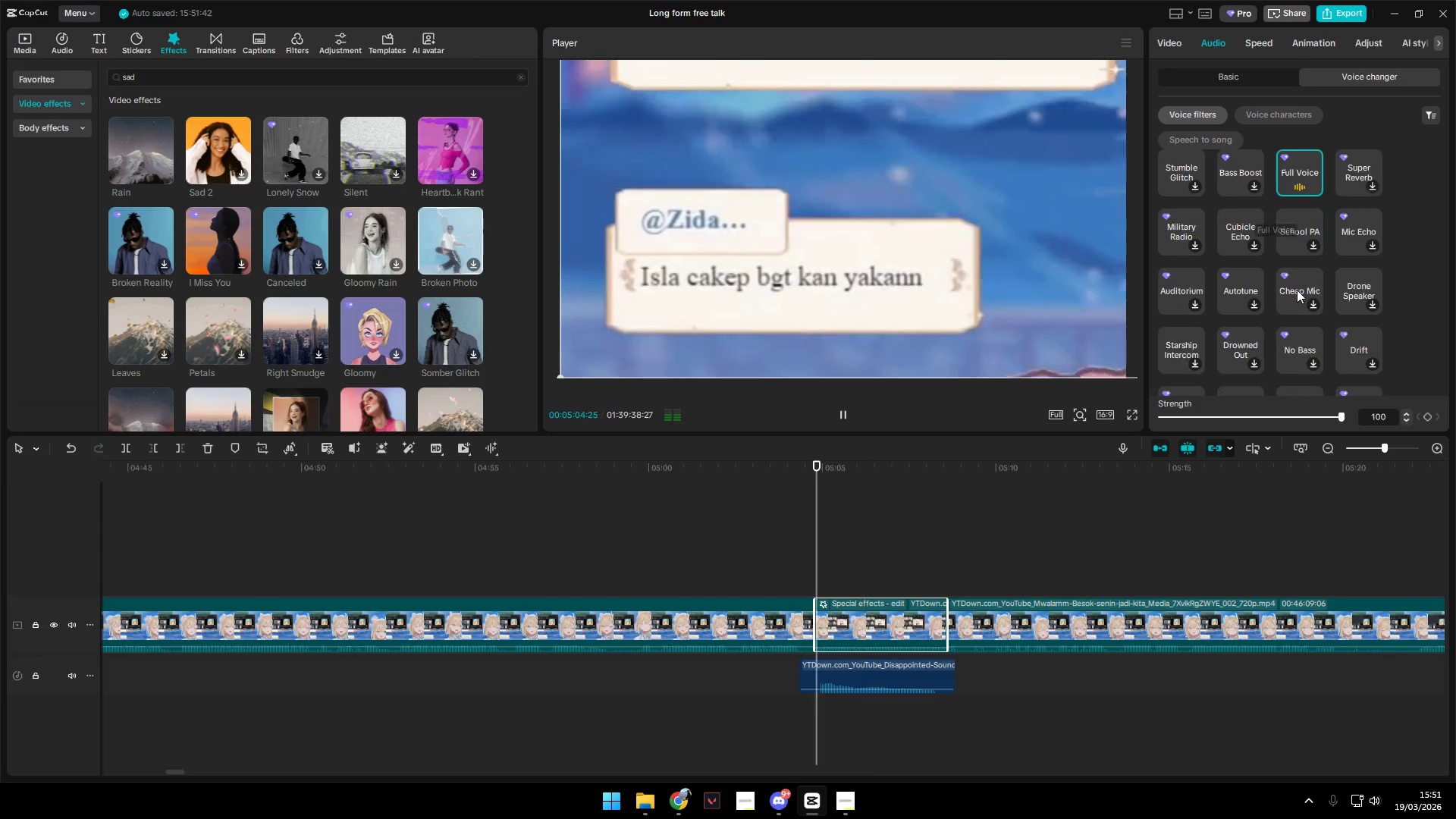 
left_click([1311, 246])
 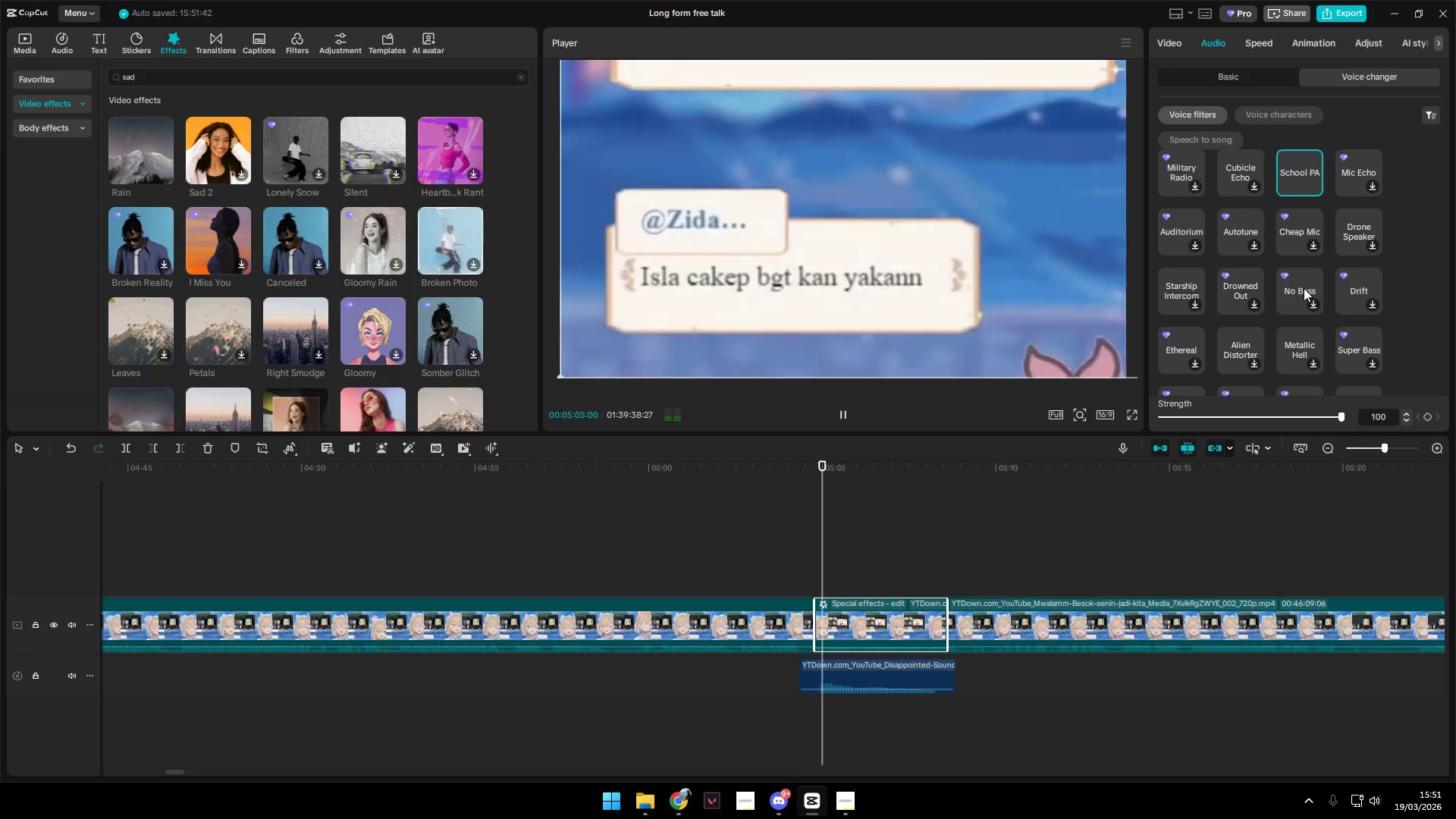 
left_click([1304, 250])
 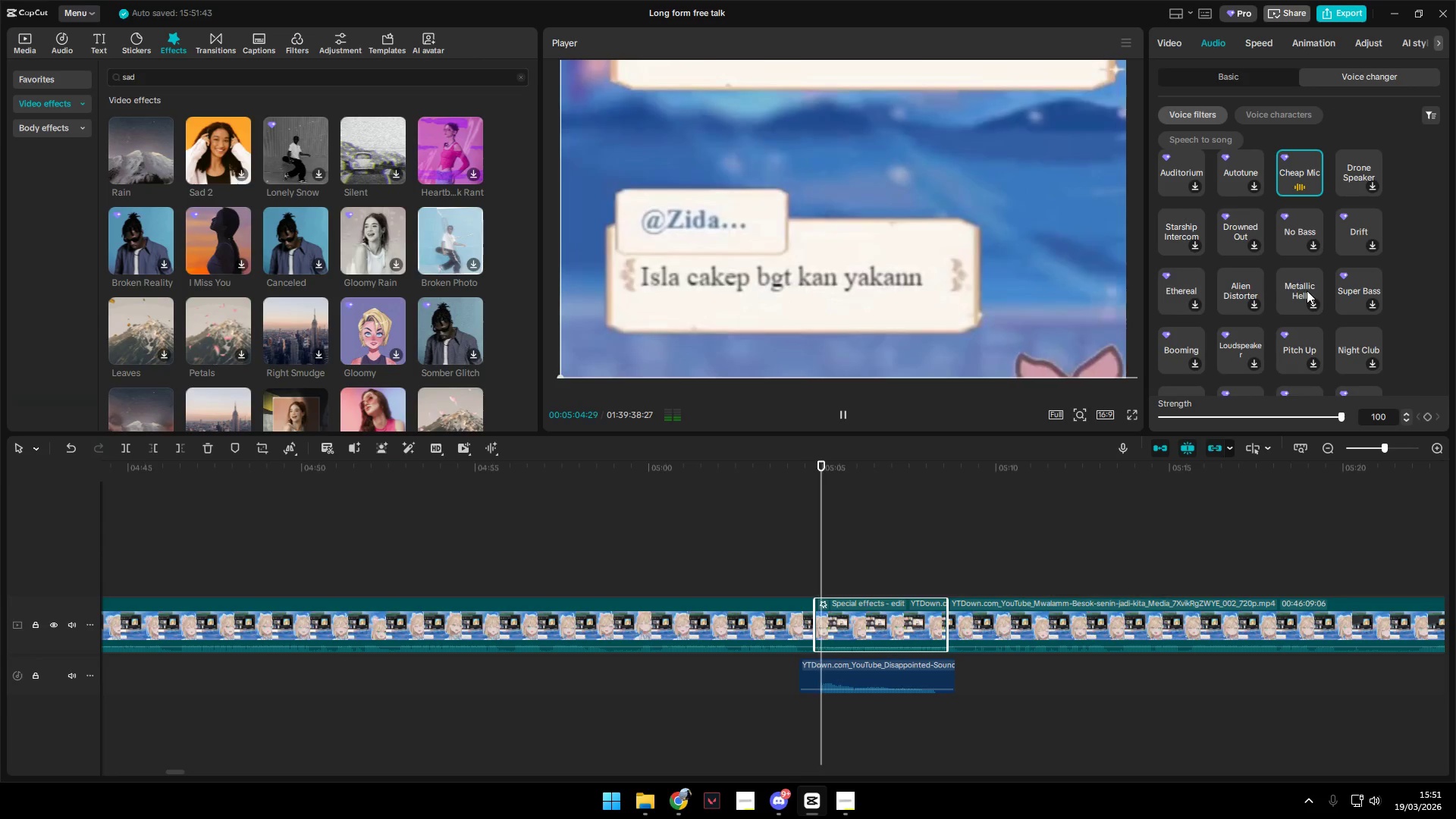 
left_click([1307, 240])
 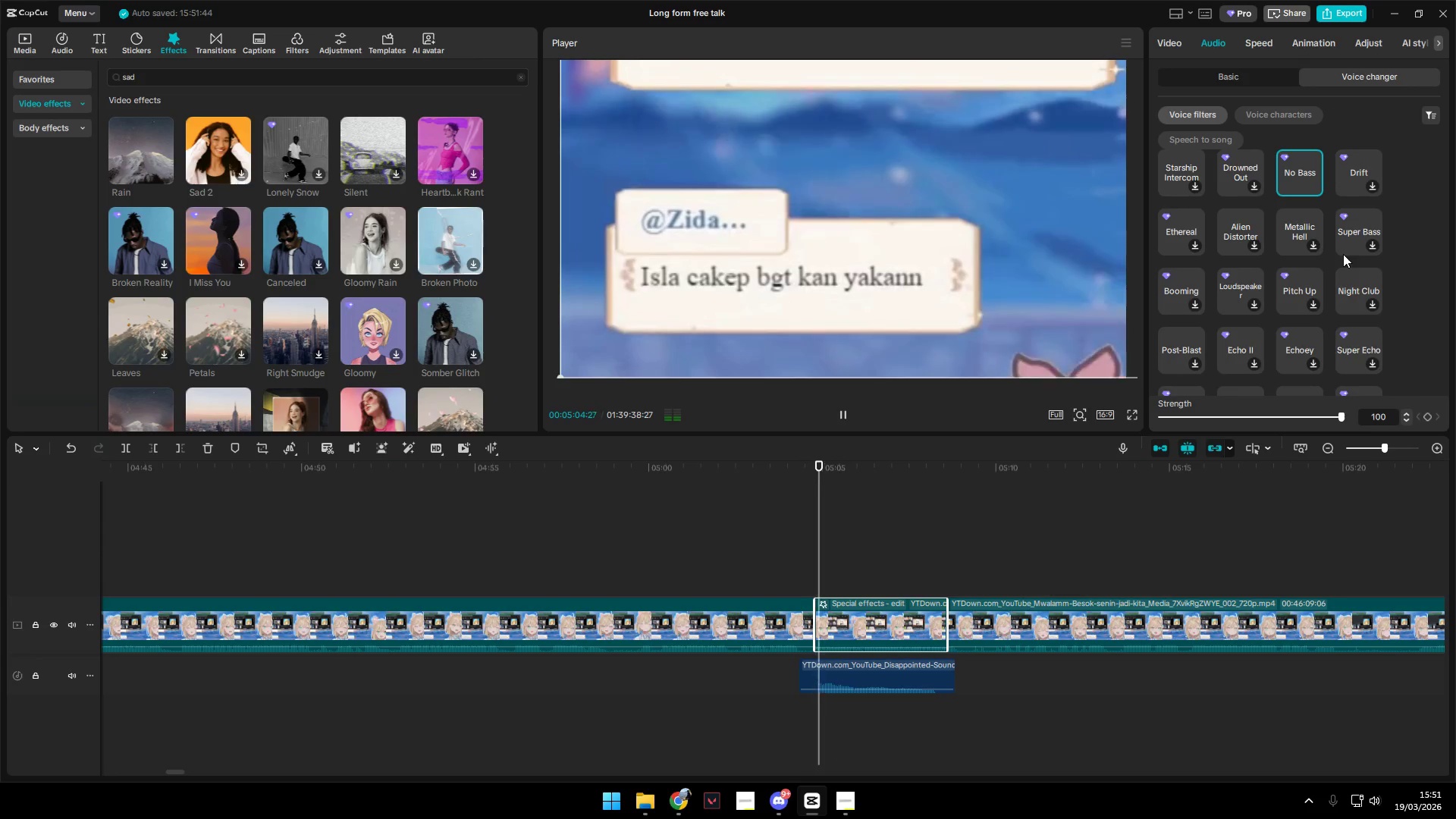 
left_click([1307, 278])
 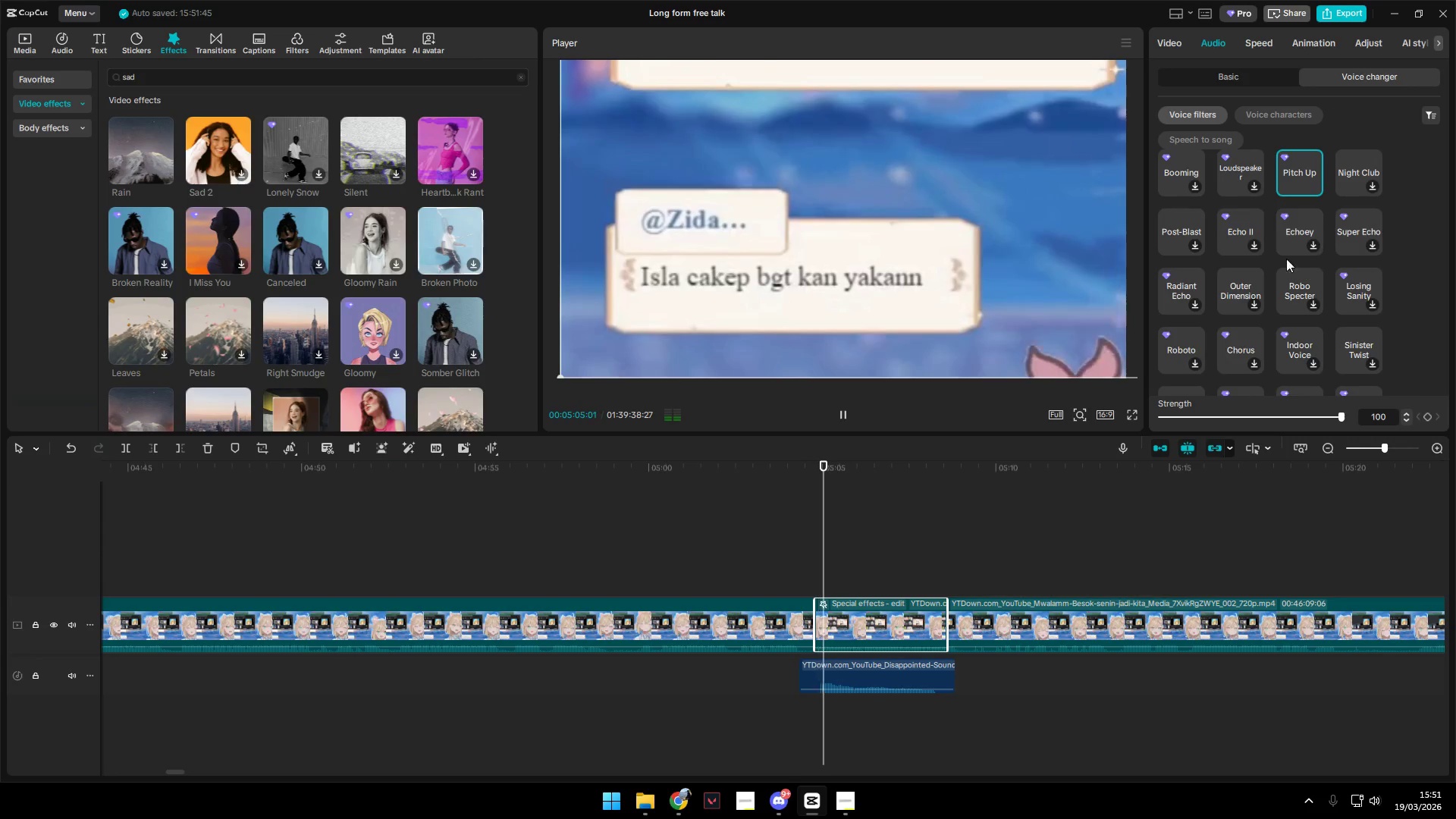 
left_click([1244, 275])
 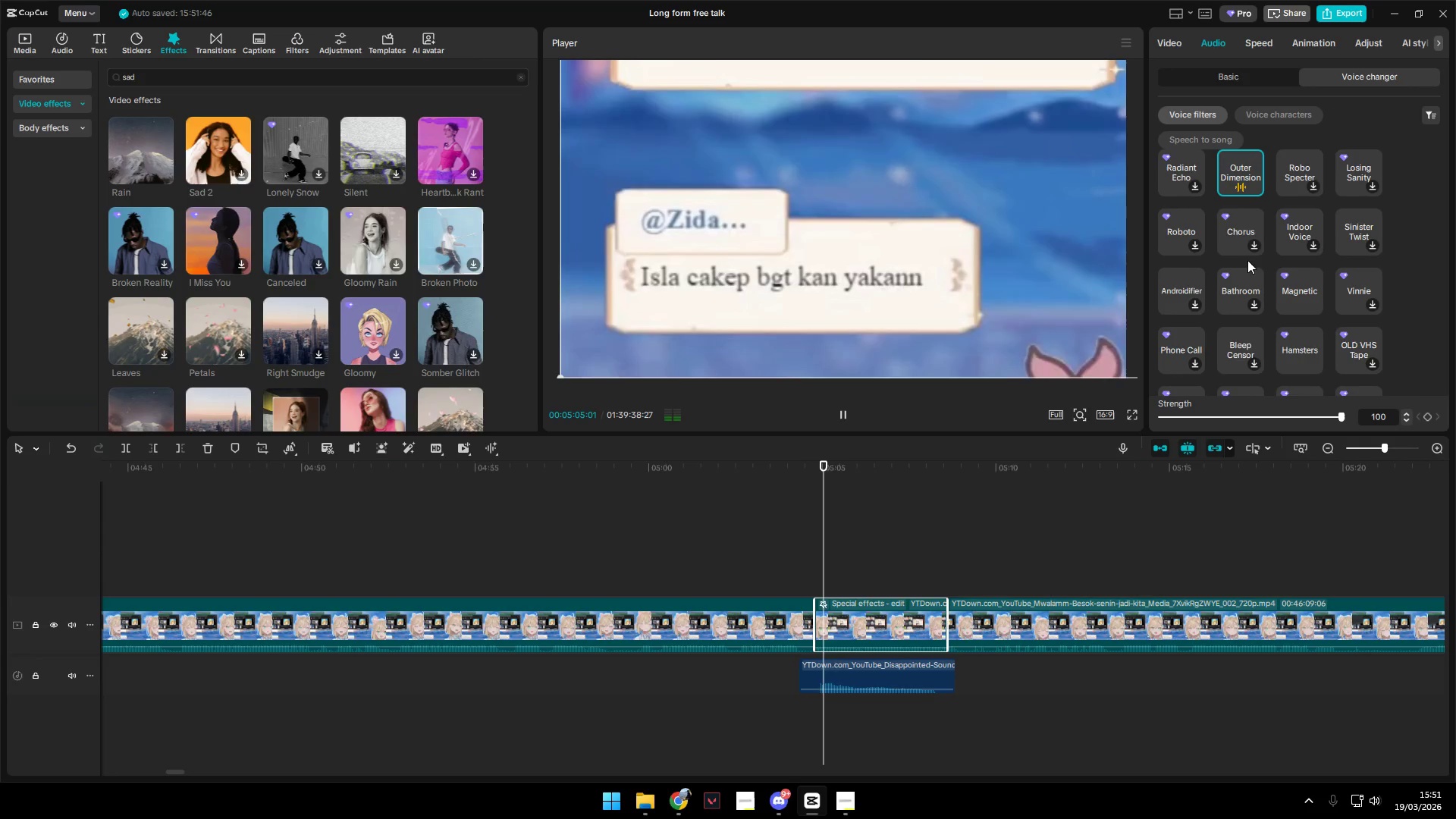 
left_click([1245, 245])
 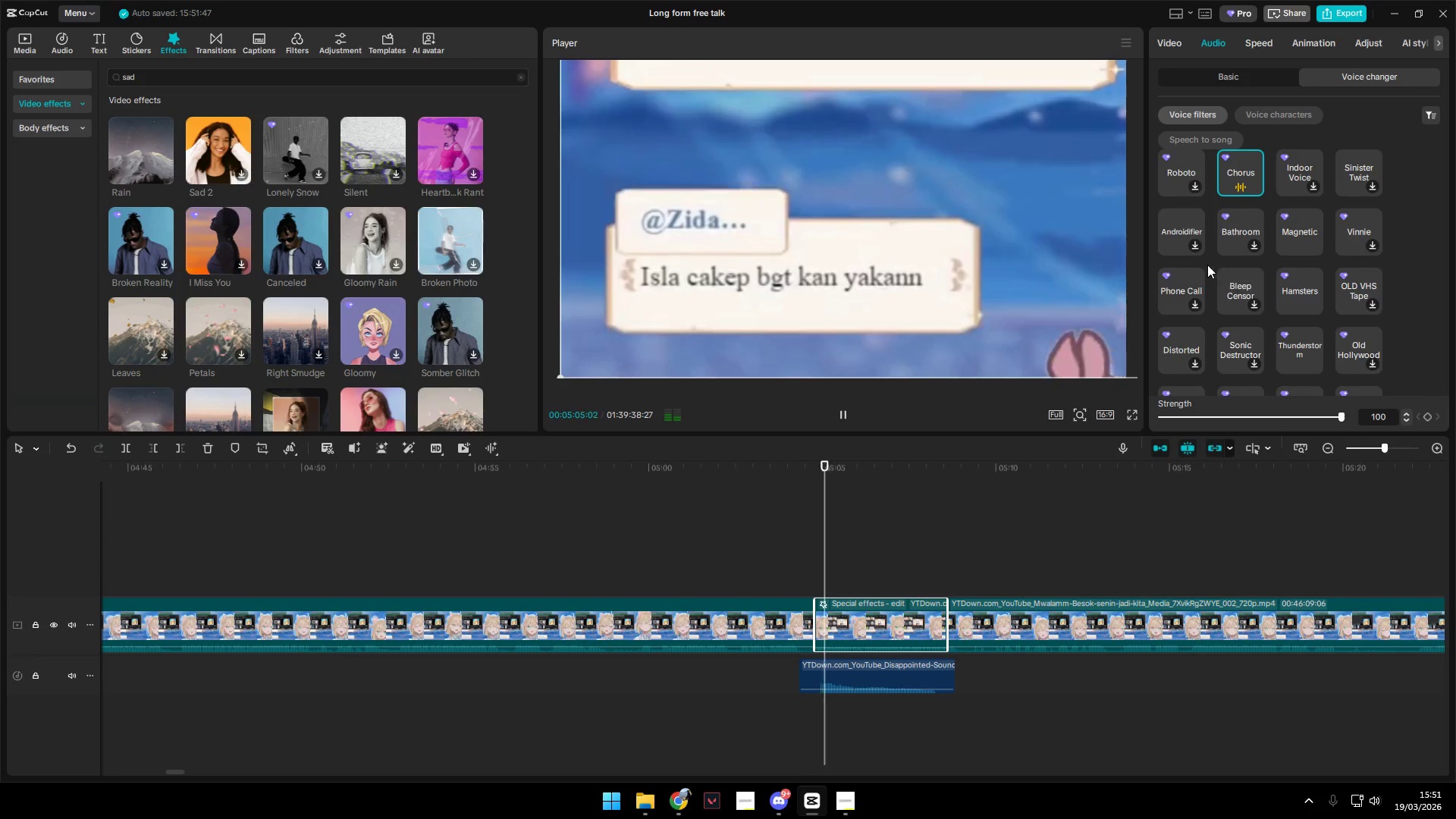 
left_click([1191, 243])
 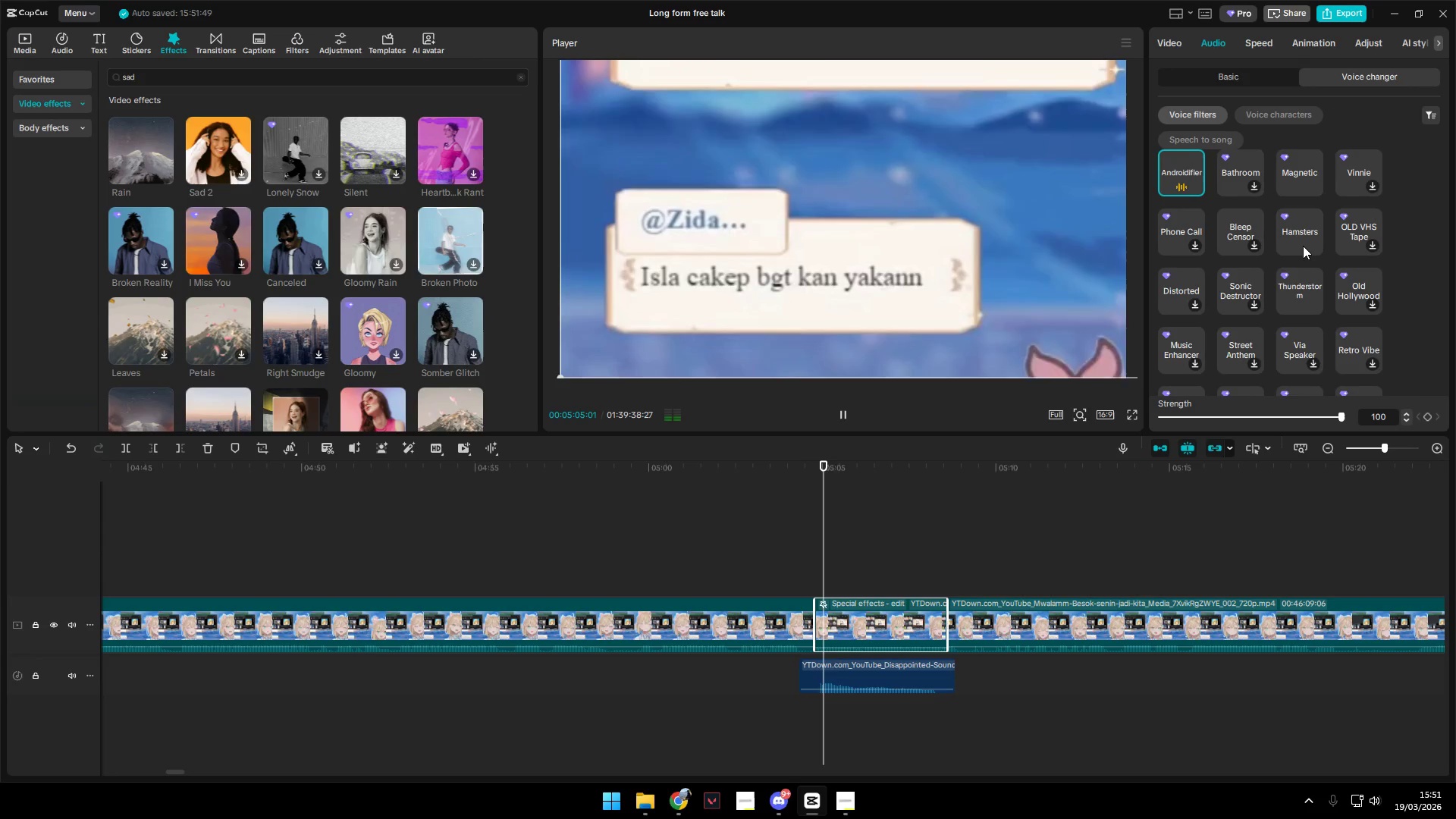 
left_click([1258, 282])
 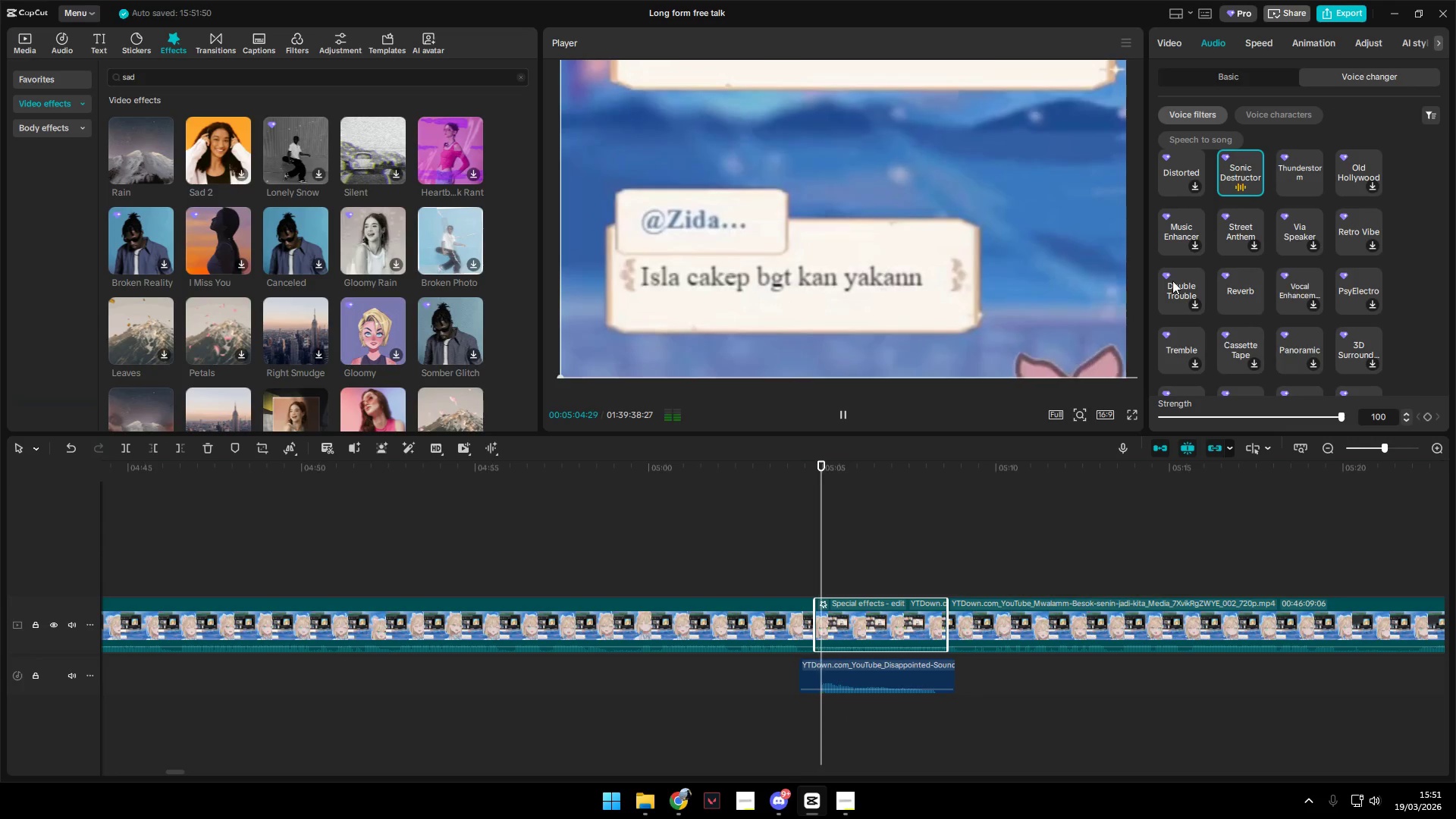 
left_click([1186, 286])
 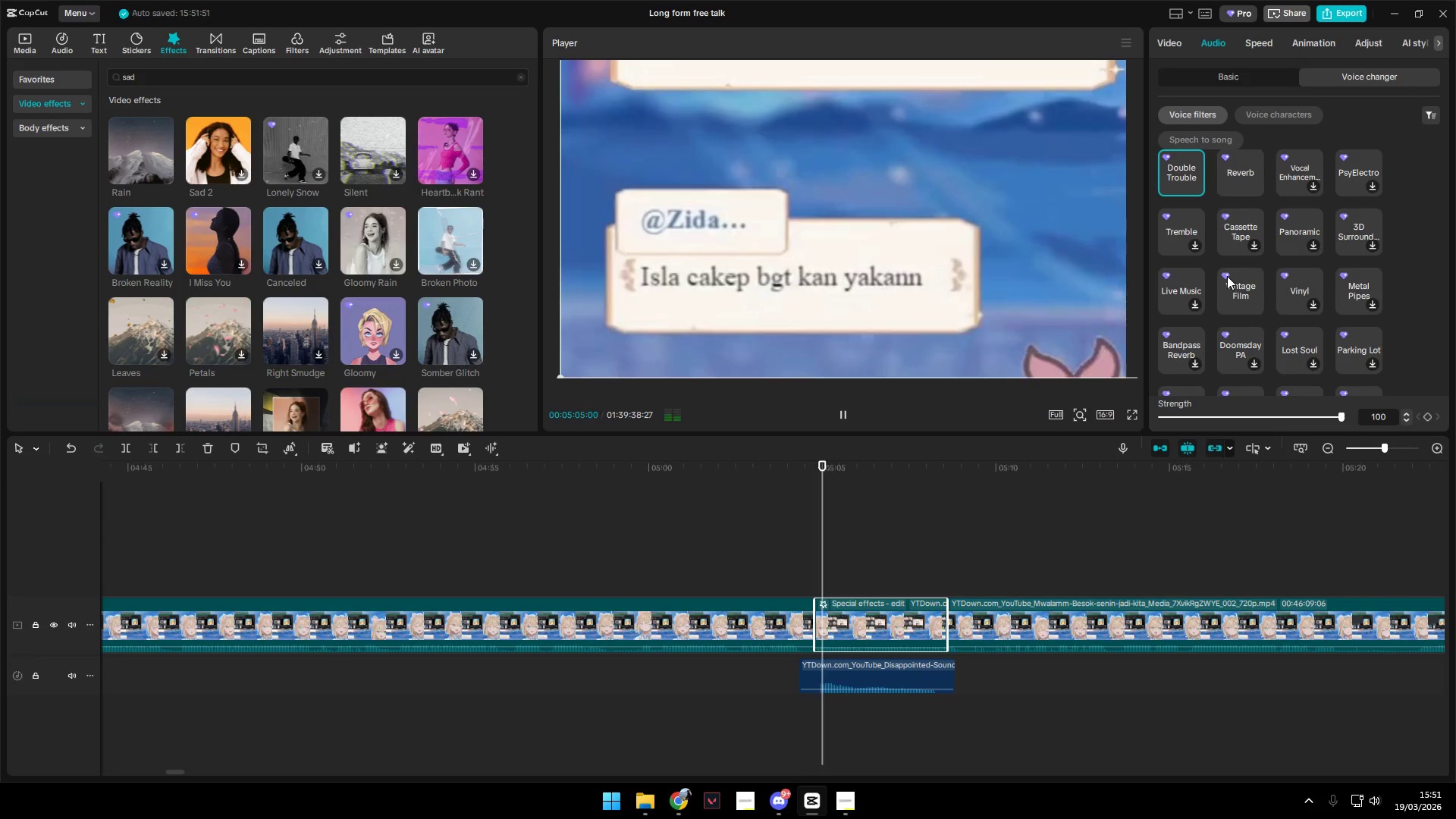 
left_click([1228, 289])
 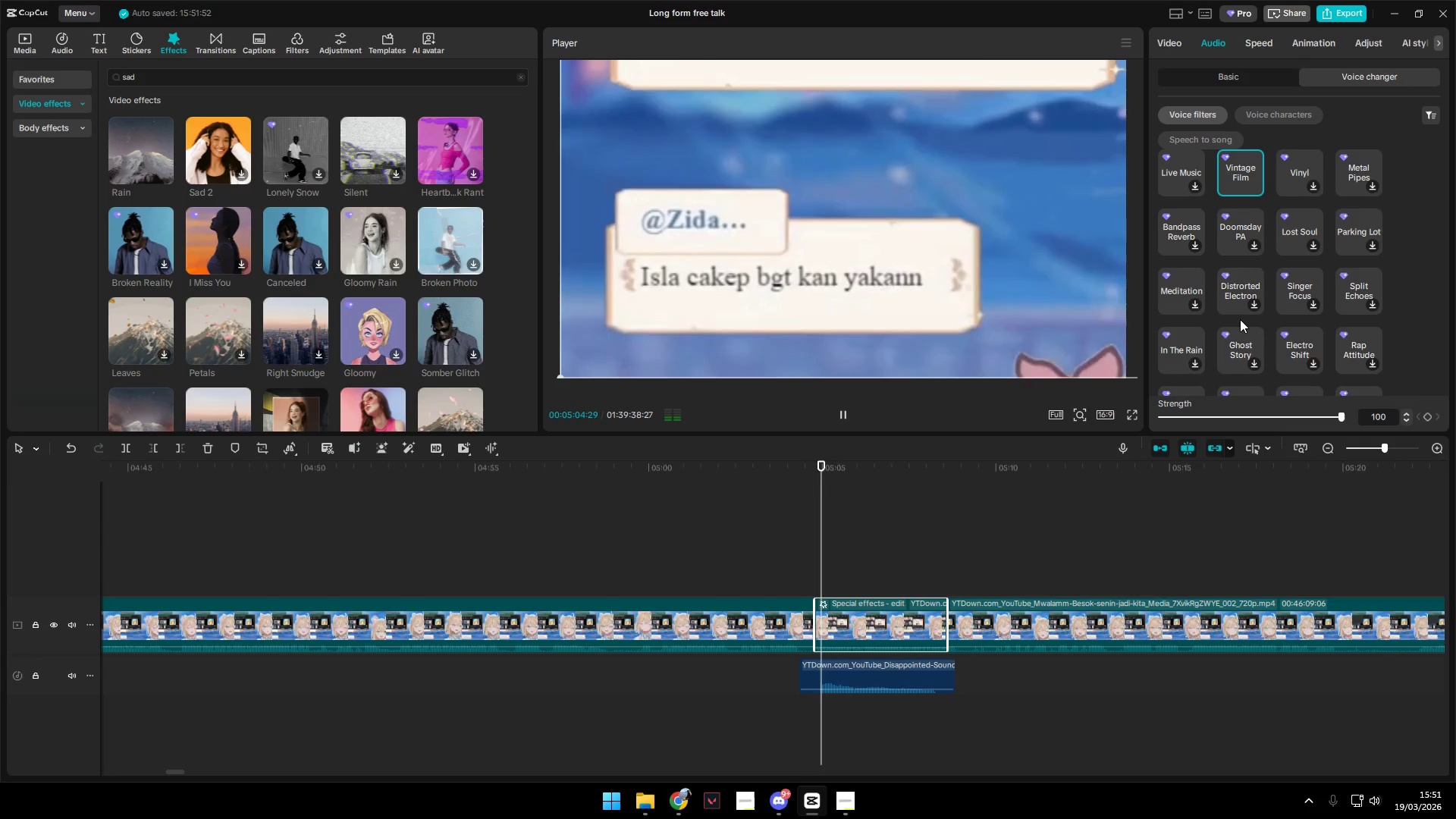 
left_click([1241, 304])
 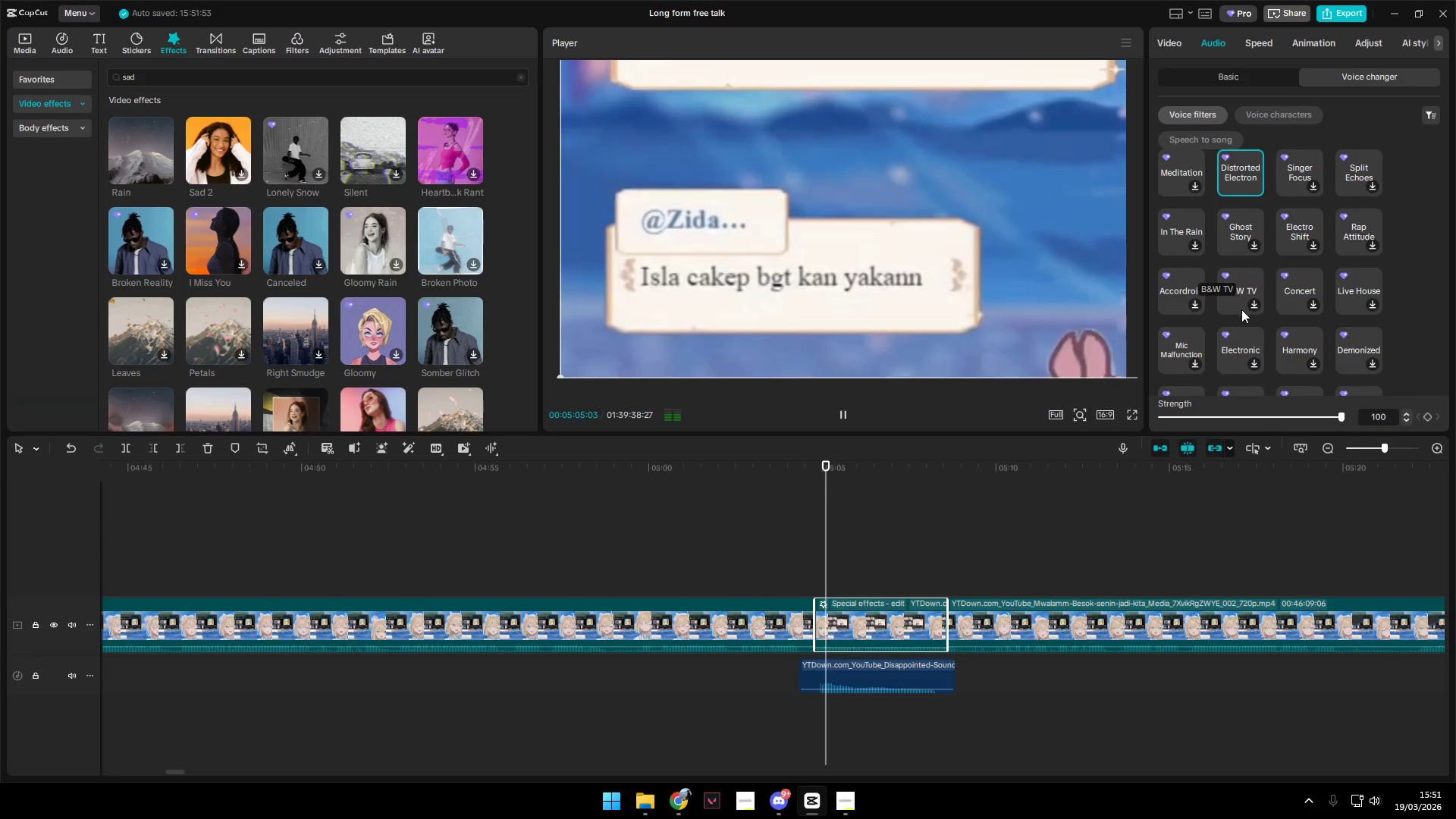 
left_click([1246, 303])
 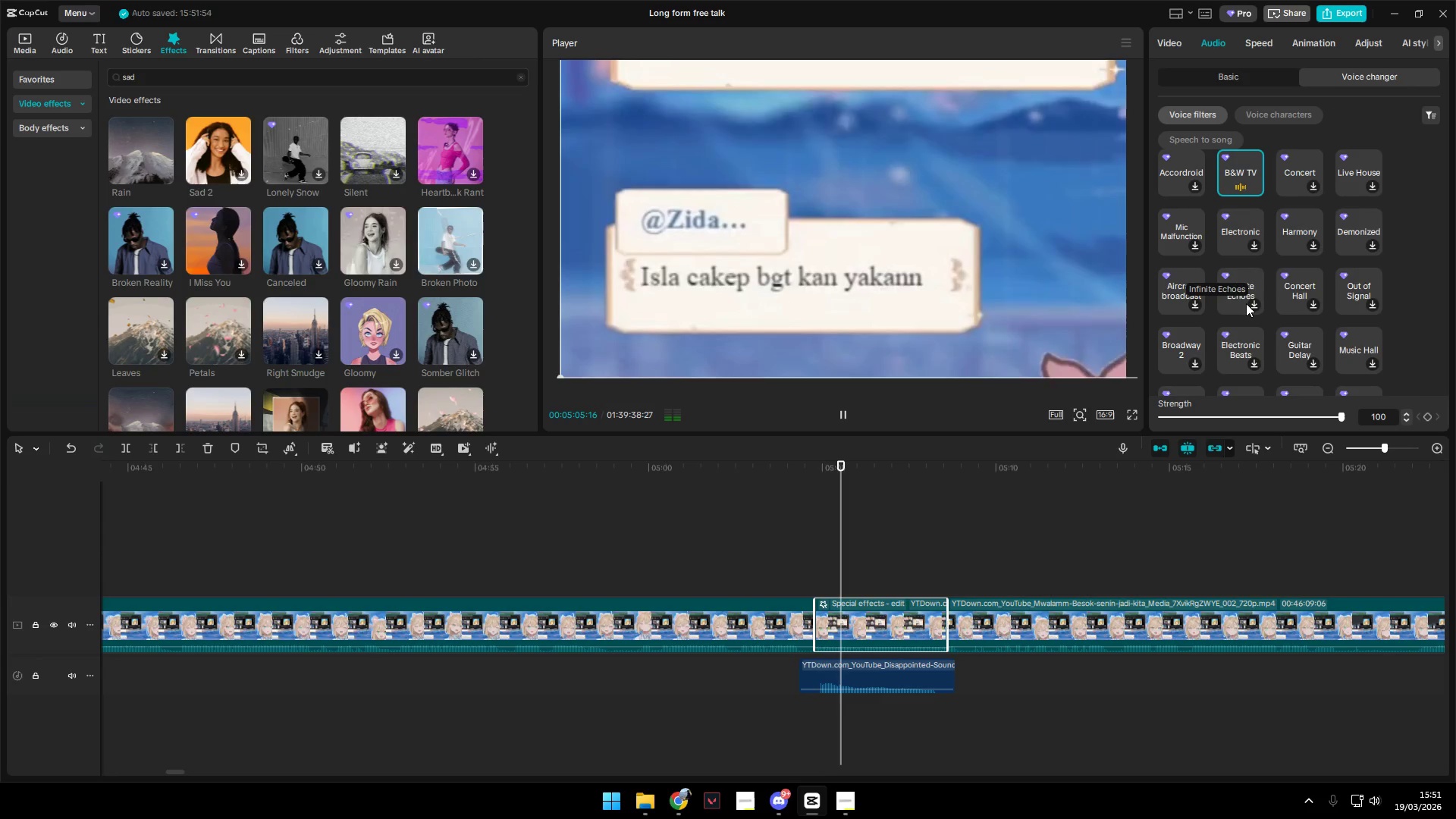 
left_click([1246, 247])
 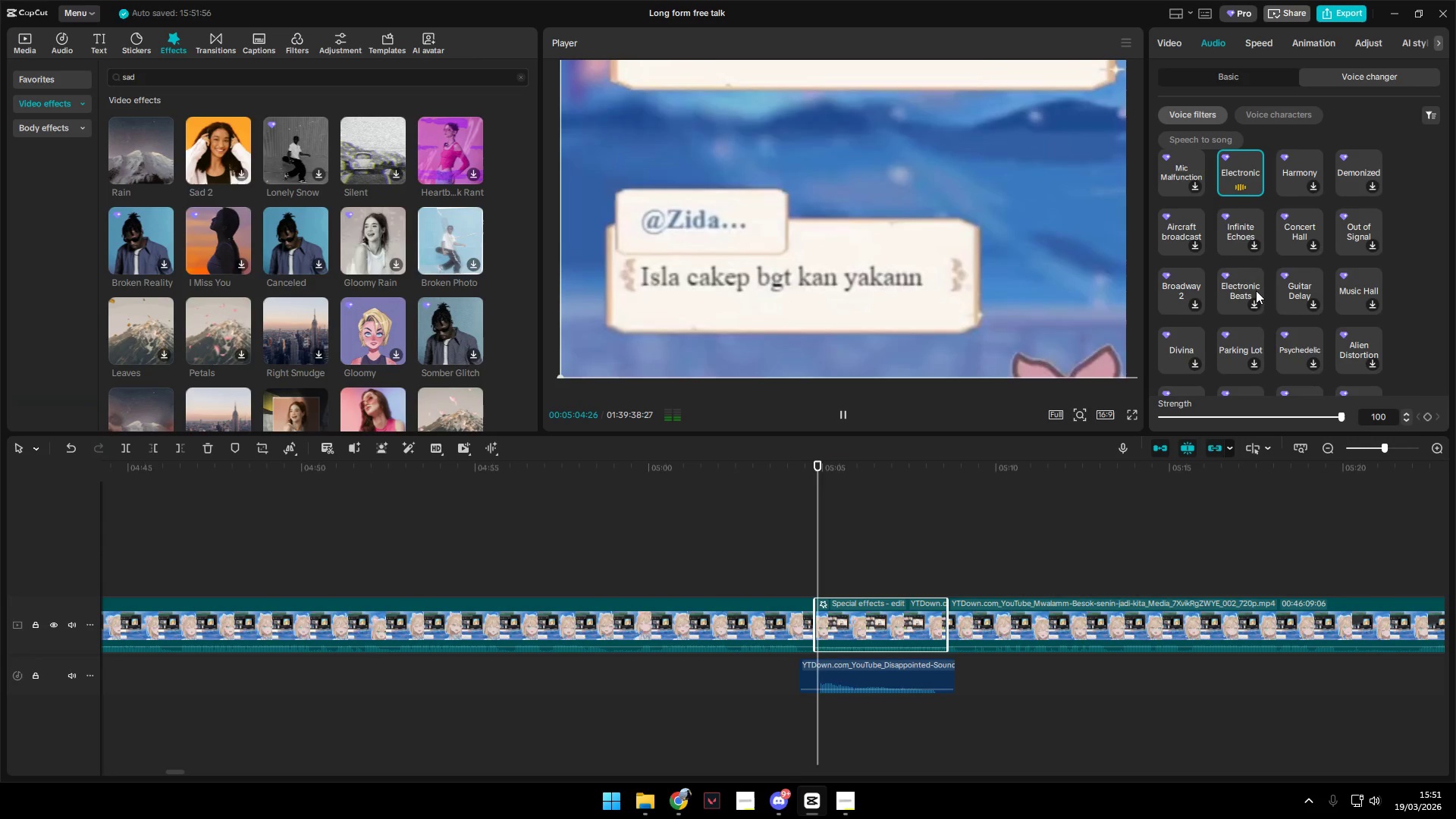 
scroll: coordinate [1275, 306], scroll_direction: up, amount: 18.0
 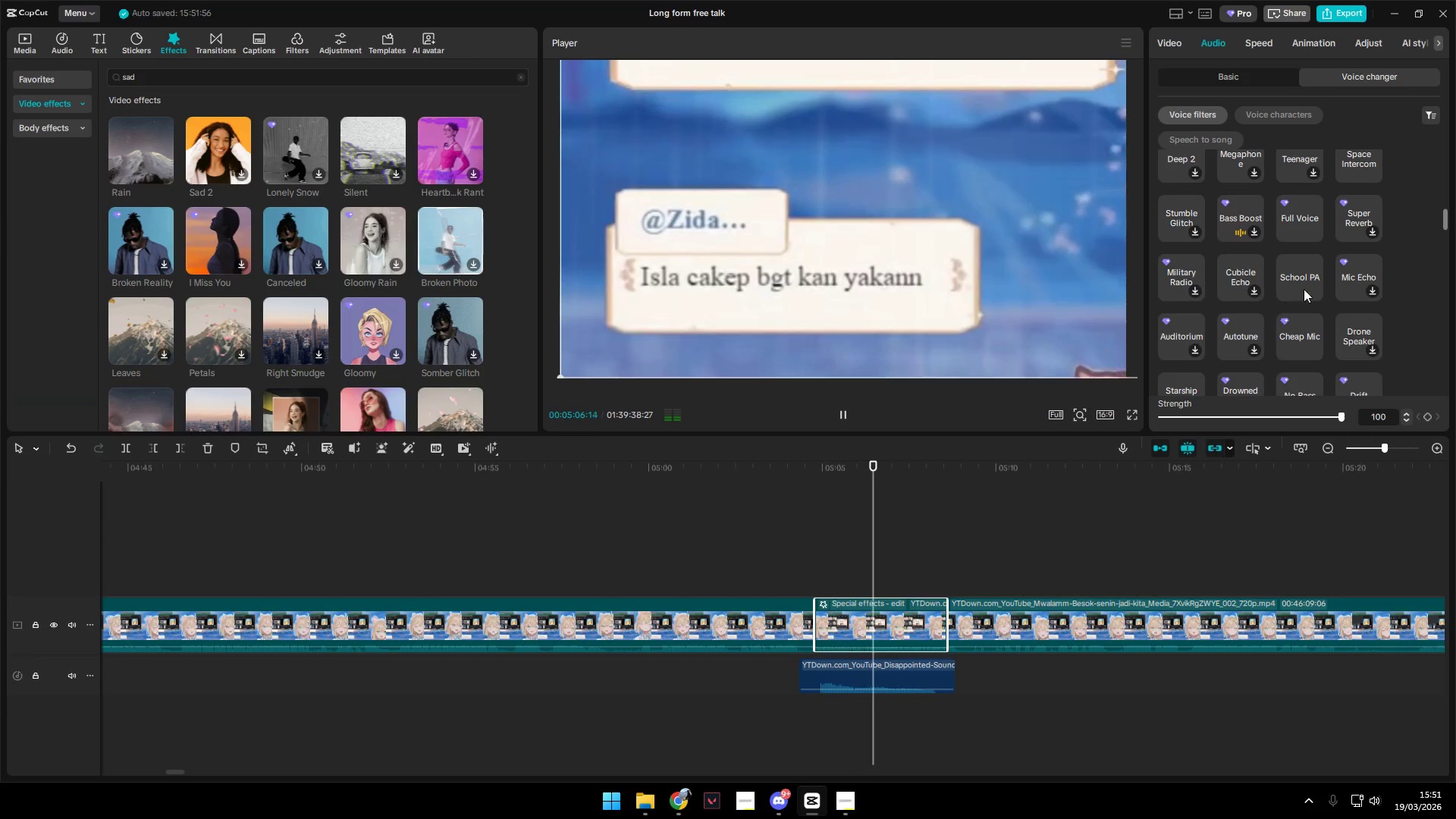 
left_click([1297, 220])
 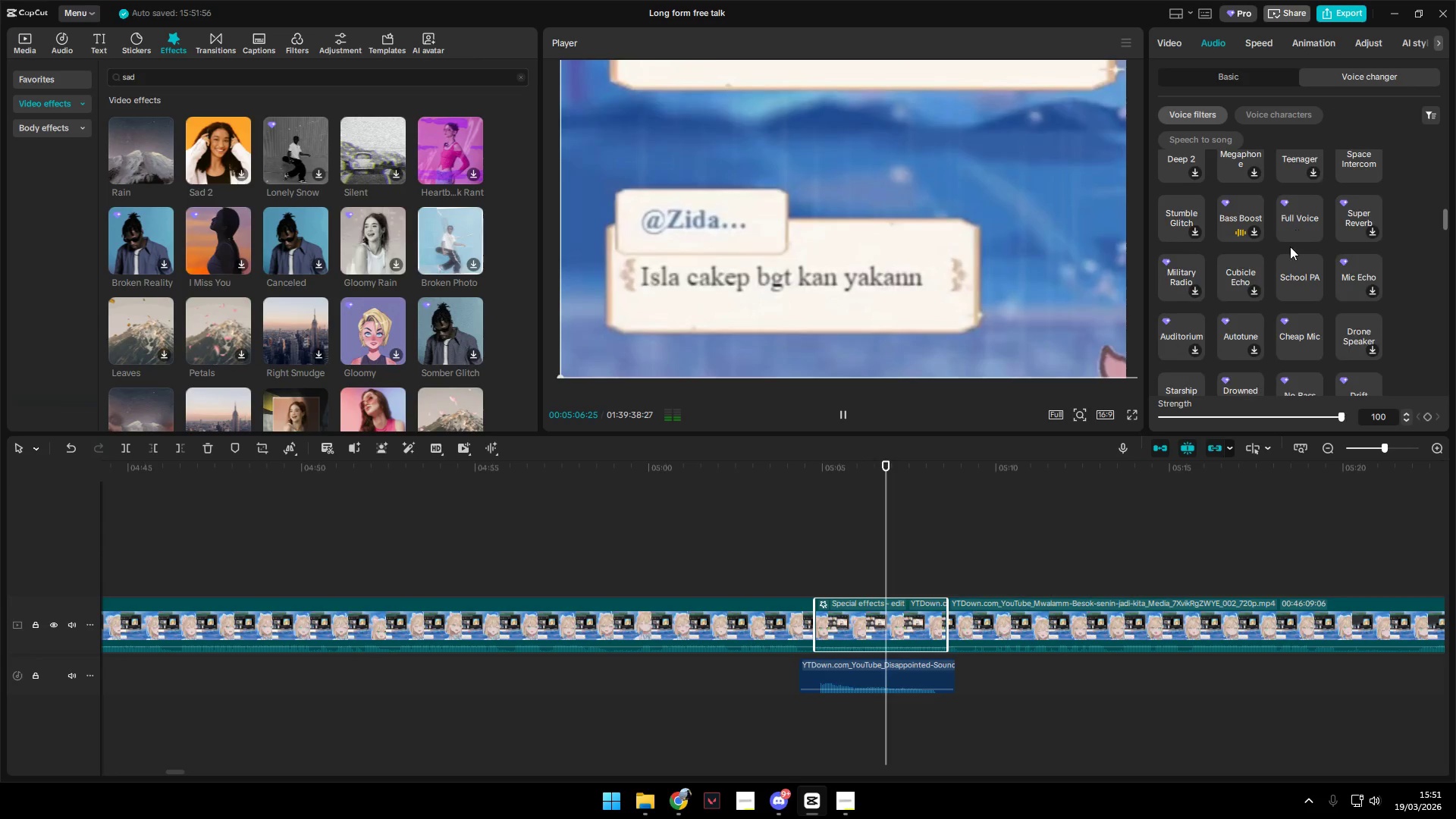 
scroll: coordinate [1285, 280], scroll_direction: up, amount: 8.0
 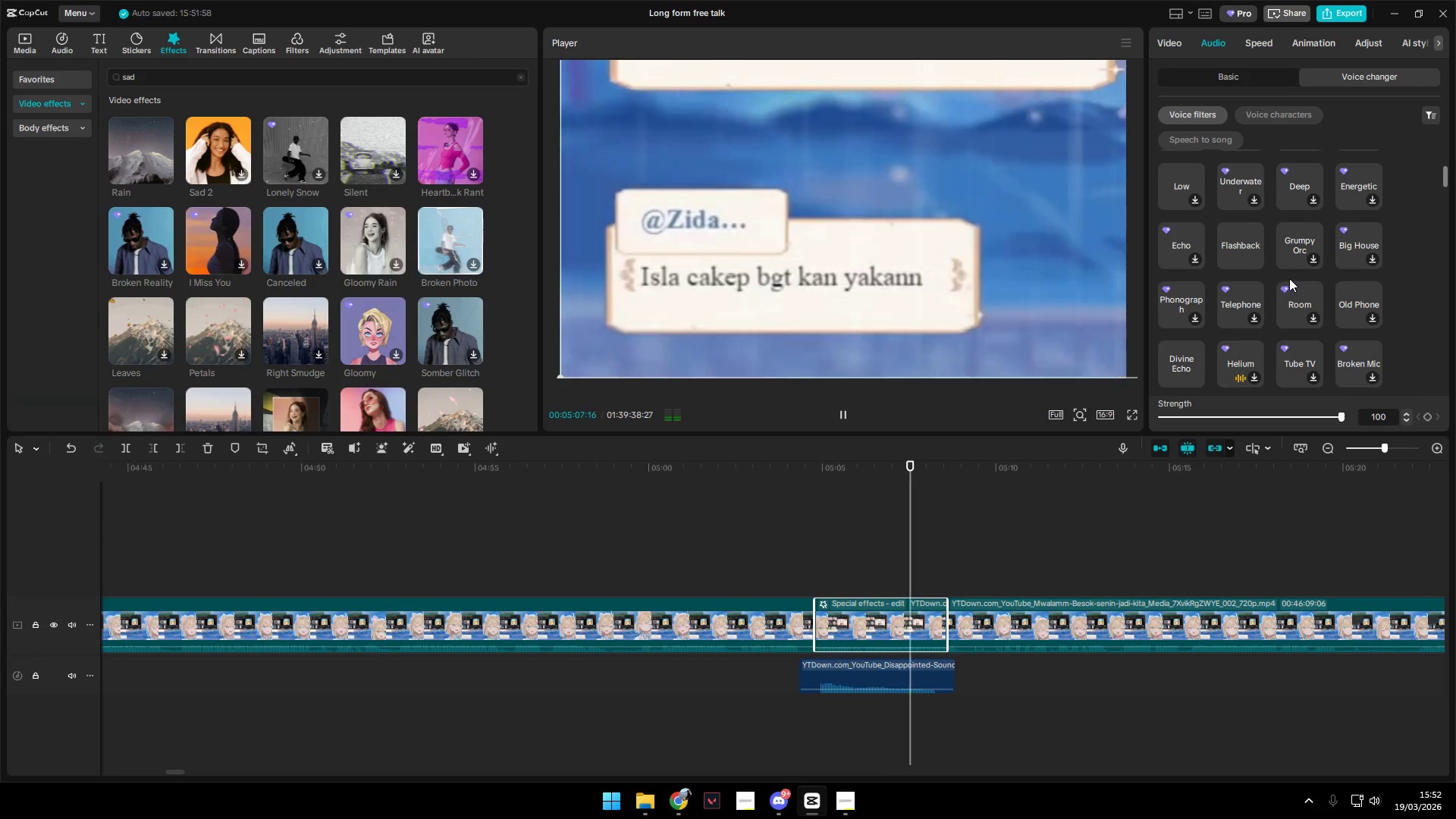 
left_click([1305, 239])
 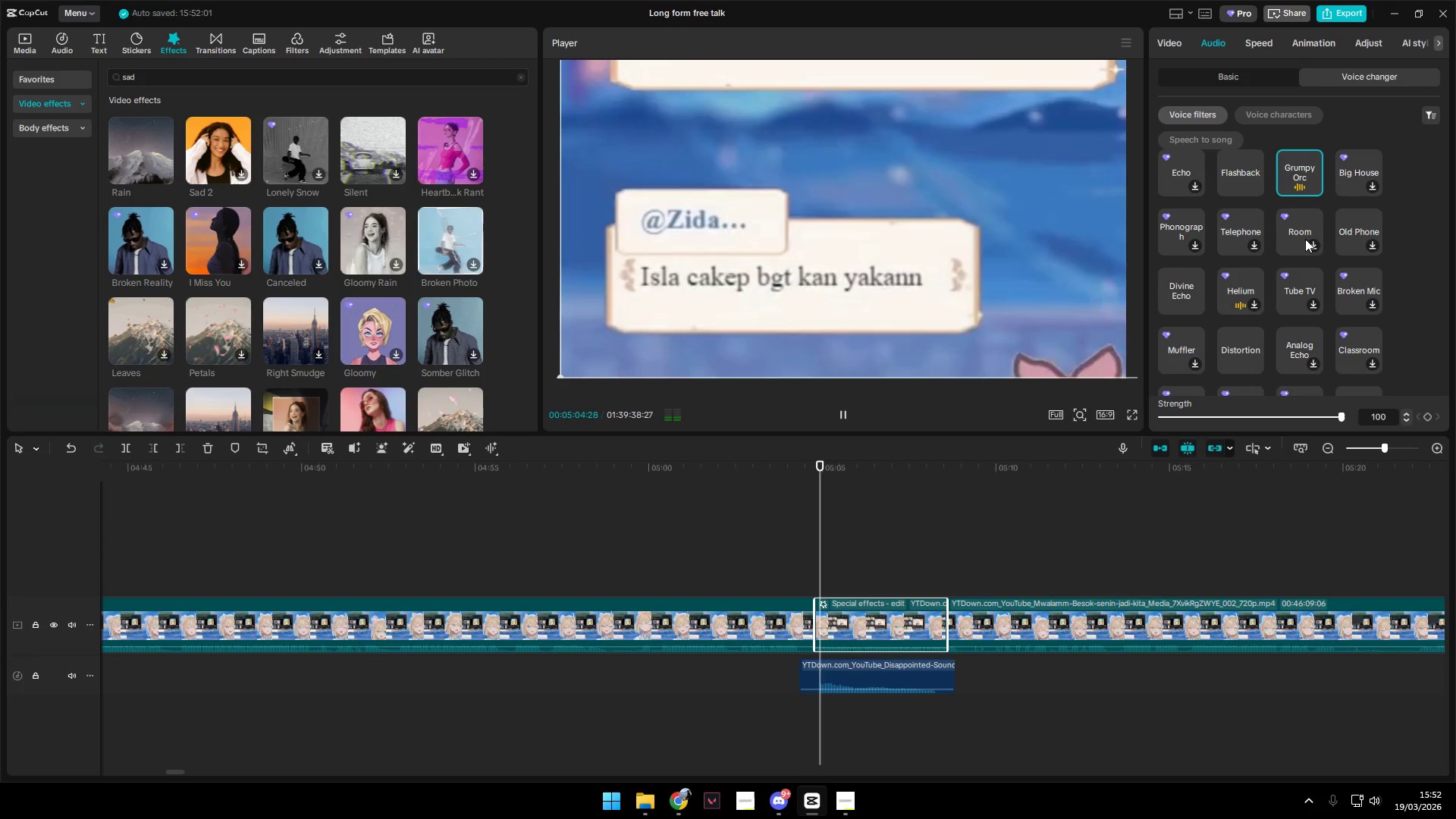 
scroll: coordinate [1298, 273], scroll_direction: up, amount: 2.0
 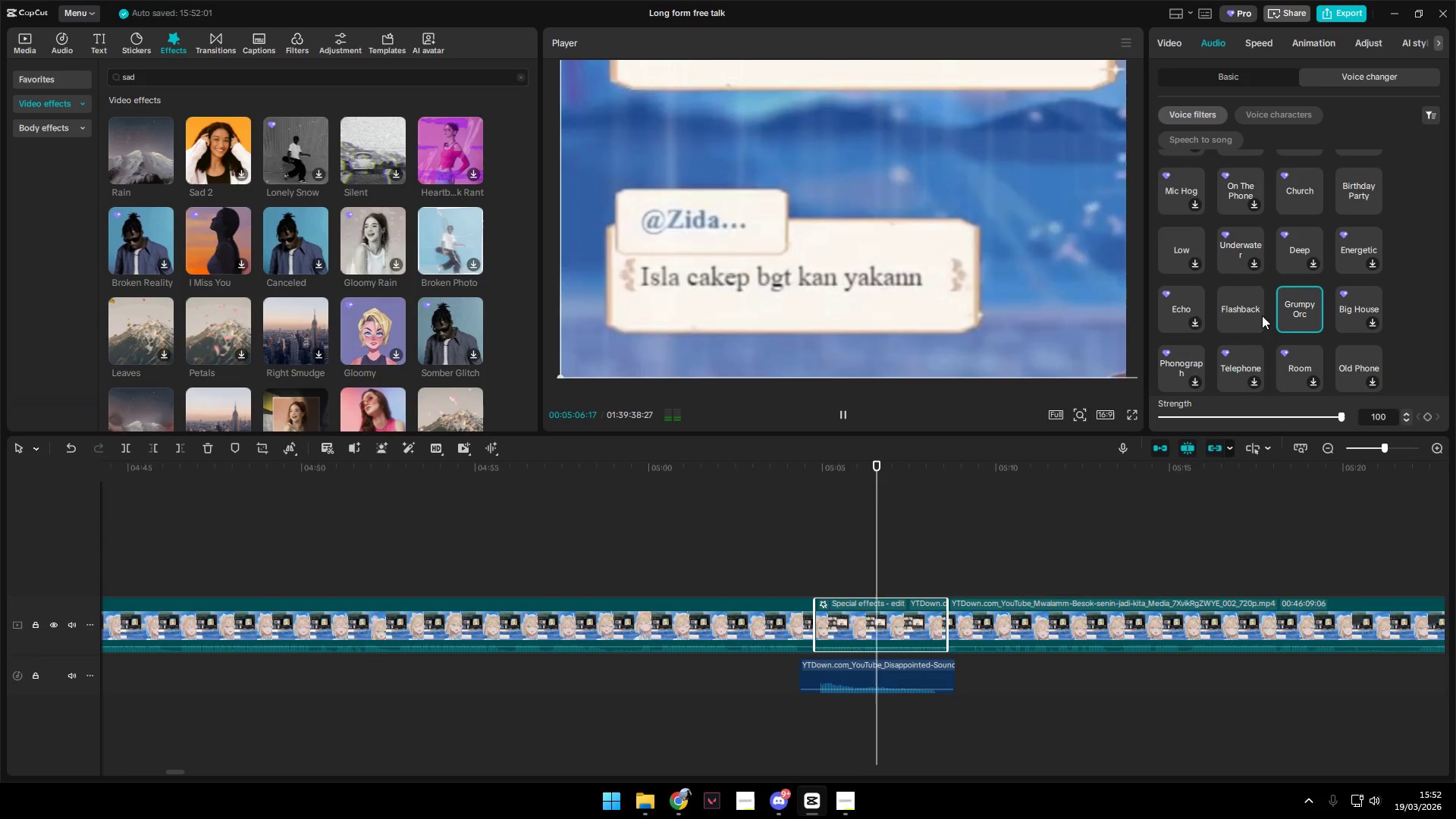 
left_click([1248, 315])
 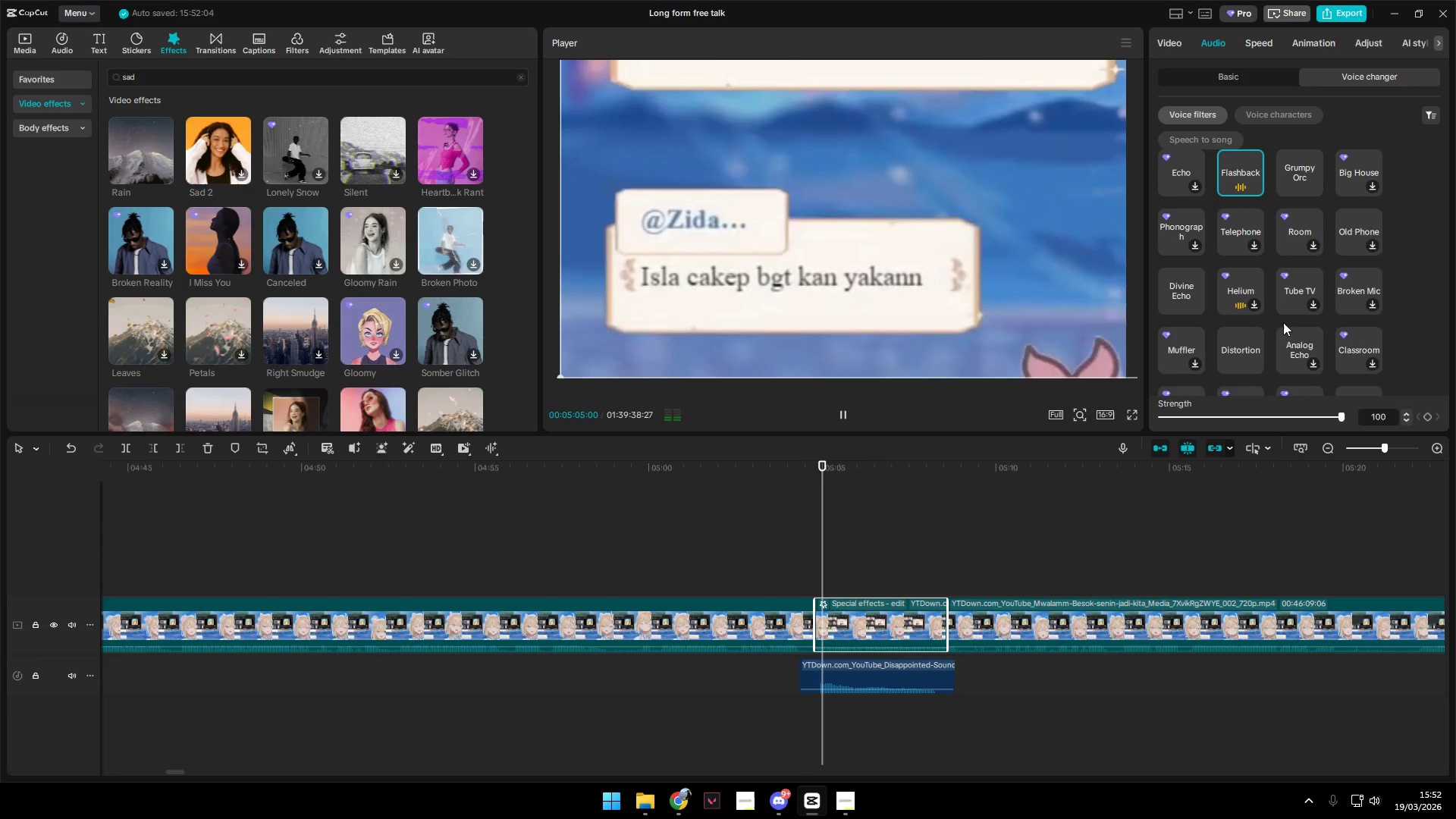 
scroll: coordinate [1284, 322], scroll_direction: up, amount: 4.0
 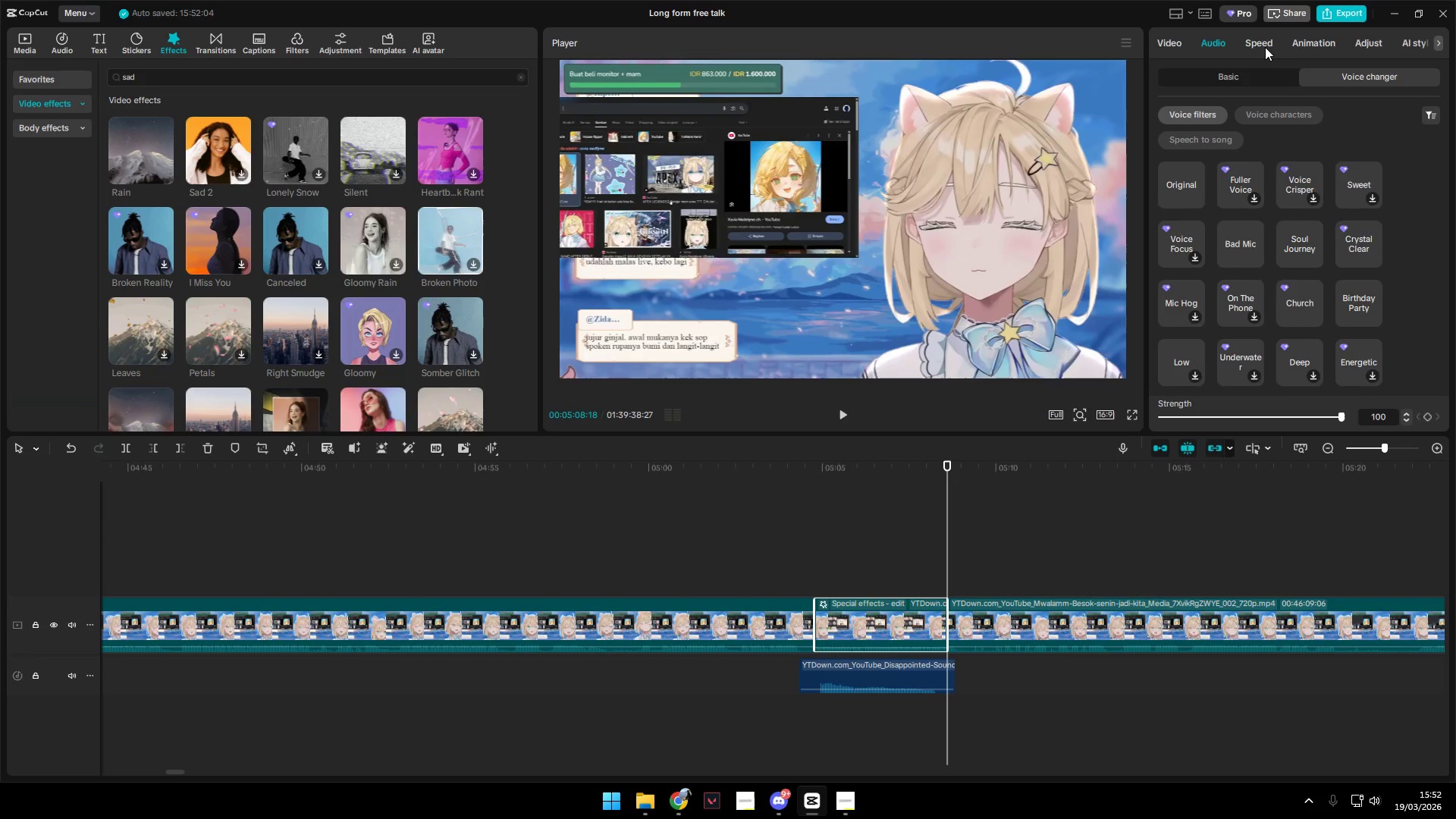 
left_click_drag(start_coordinate=[171, 89], to_coordinate=[53, 58])
 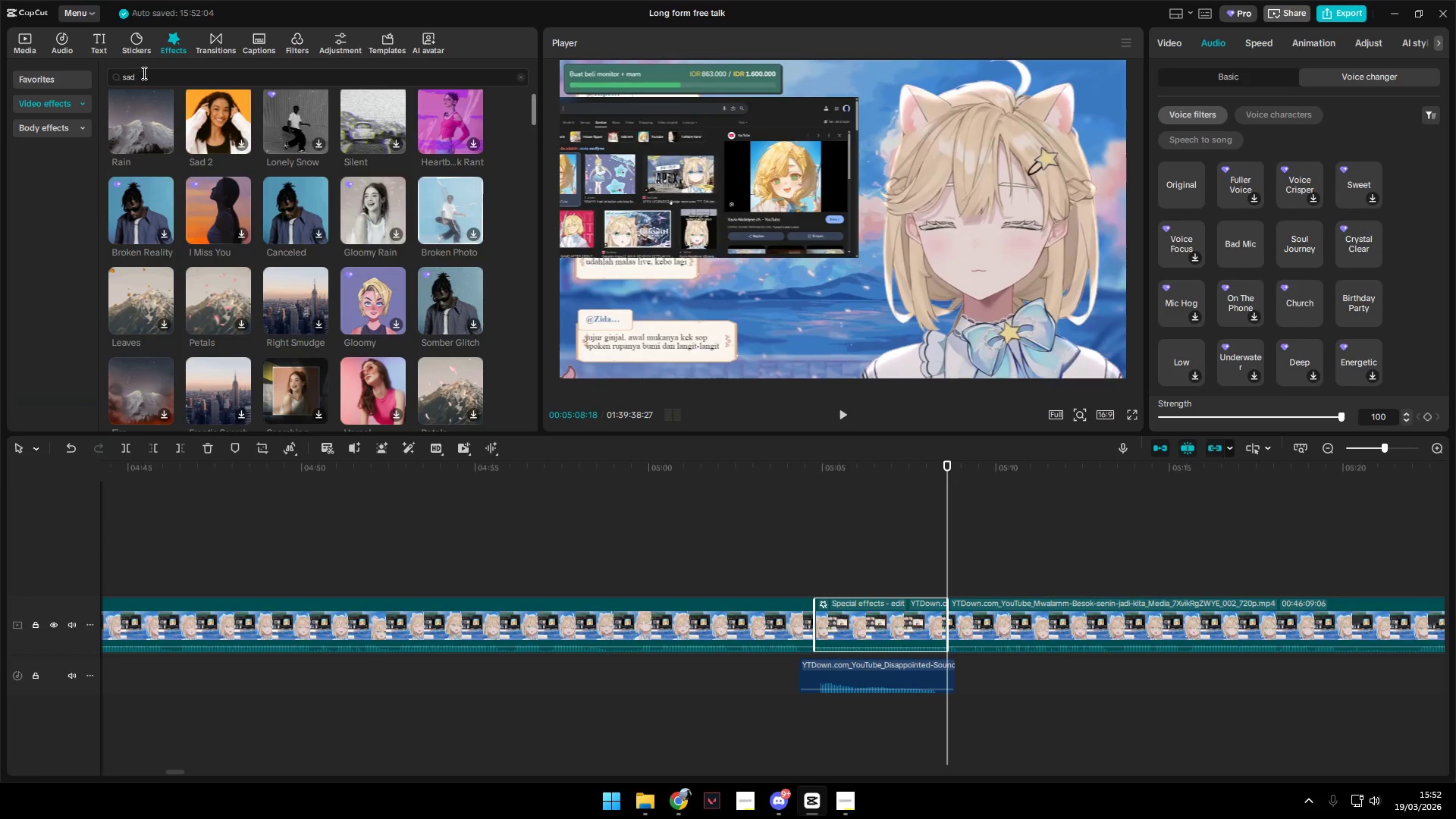 
left_click_drag(start_coordinate=[146, 77], to_coordinate=[79, 77])
 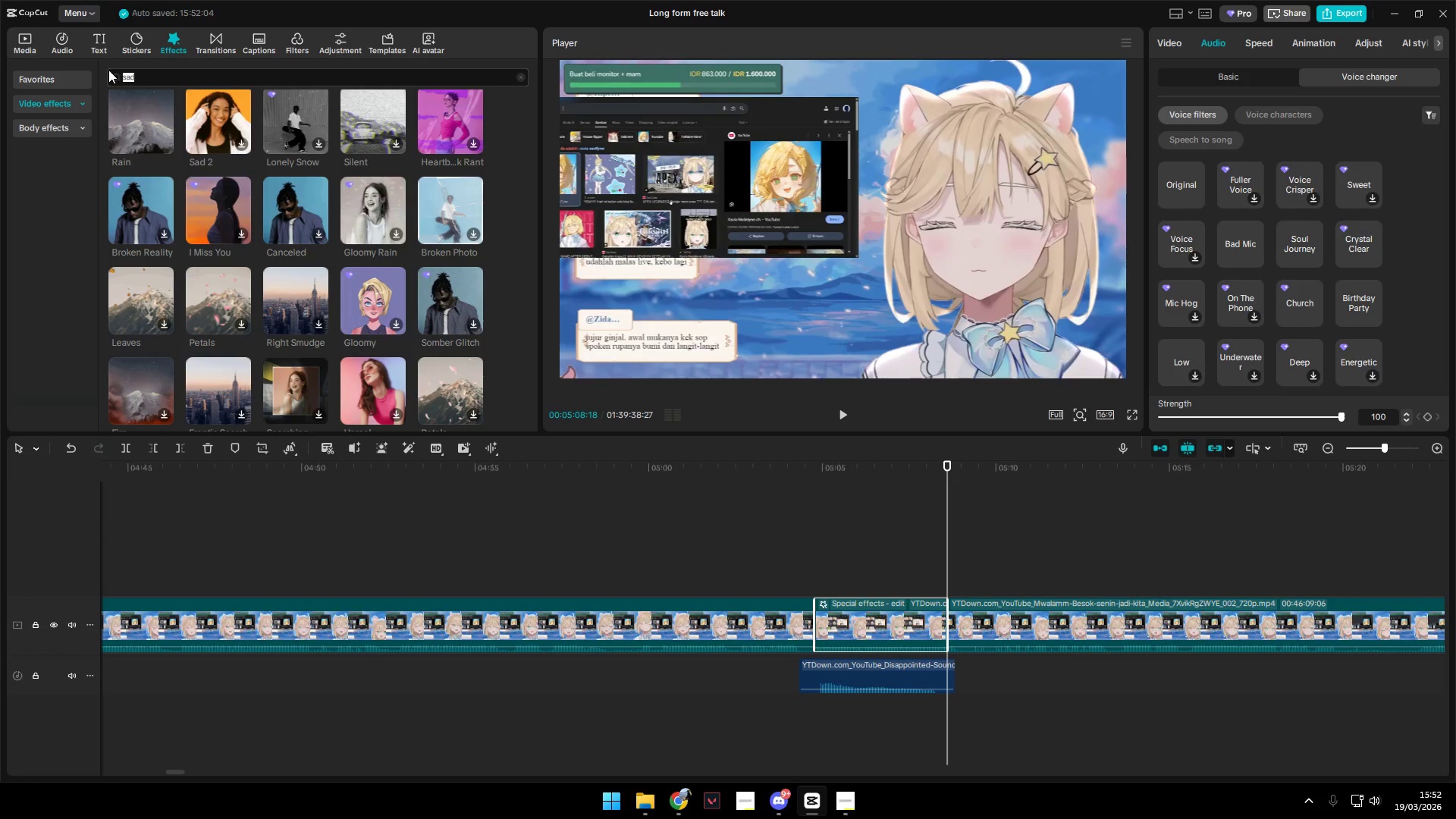 
type(vlack and white)
 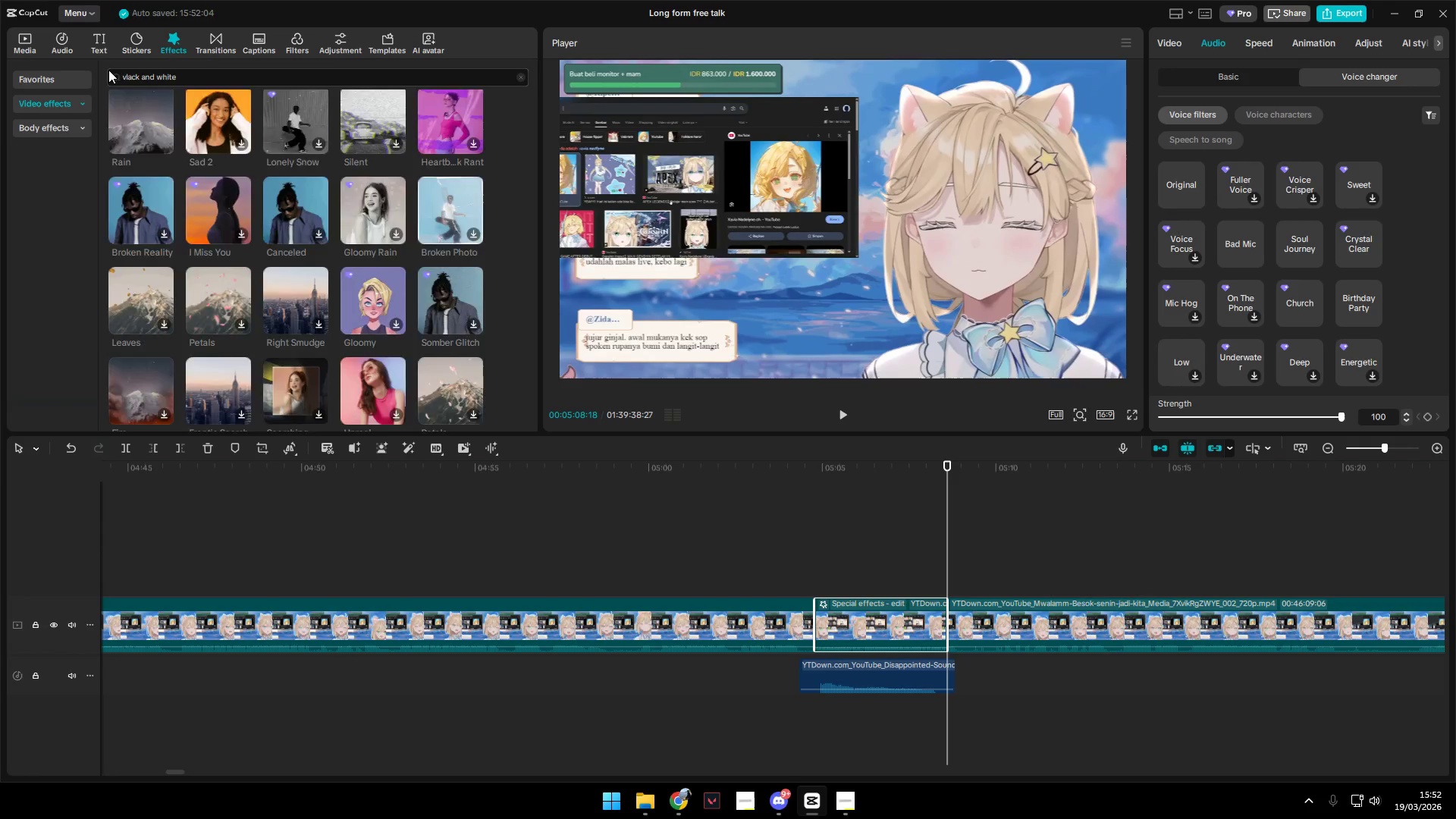 
key(Enter)
 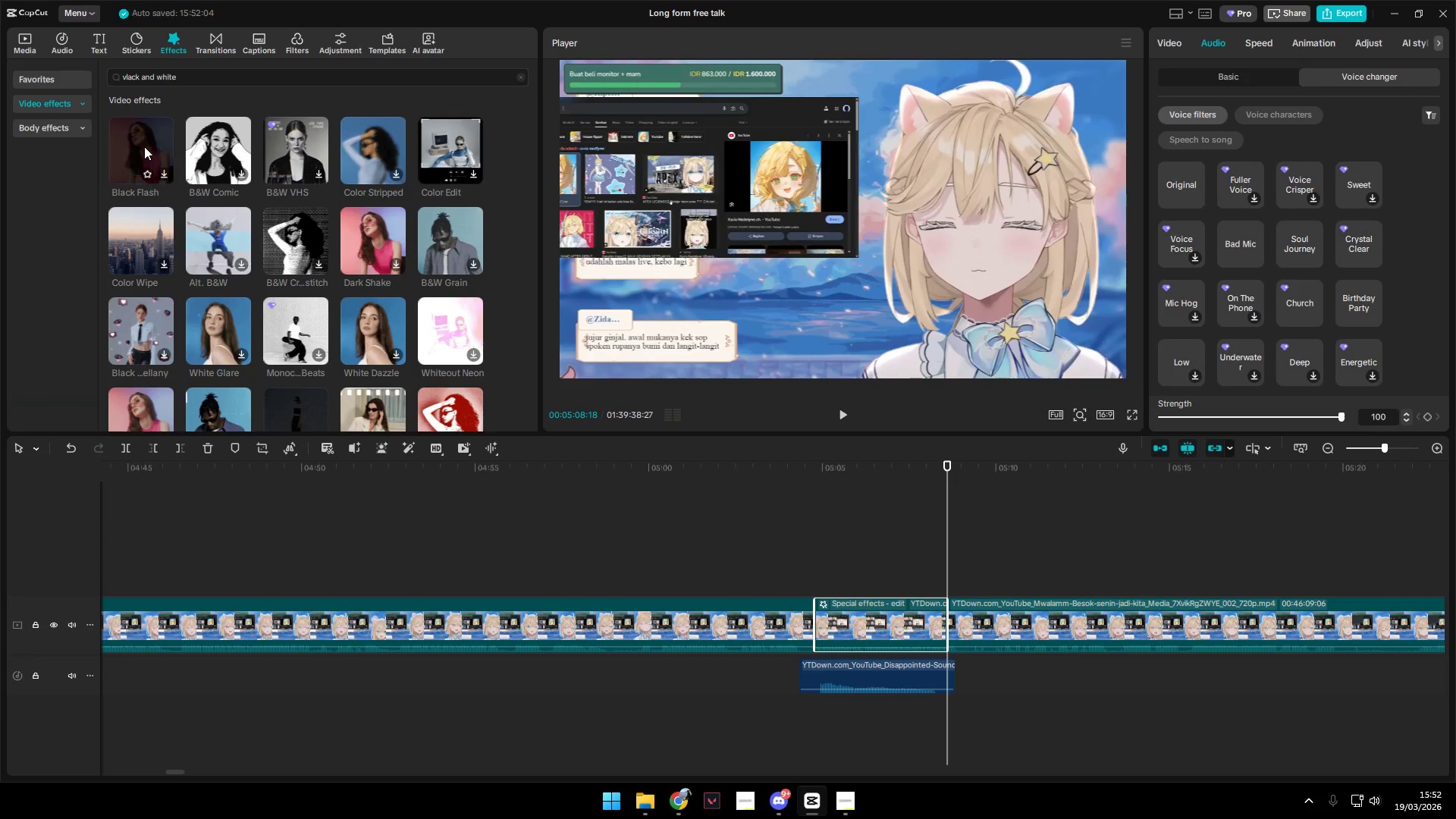 
left_click_drag(start_coordinate=[213, 140], to_coordinate=[849, 610])
 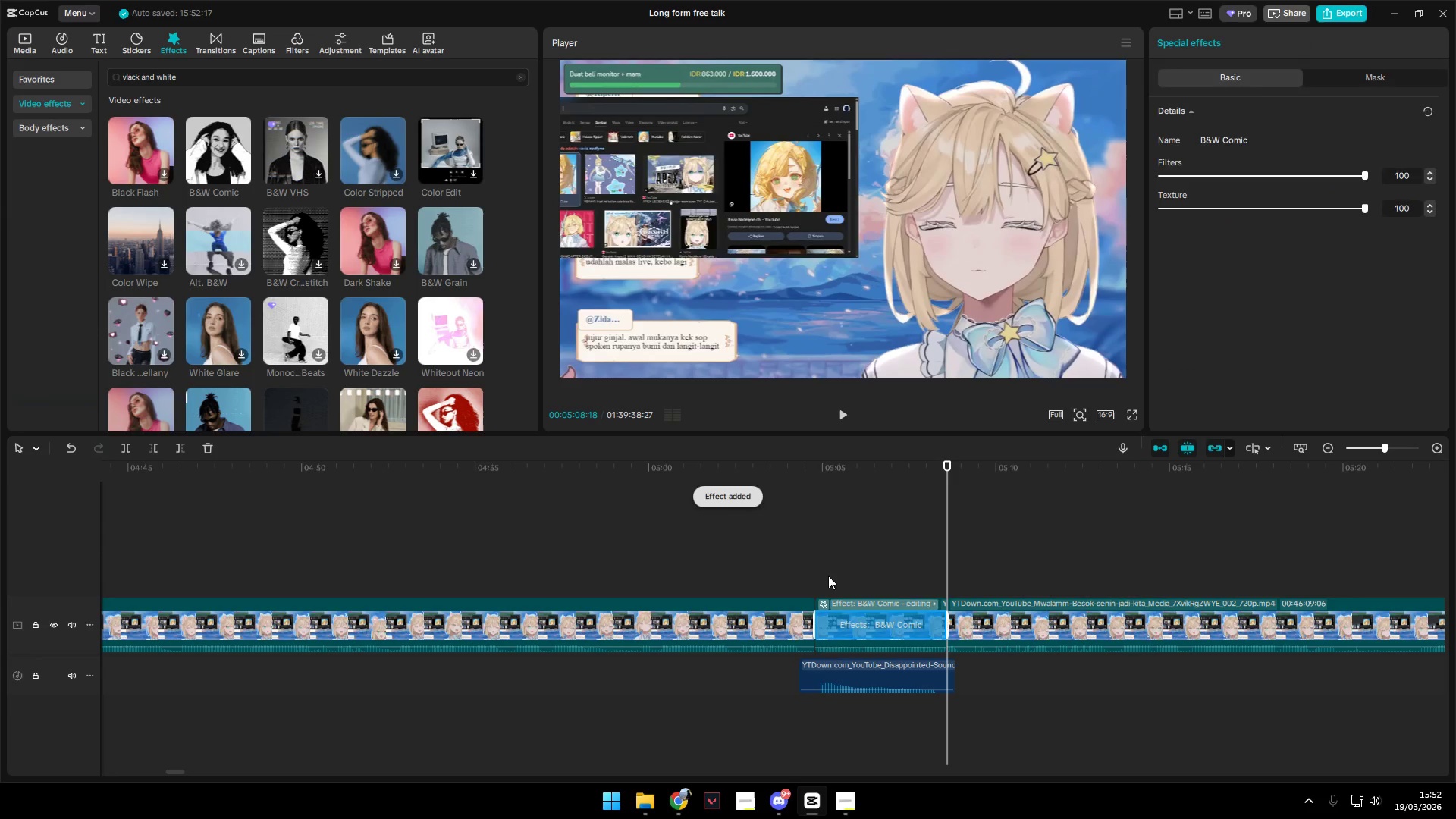 
left_click([824, 575])
 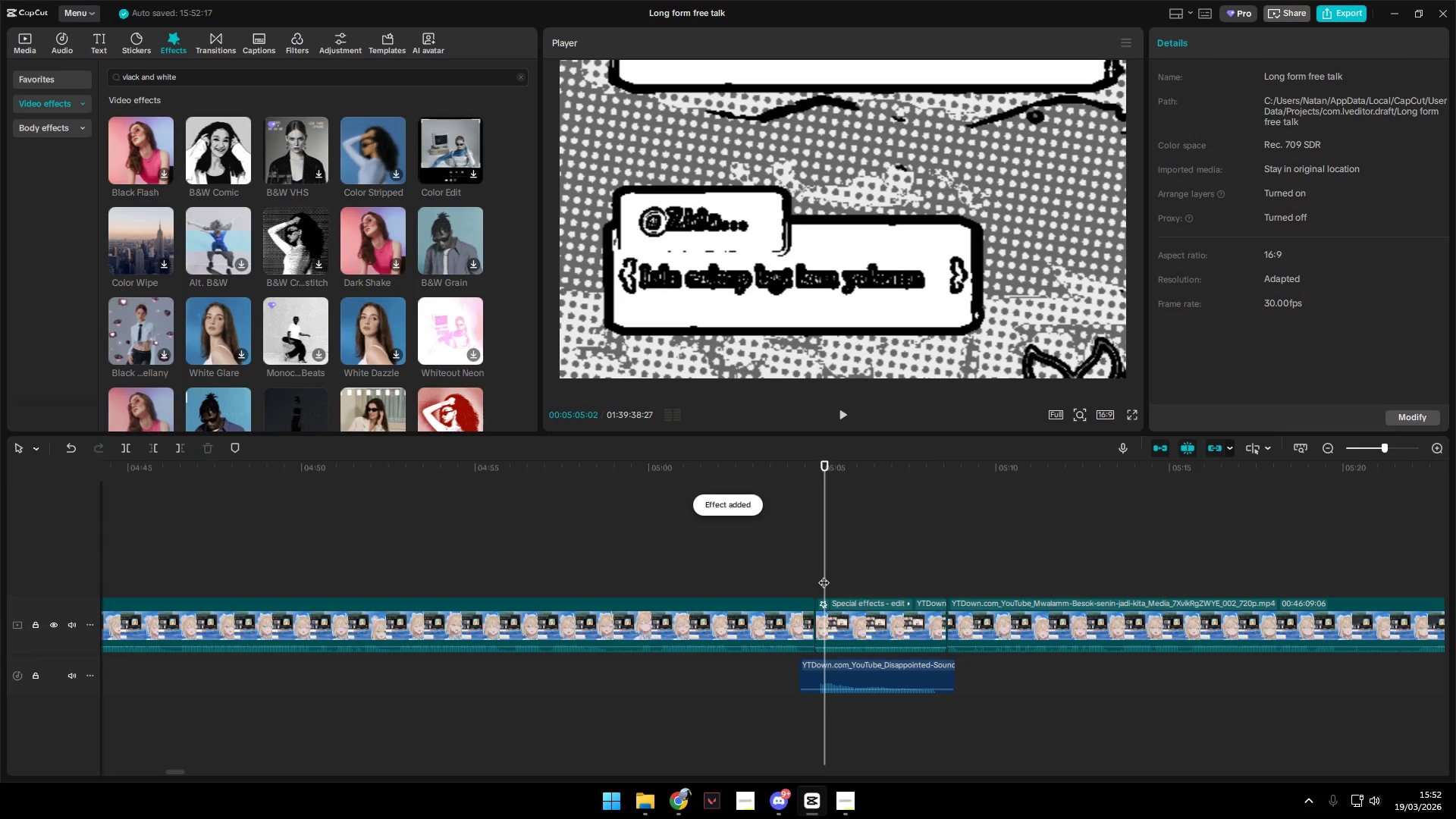 
left_click_drag(start_coordinate=[823, 576], to_coordinate=[812, 577])
 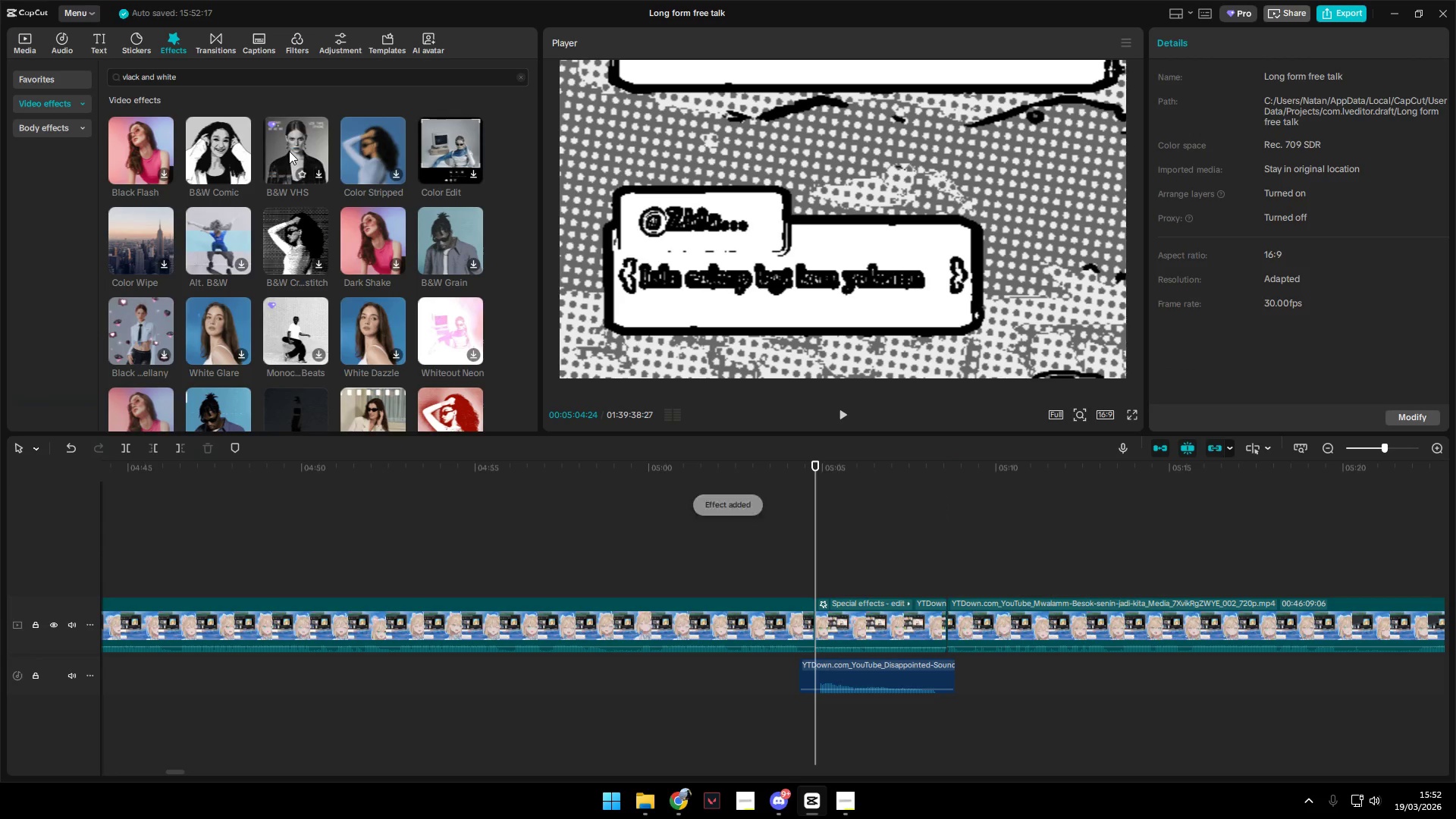 
key(Control+Z)
 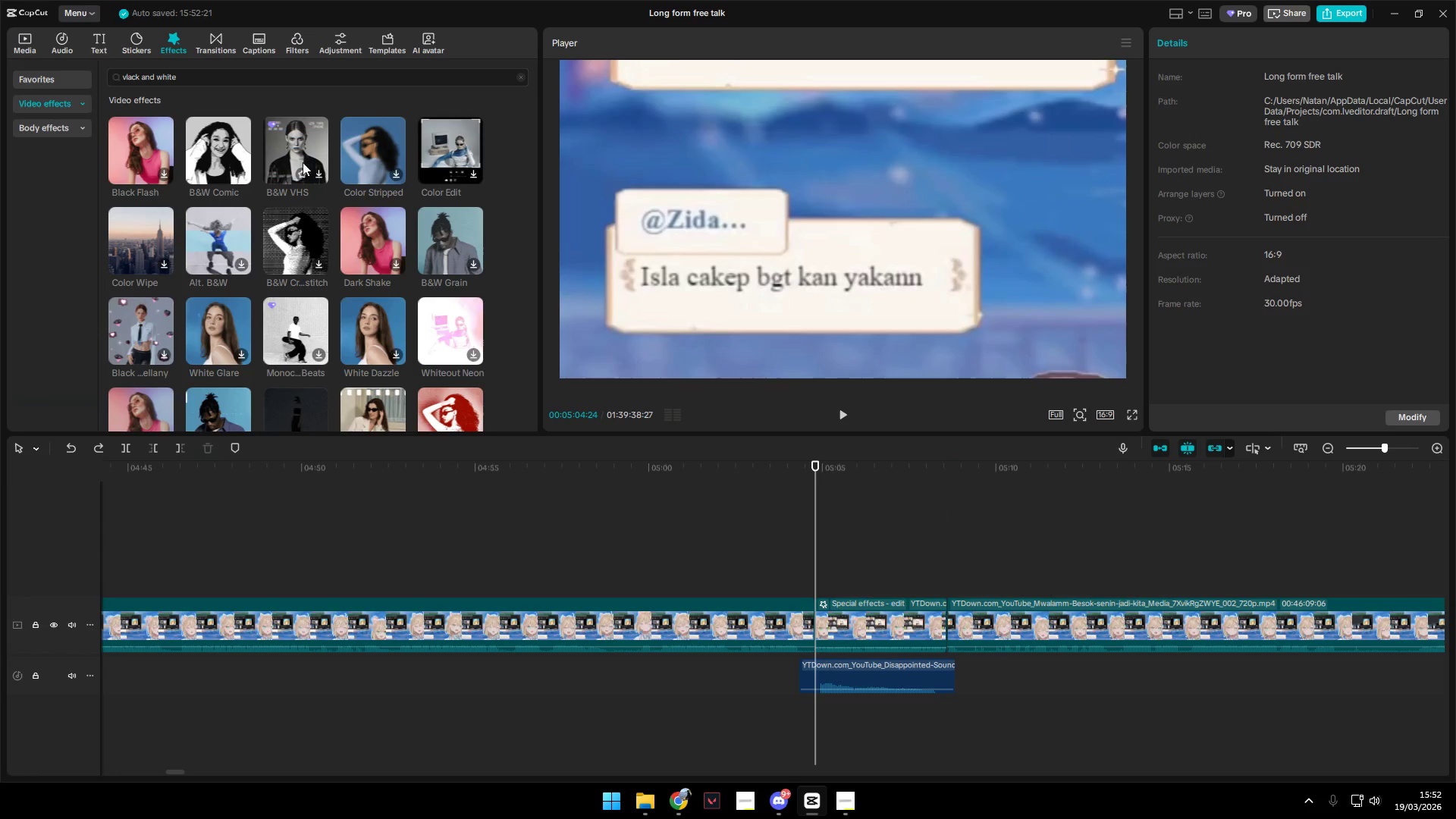 
left_click_drag(start_coordinate=[304, 158], to_coordinate=[861, 613])
 